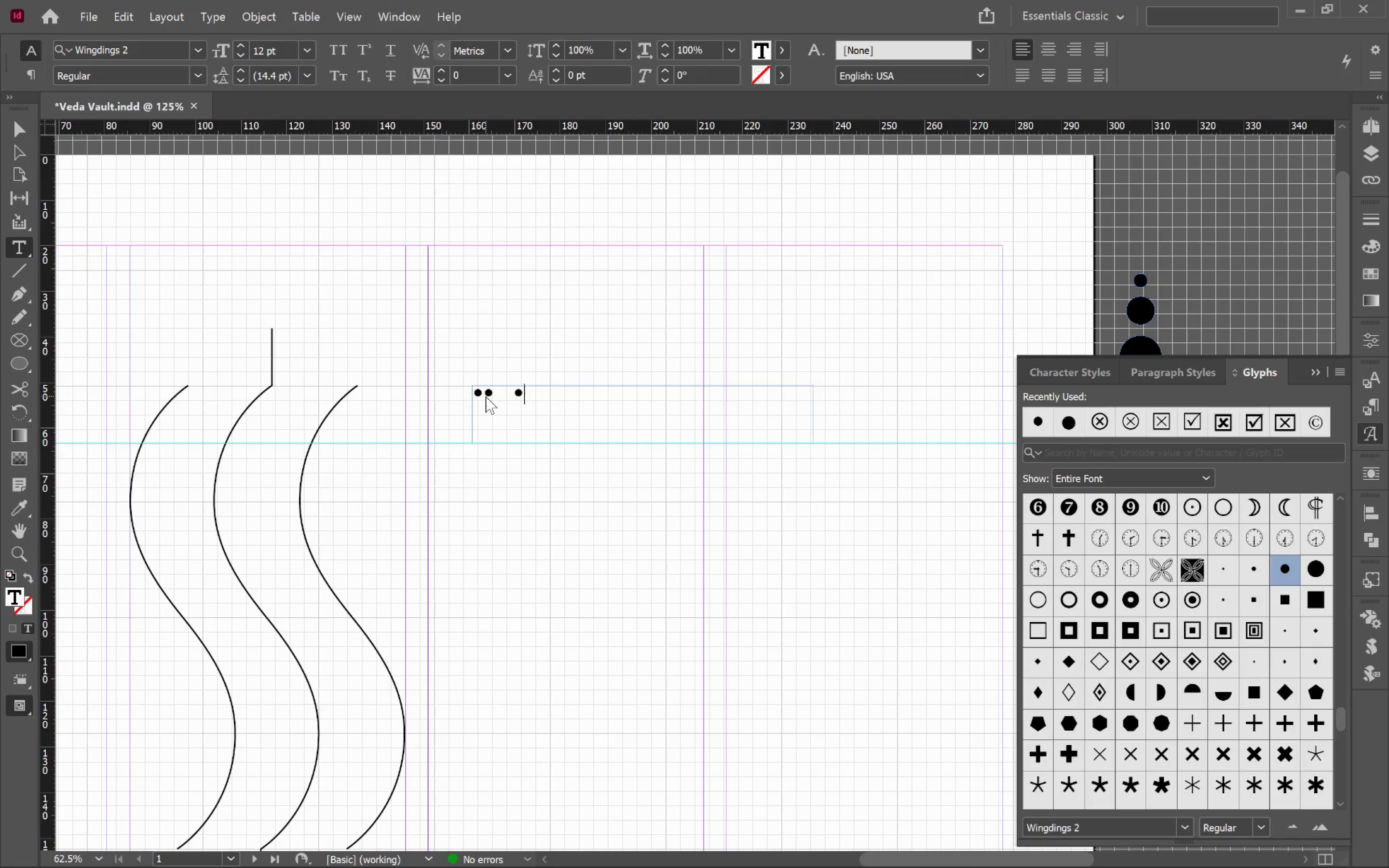 
key(ArrowDown)
 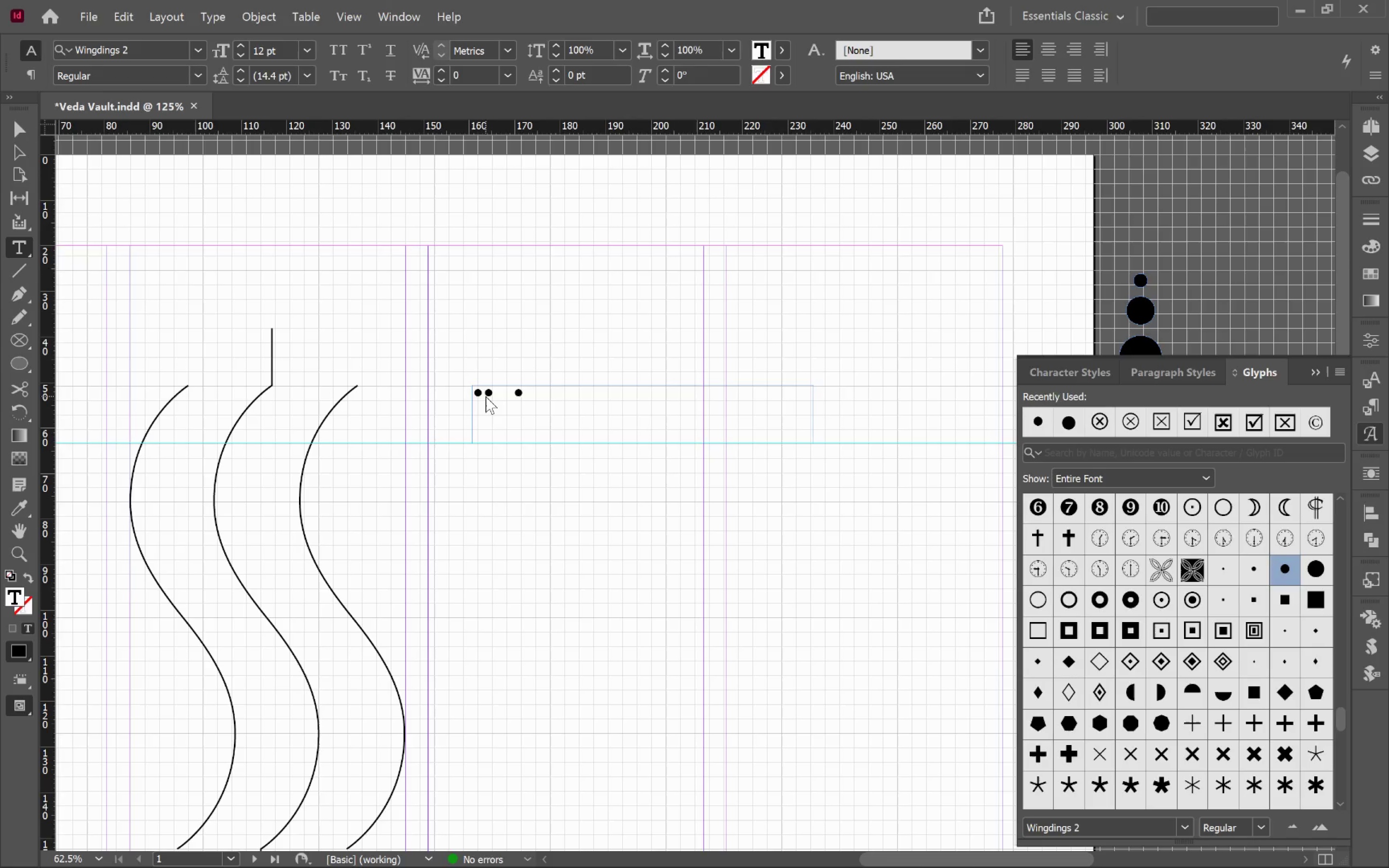 
key(ArrowLeft)
 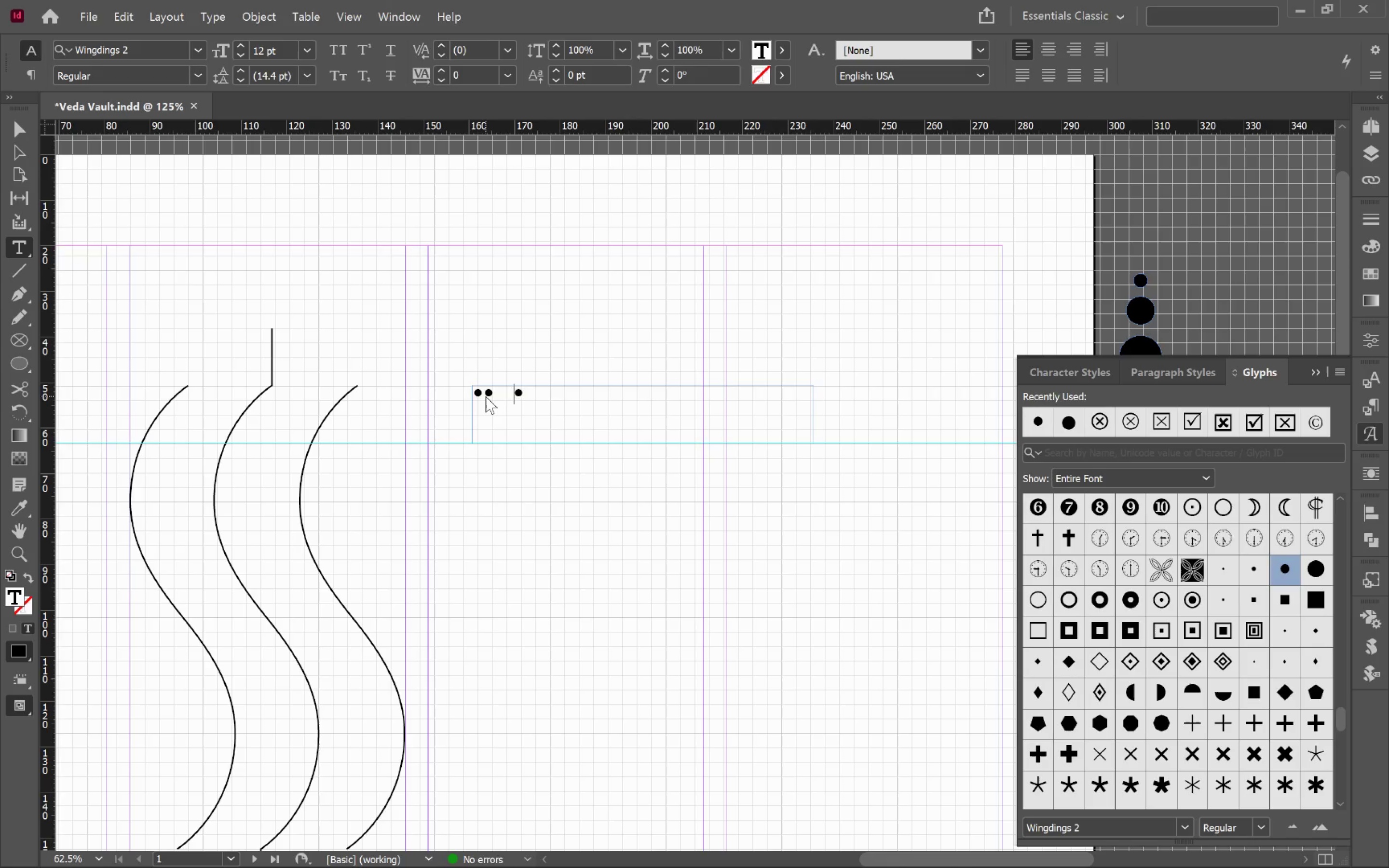 
key(Backspace)
 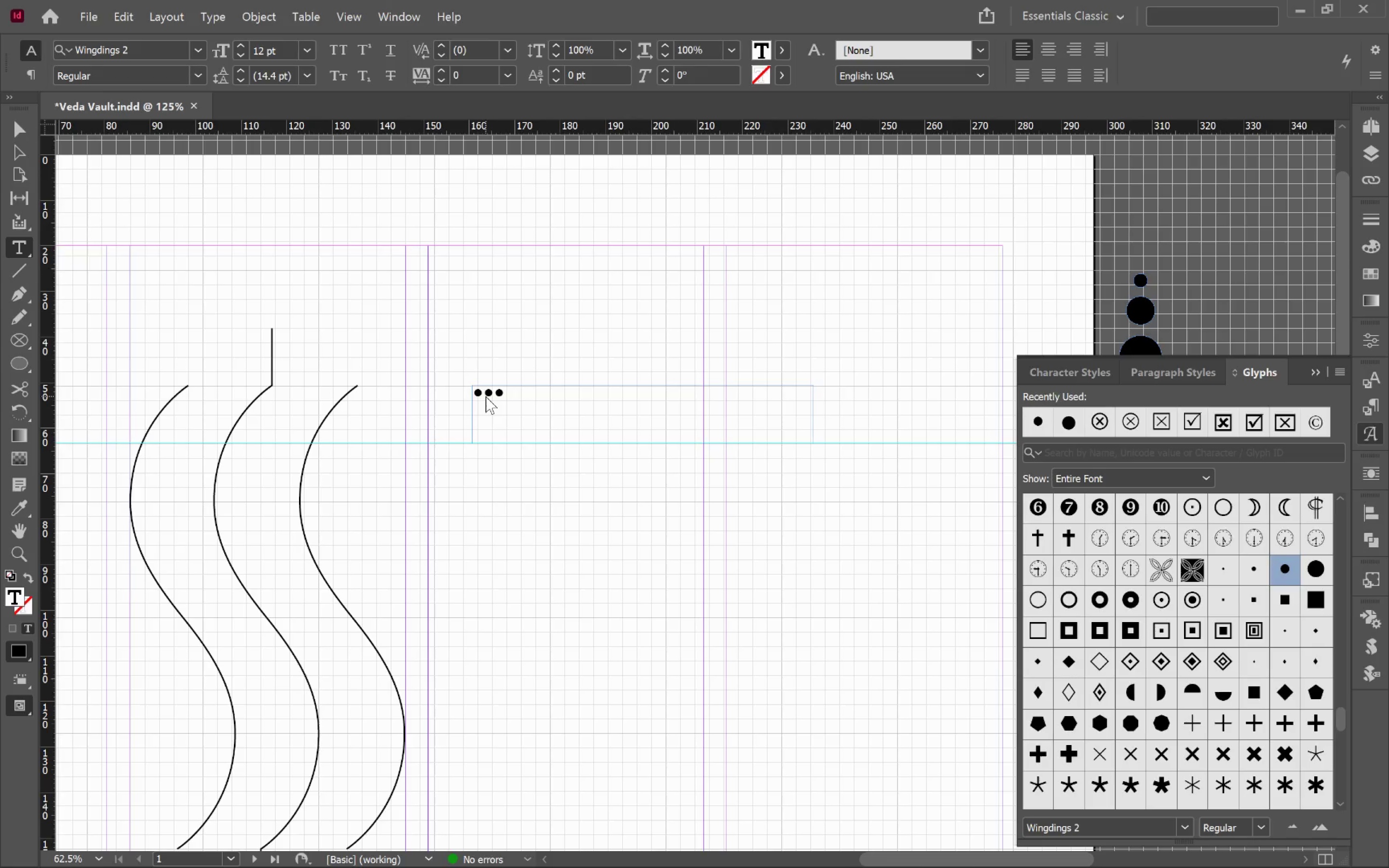 
hold_key(key=ShiftLeft, duration=0.78)
 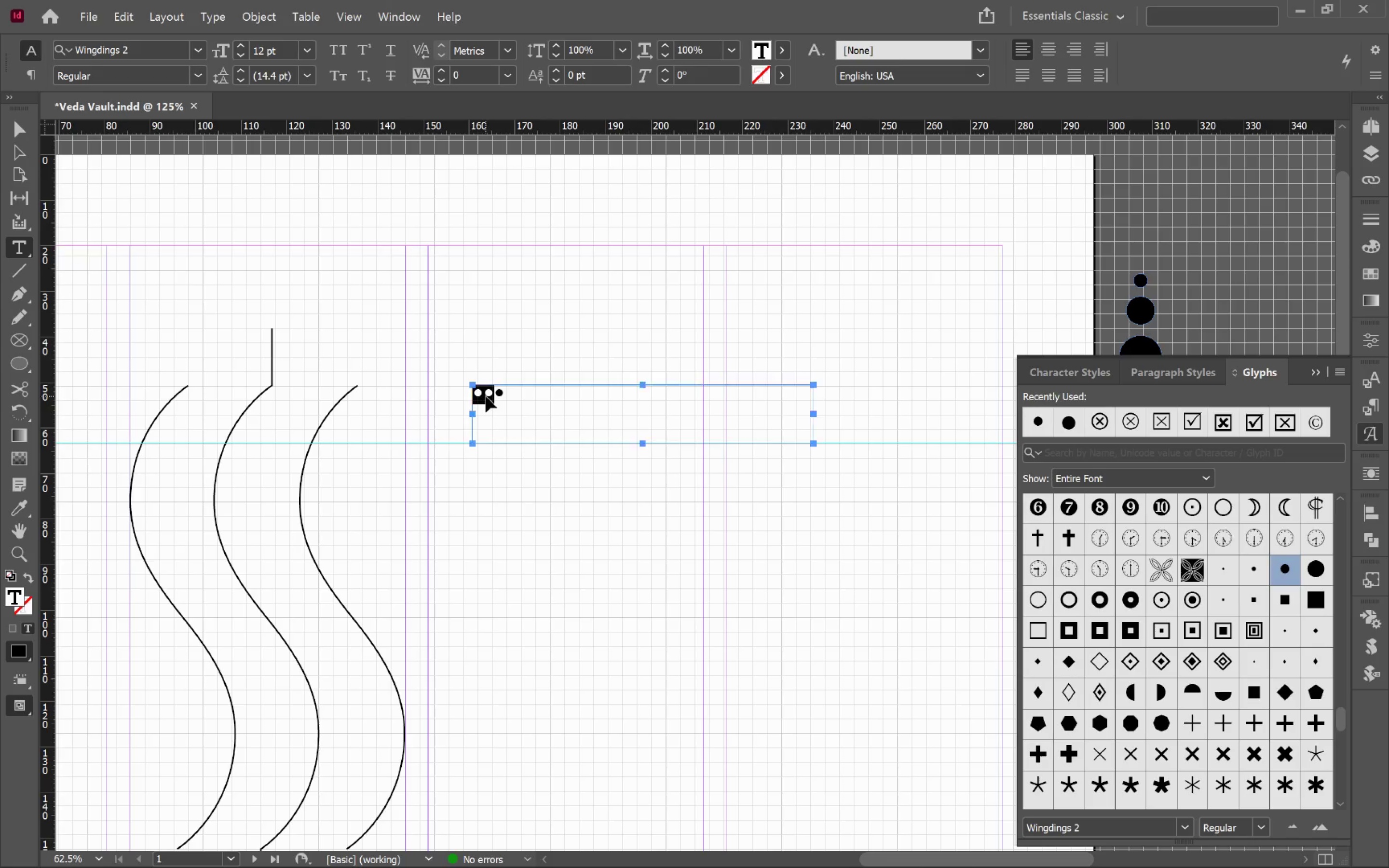 
hold_key(key=ArrowLeft, duration=0.3)
 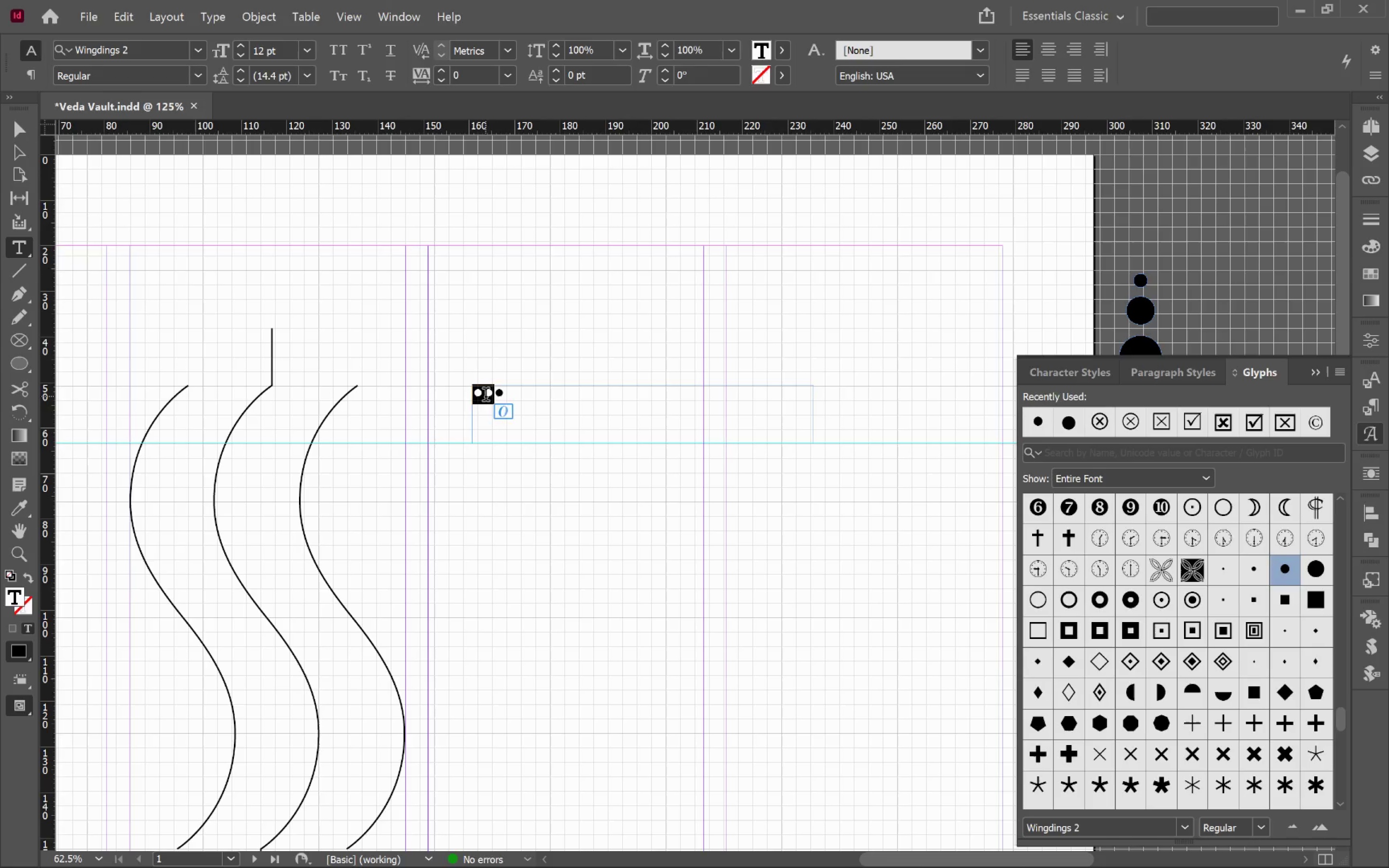 
key(Control+C)
 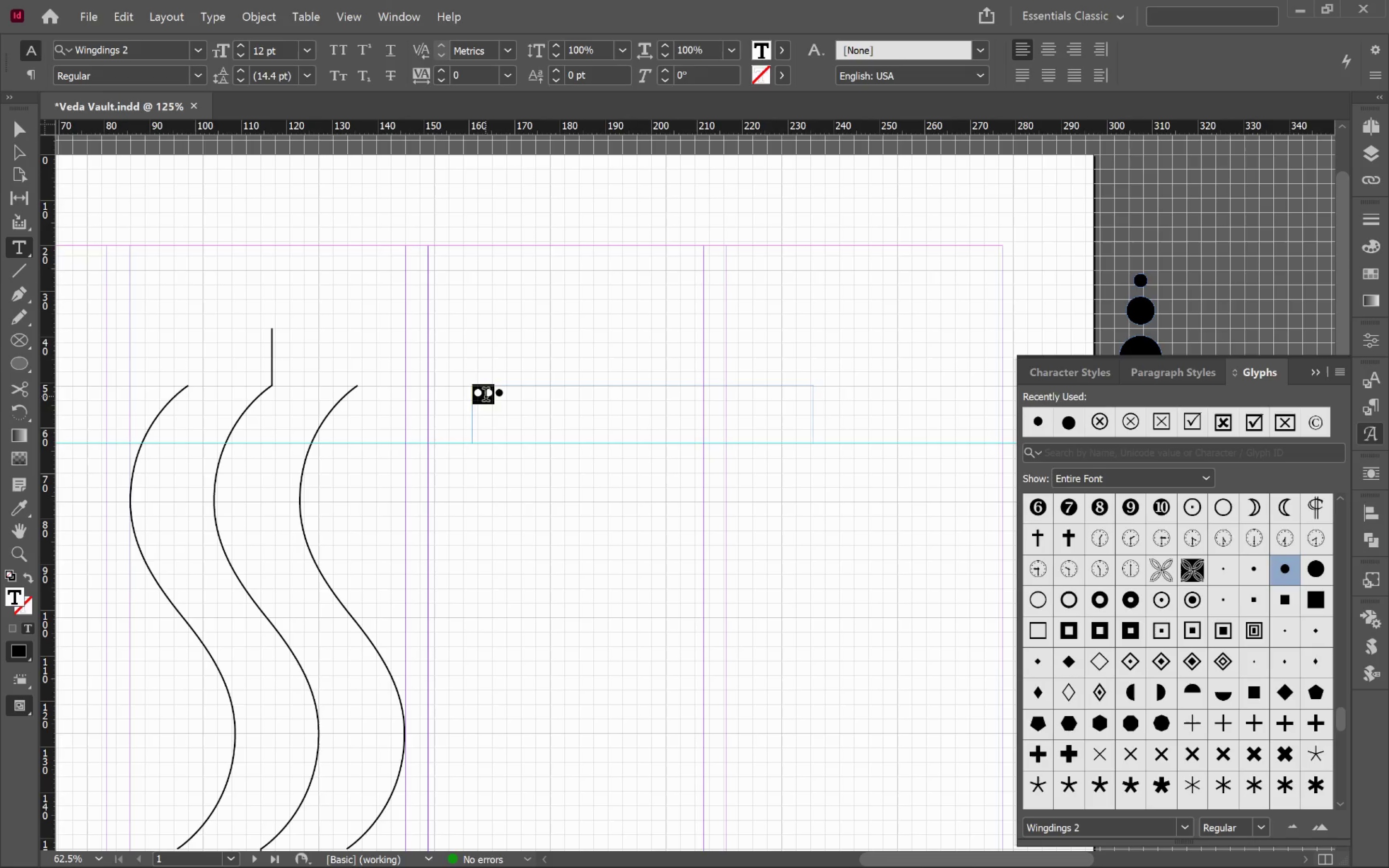 
key(ArrowRight)
 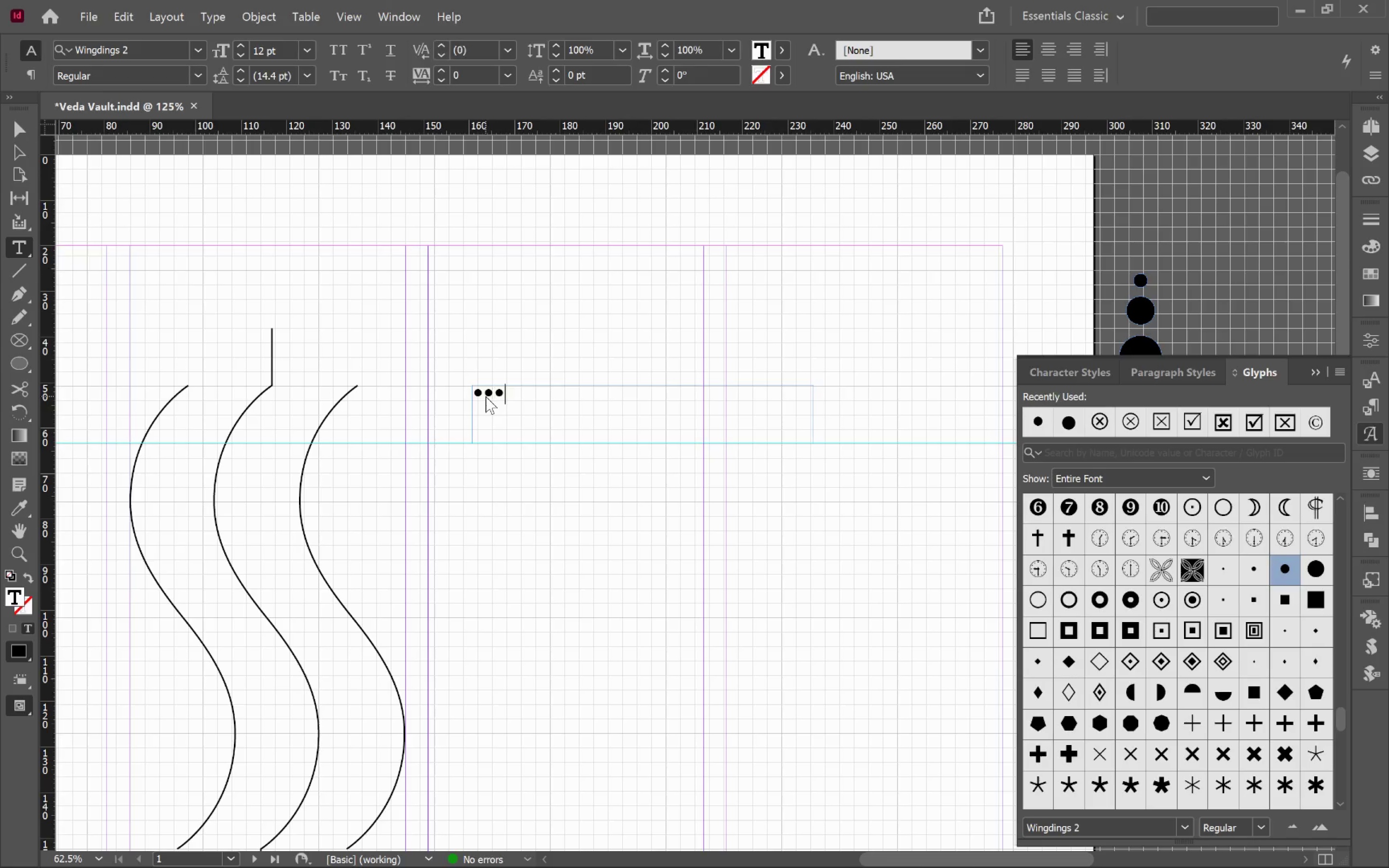 
key(ArrowRight)
 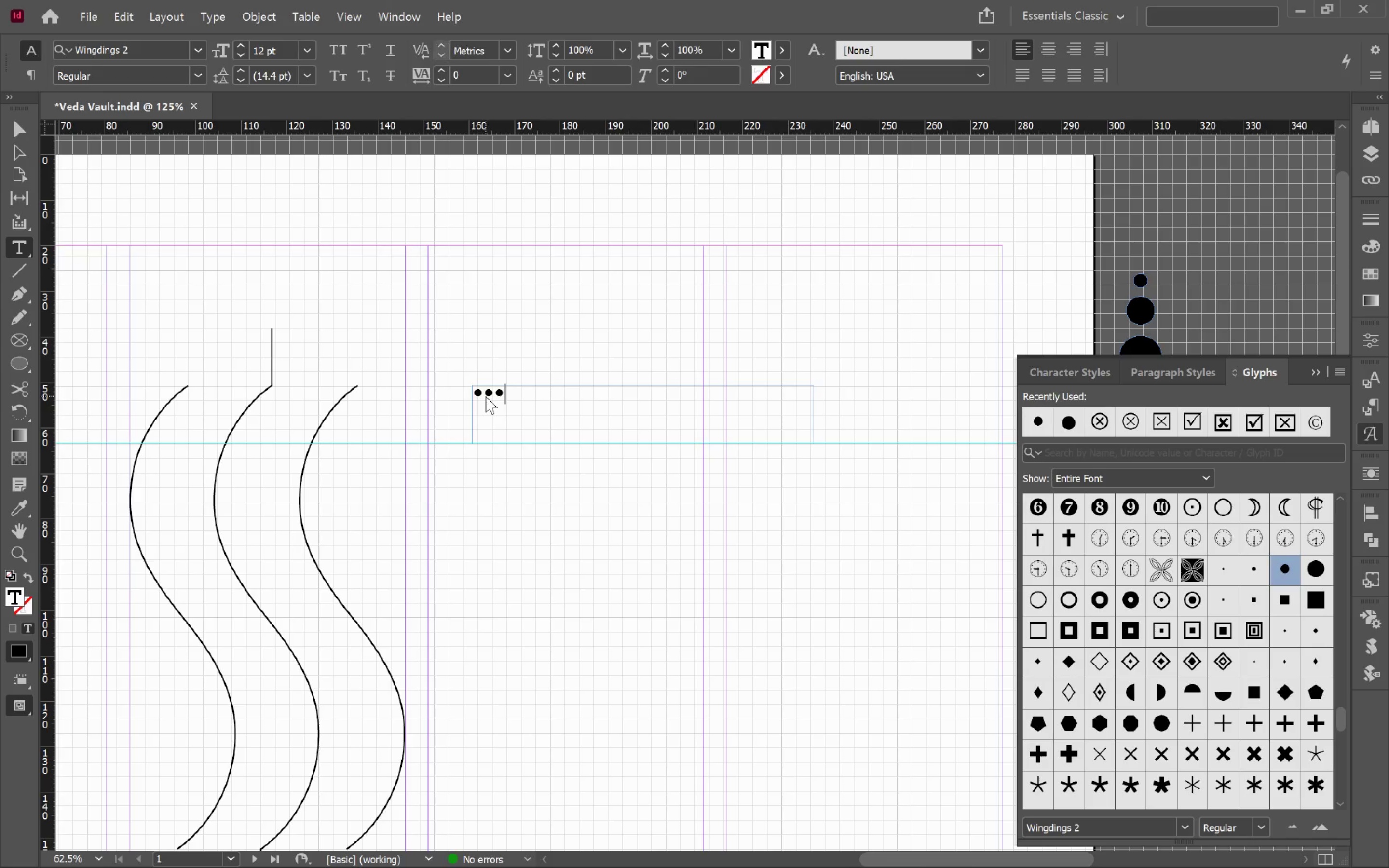 
key(Control+V)
 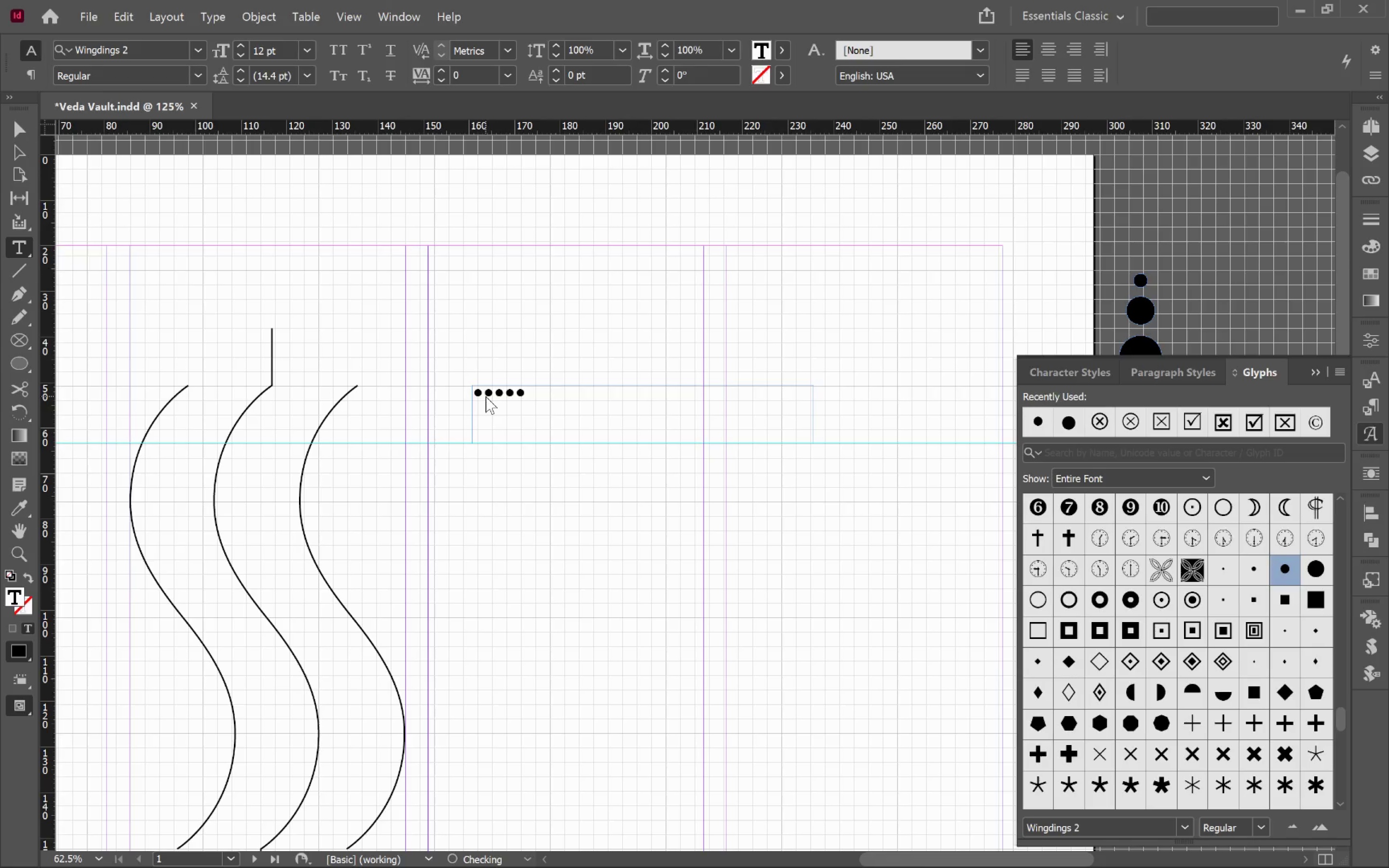 
key(Control+V)
 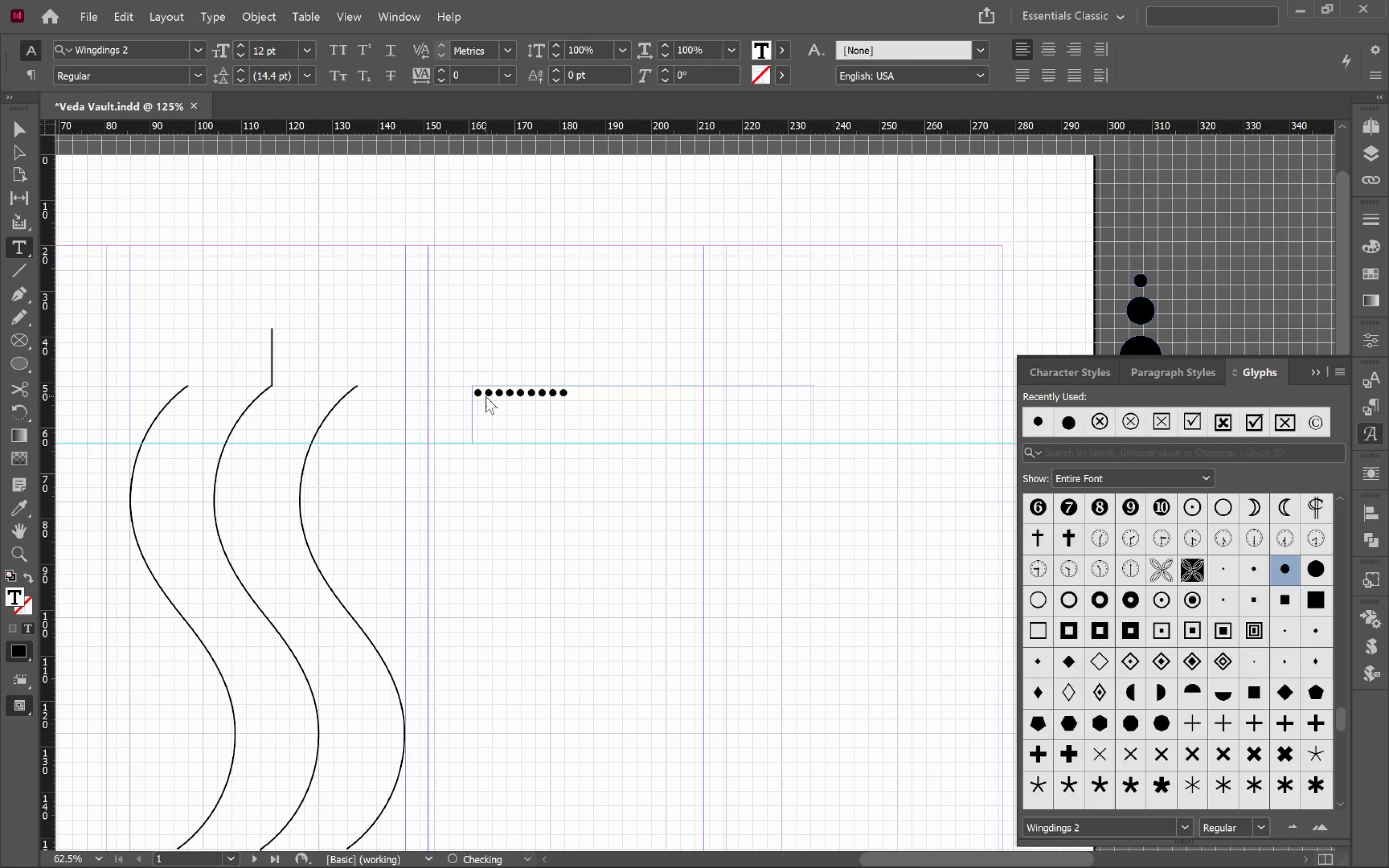 
key(Control+V)
 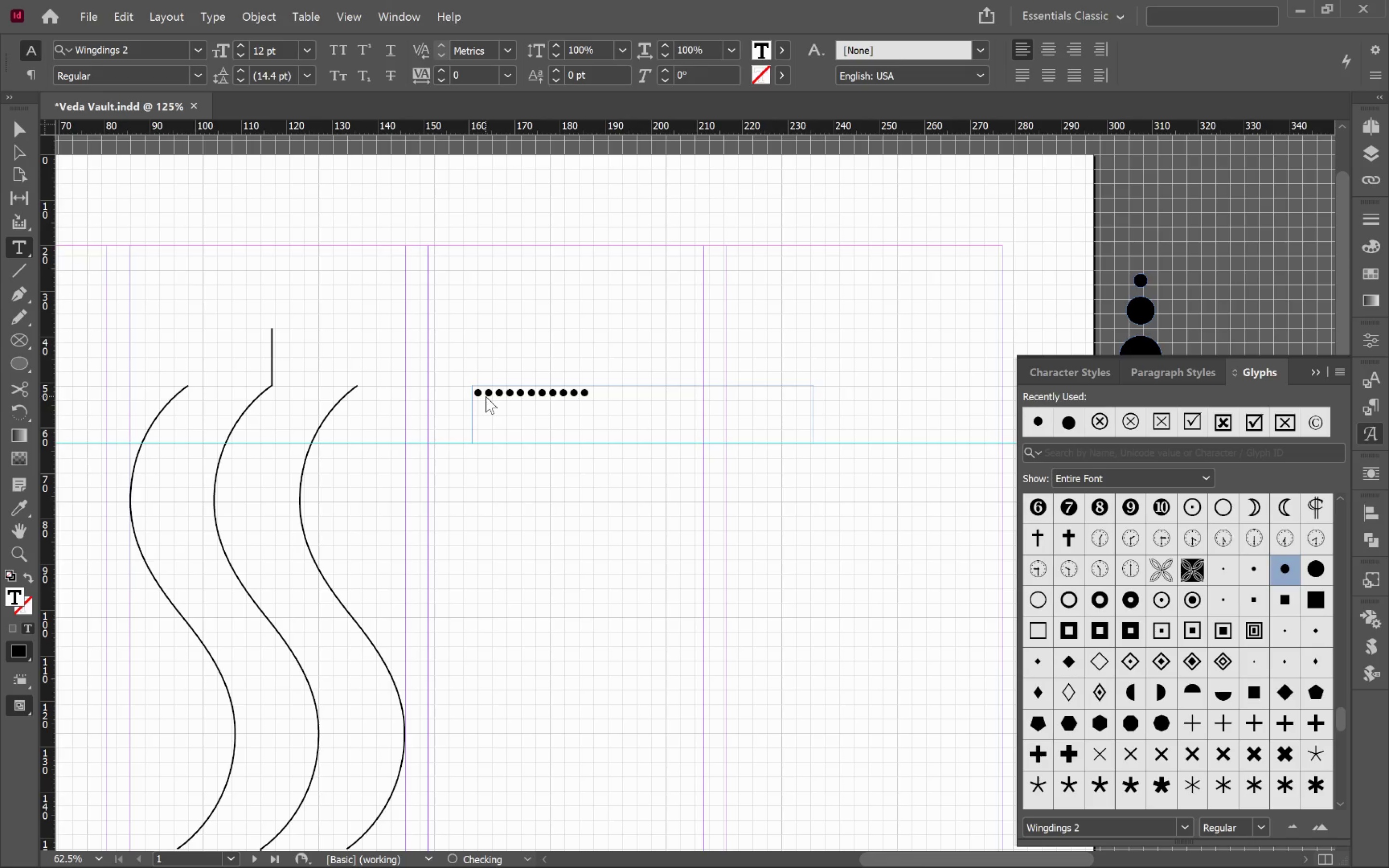 
key(Control+V)
 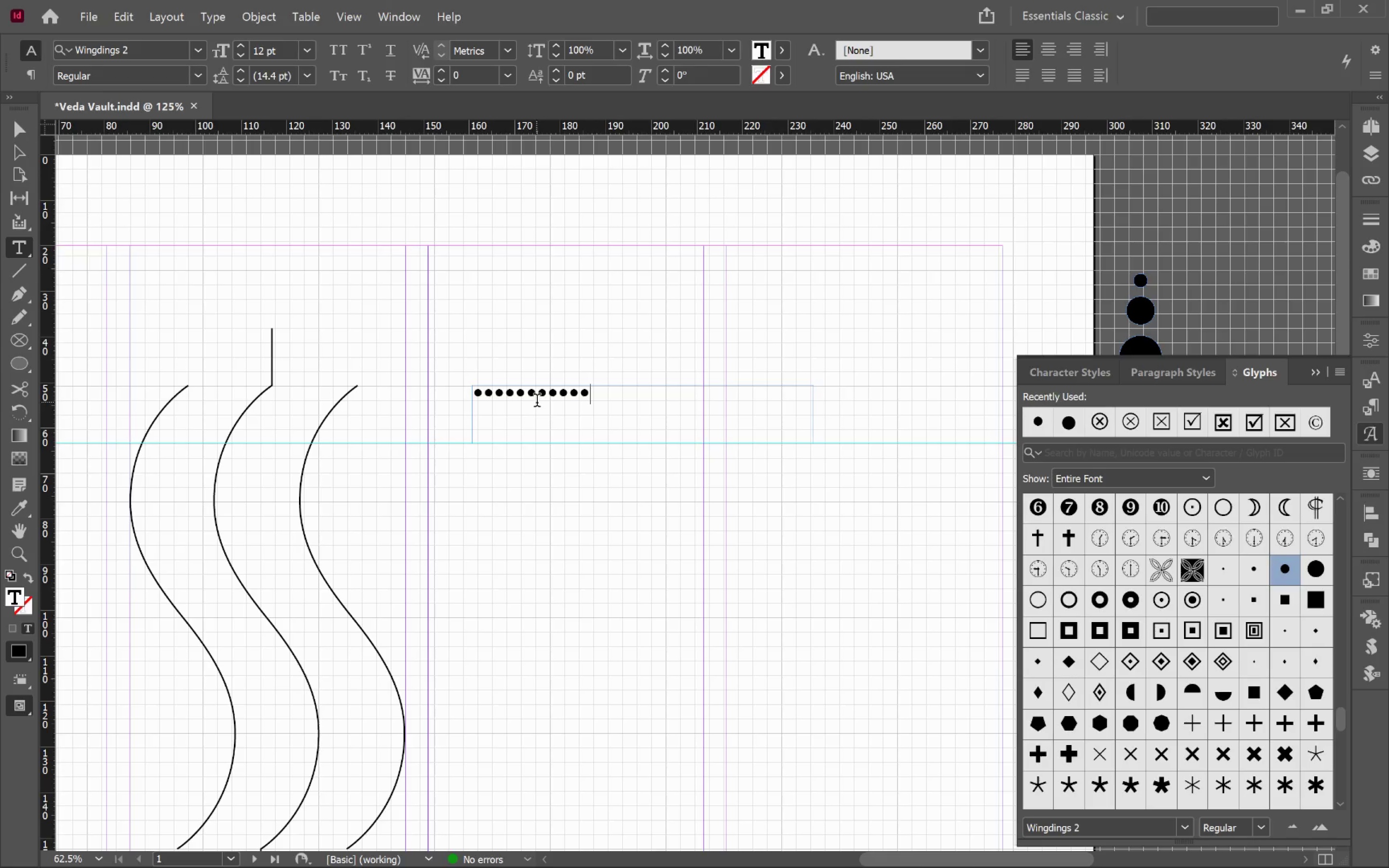 
hold_key(key=AltLeft, duration=1.11)
scroll: coordinate [525, 402], scroll_direction: up, amount: 4.0
 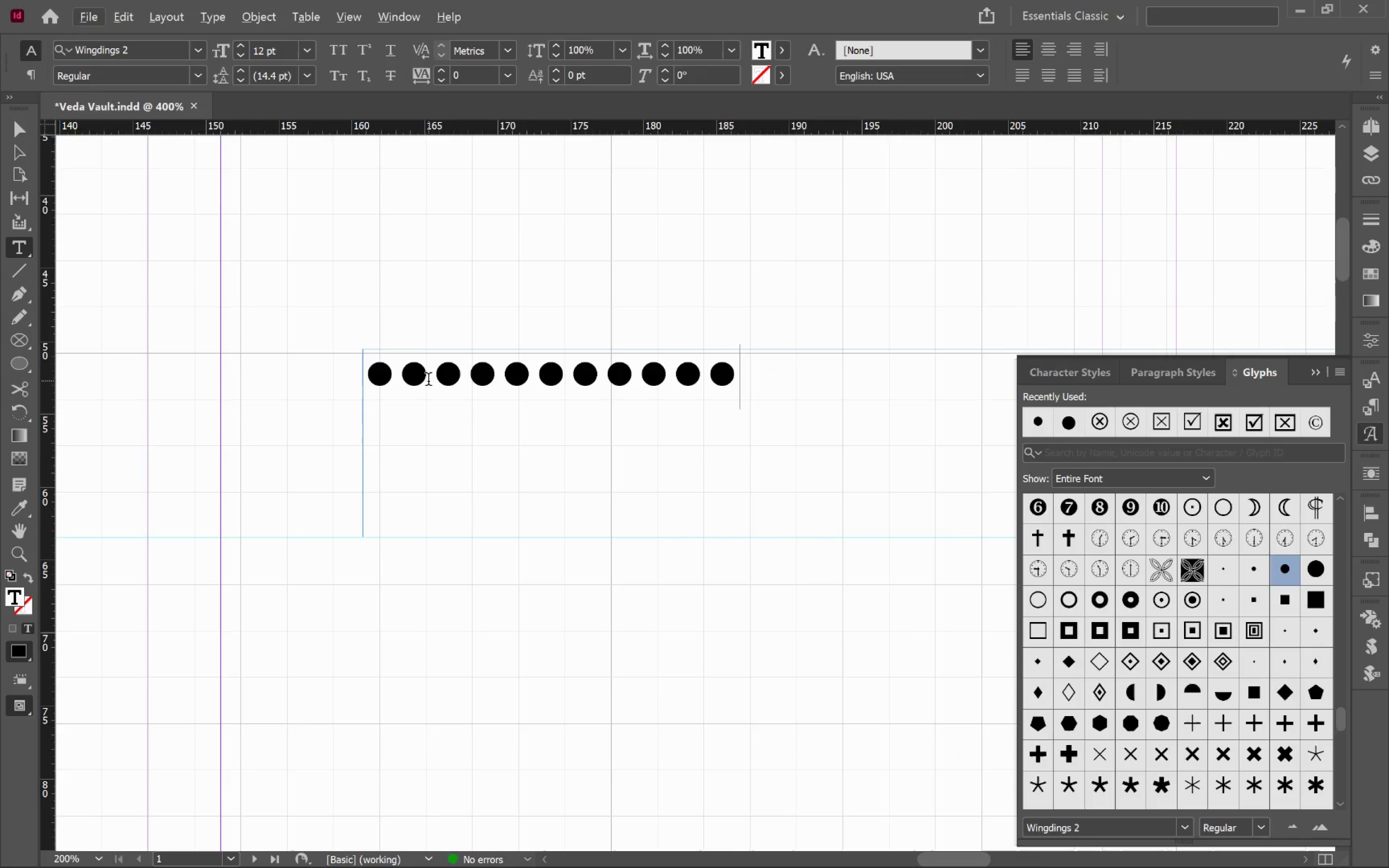 
left_click_drag(start_coordinate=[425, 377], to_coordinate=[409, 377])
 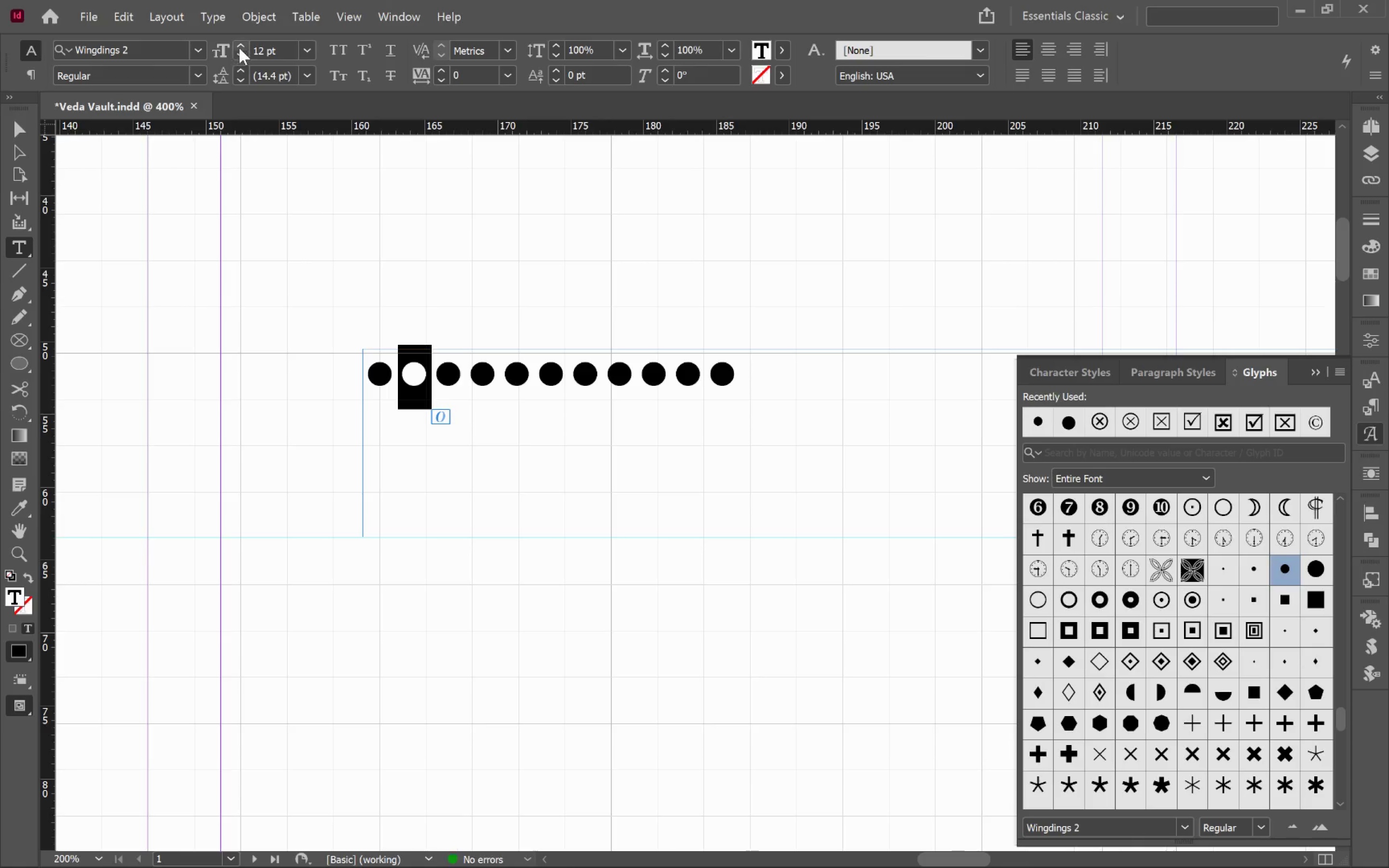 
hold_key(key=ShiftLeft, duration=1.61)
left_click([240, 46])
 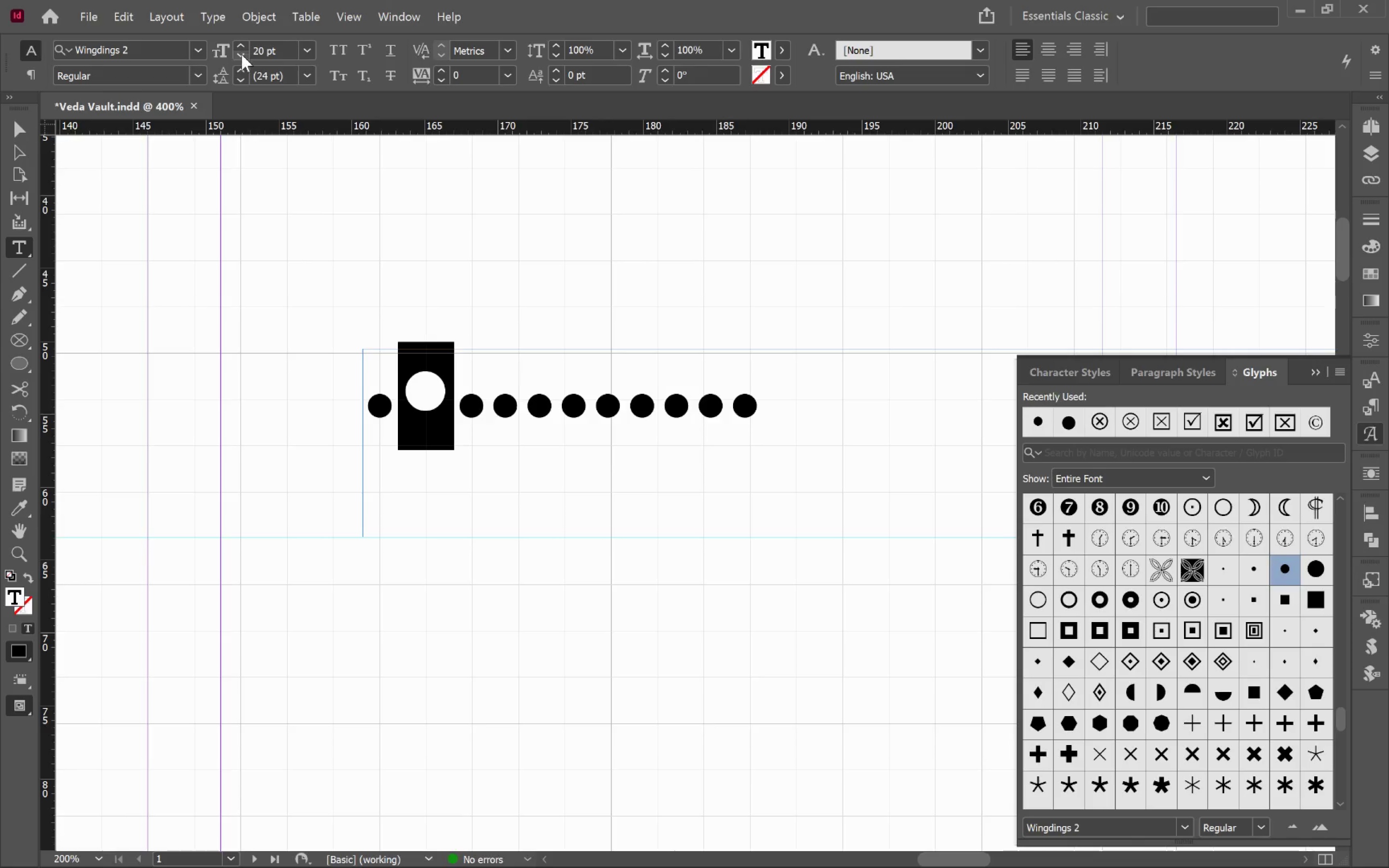 
double_click([242, 55])
 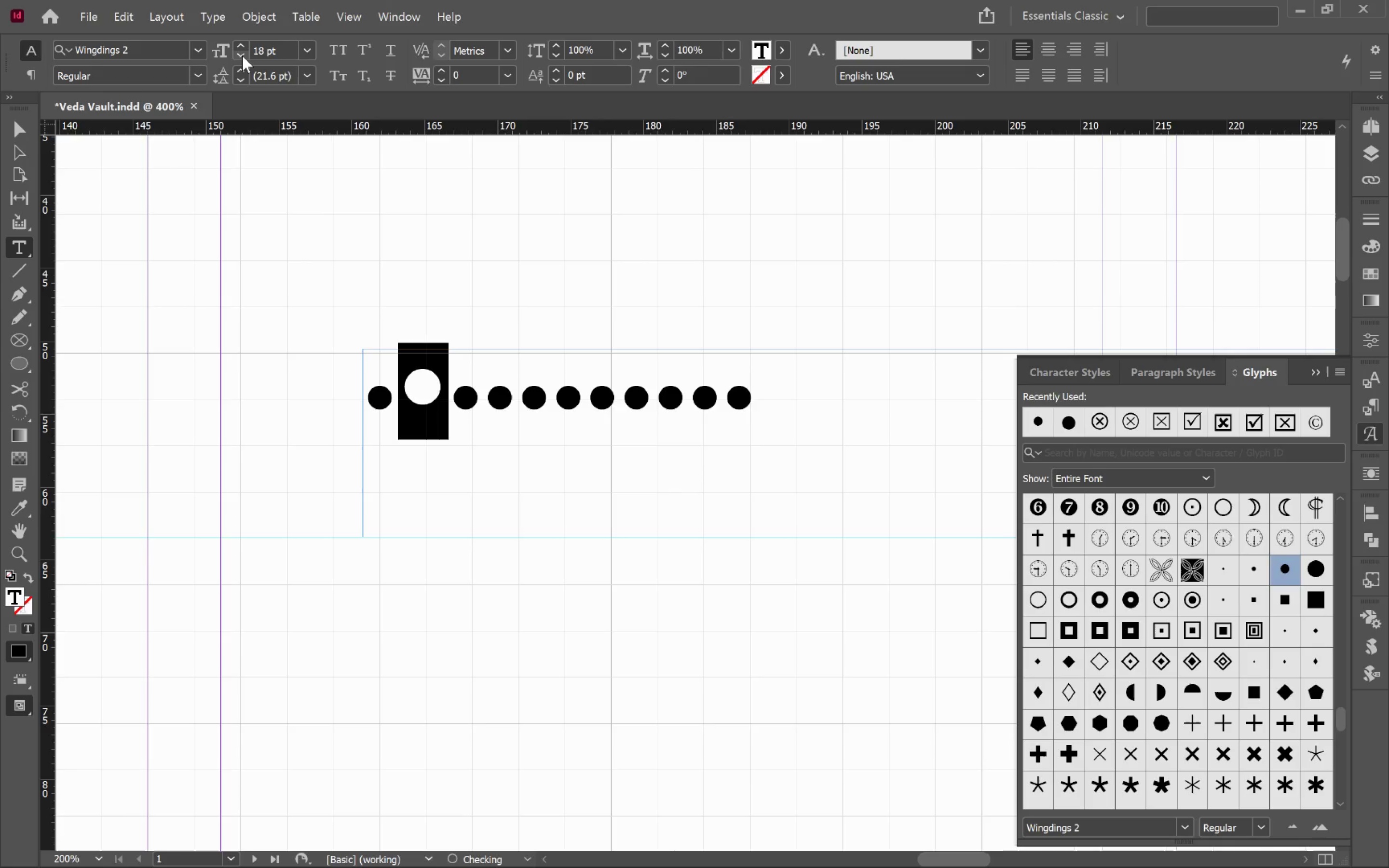 
triple_click([242, 55])
 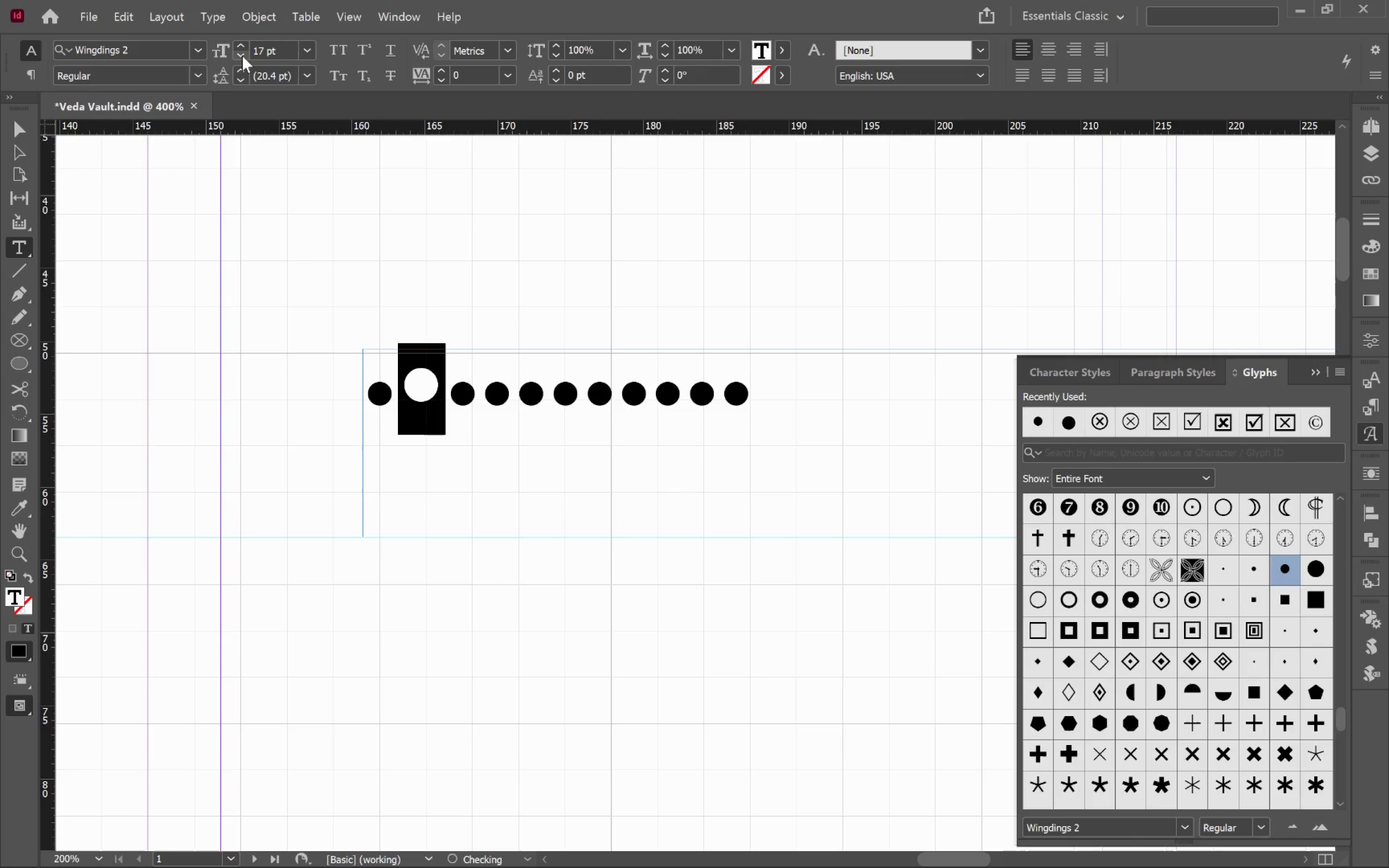 
left_click([242, 55])
 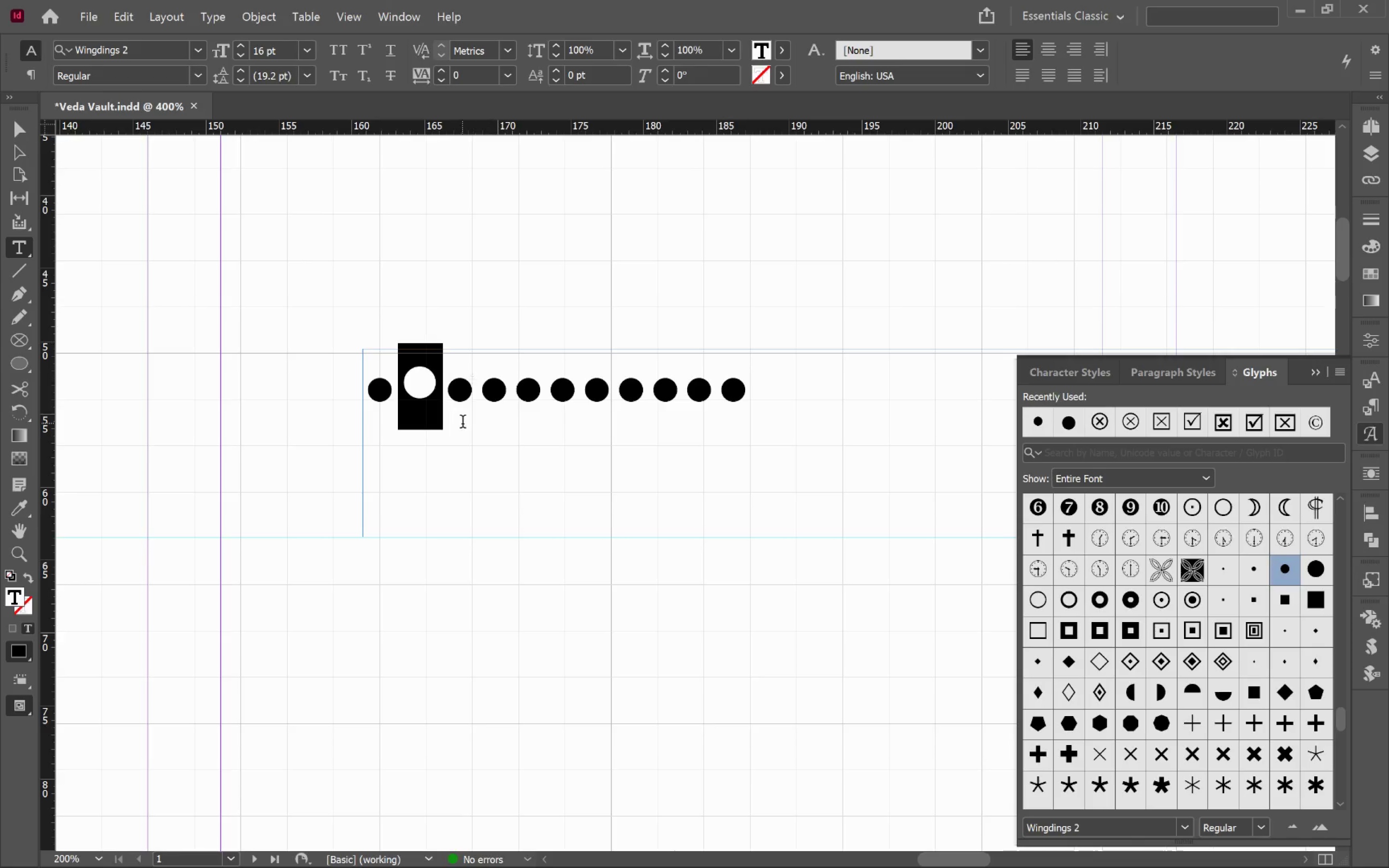 
wait(5.31)
 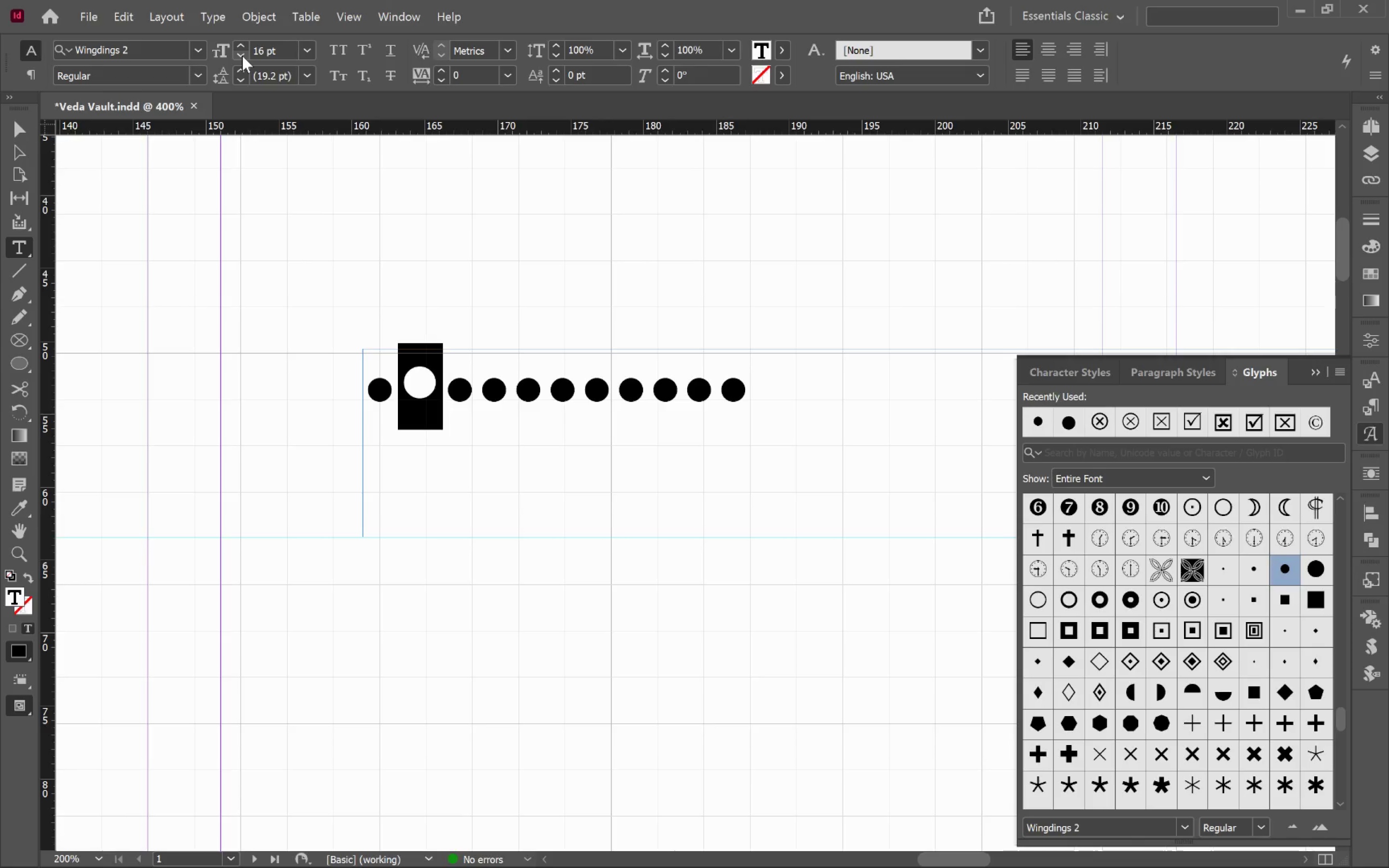 
left_click_drag(start_coordinate=[389, 393], to_coordinate=[375, 392])
 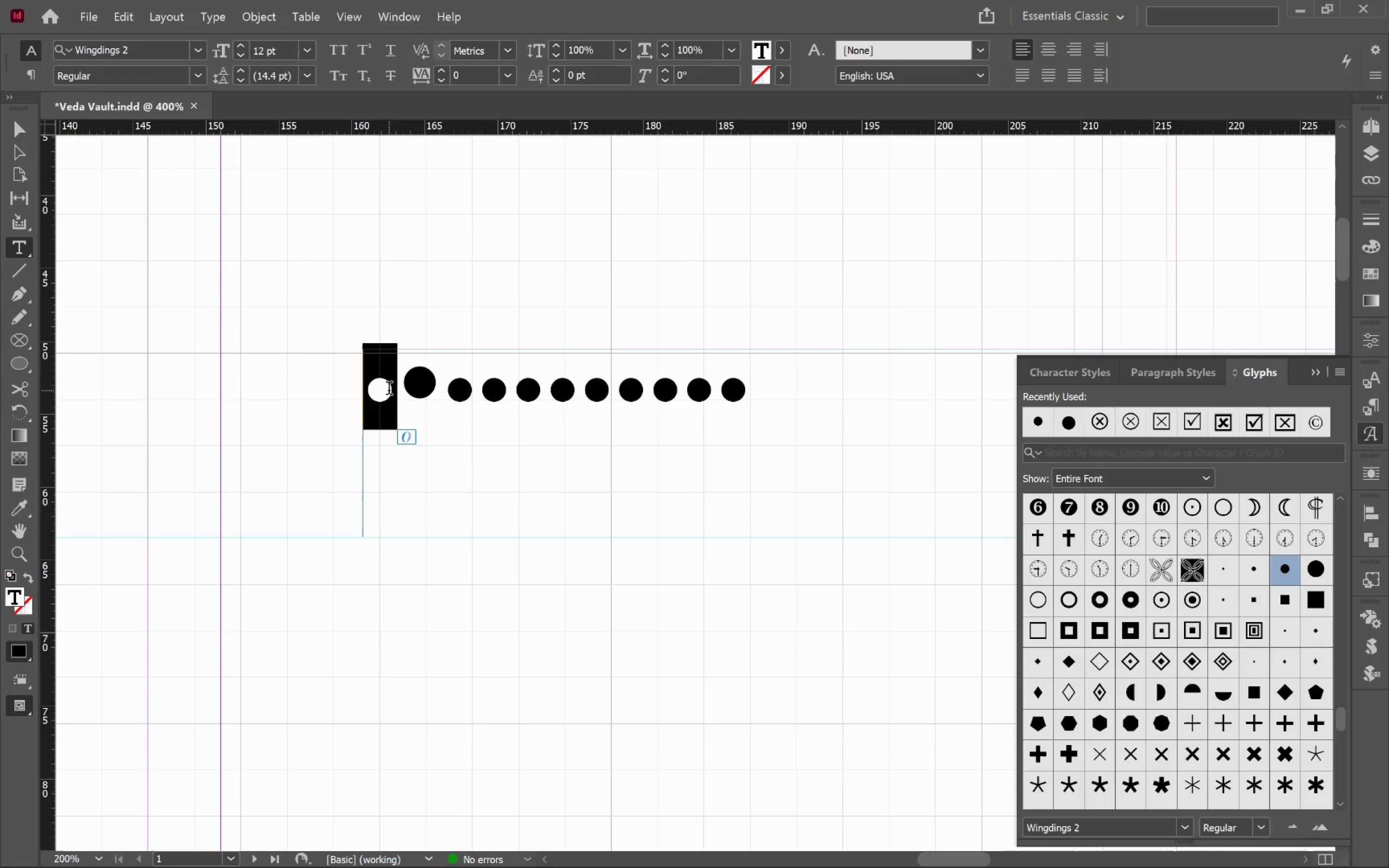 
left_click_drag(start_coordinate=[404, 389], to_coordinate=[426, 389])
 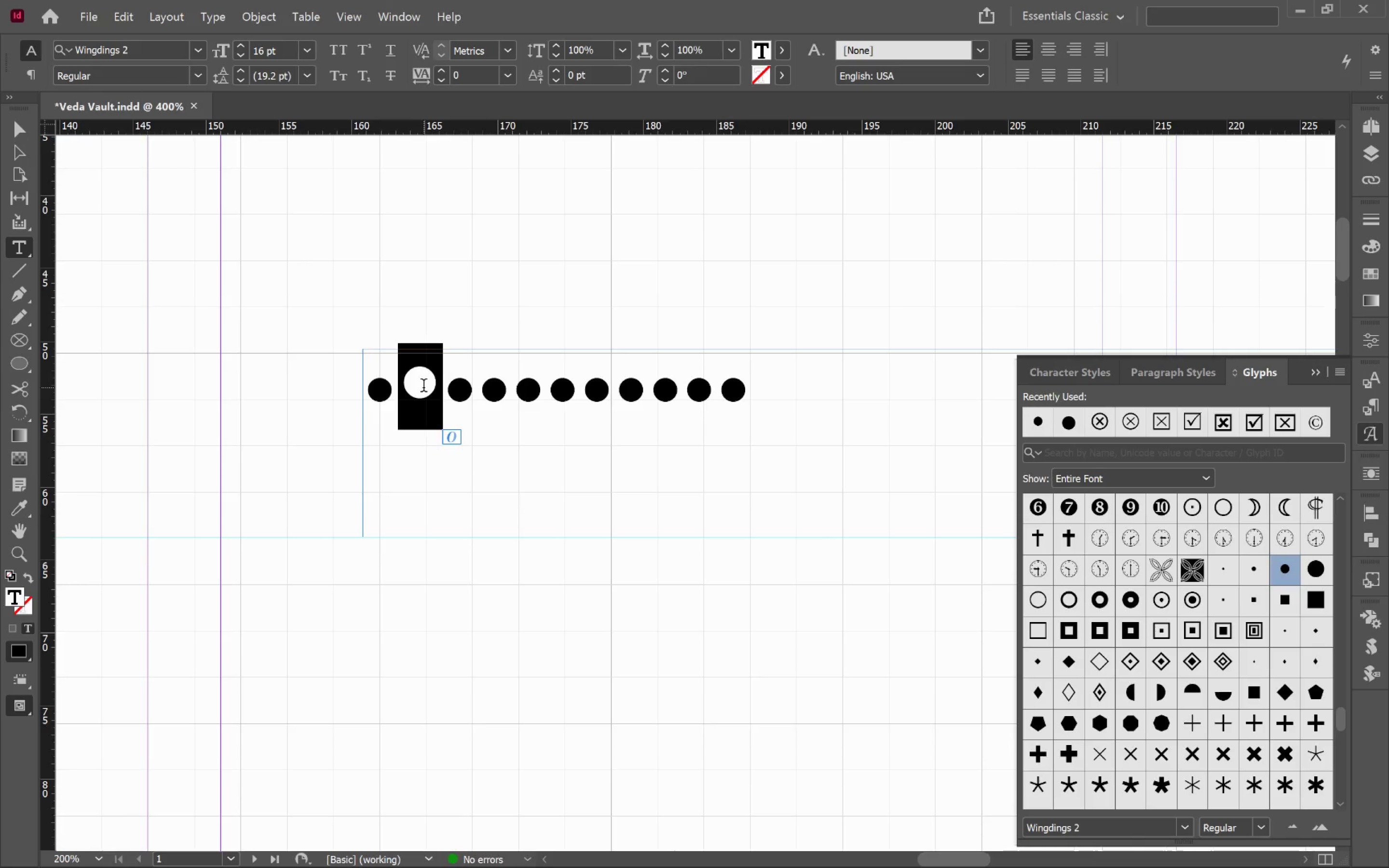 
wait(18.27)
 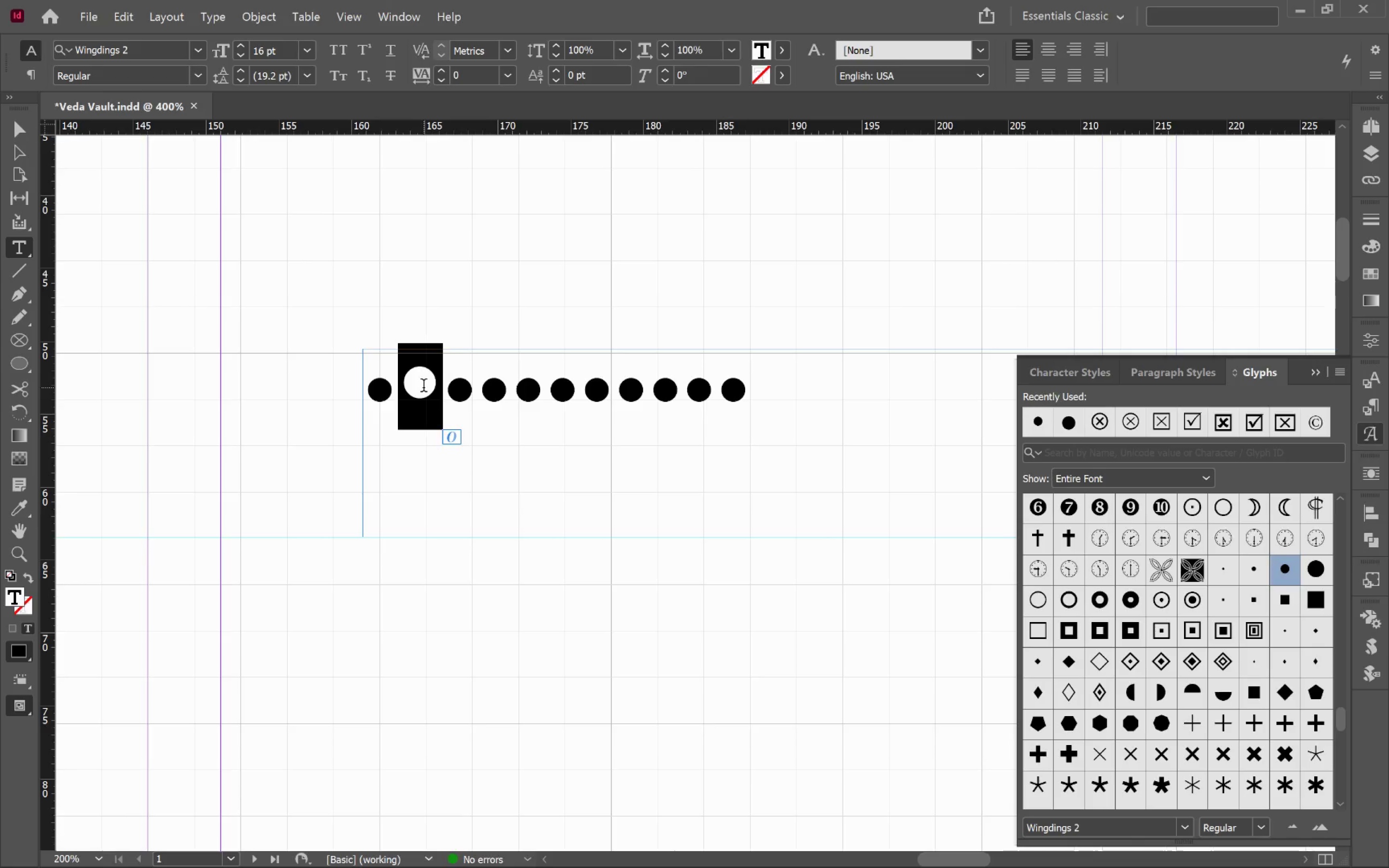 
left_click_drag(start_coordinate=[445, 391], to_coordinate=[463, 393])
 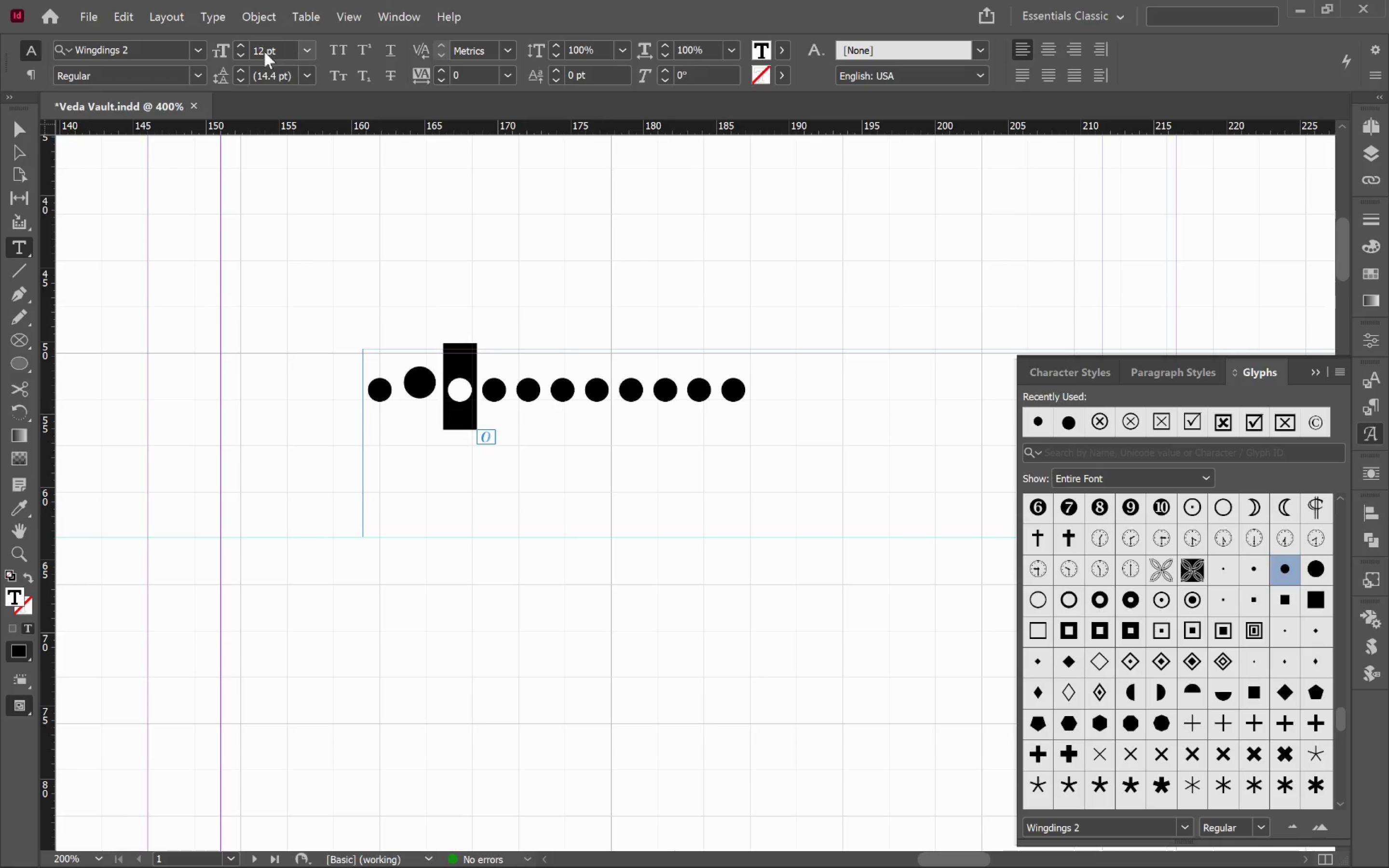 
double_click([260, 54])
 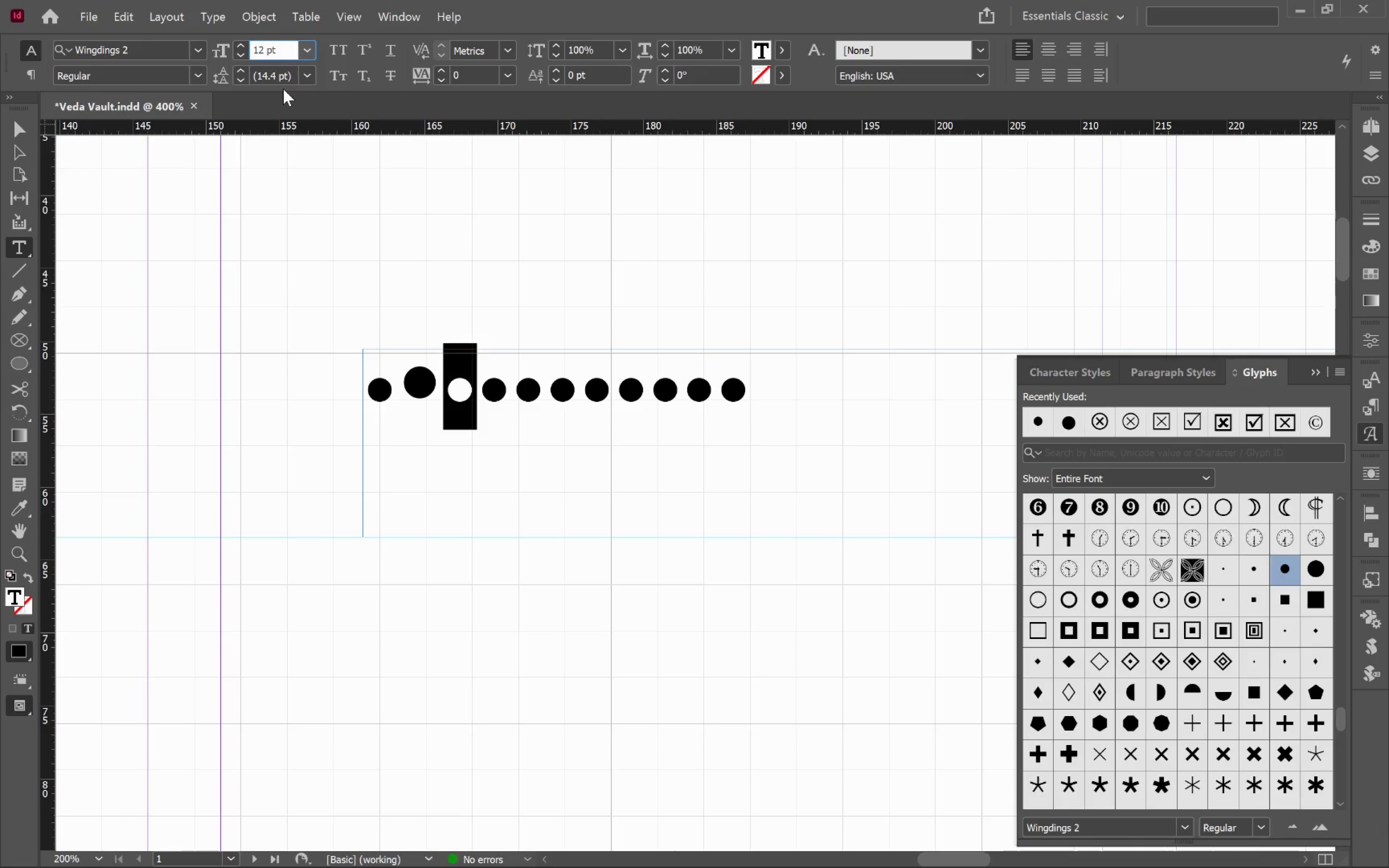 
key(ArrowRight)
 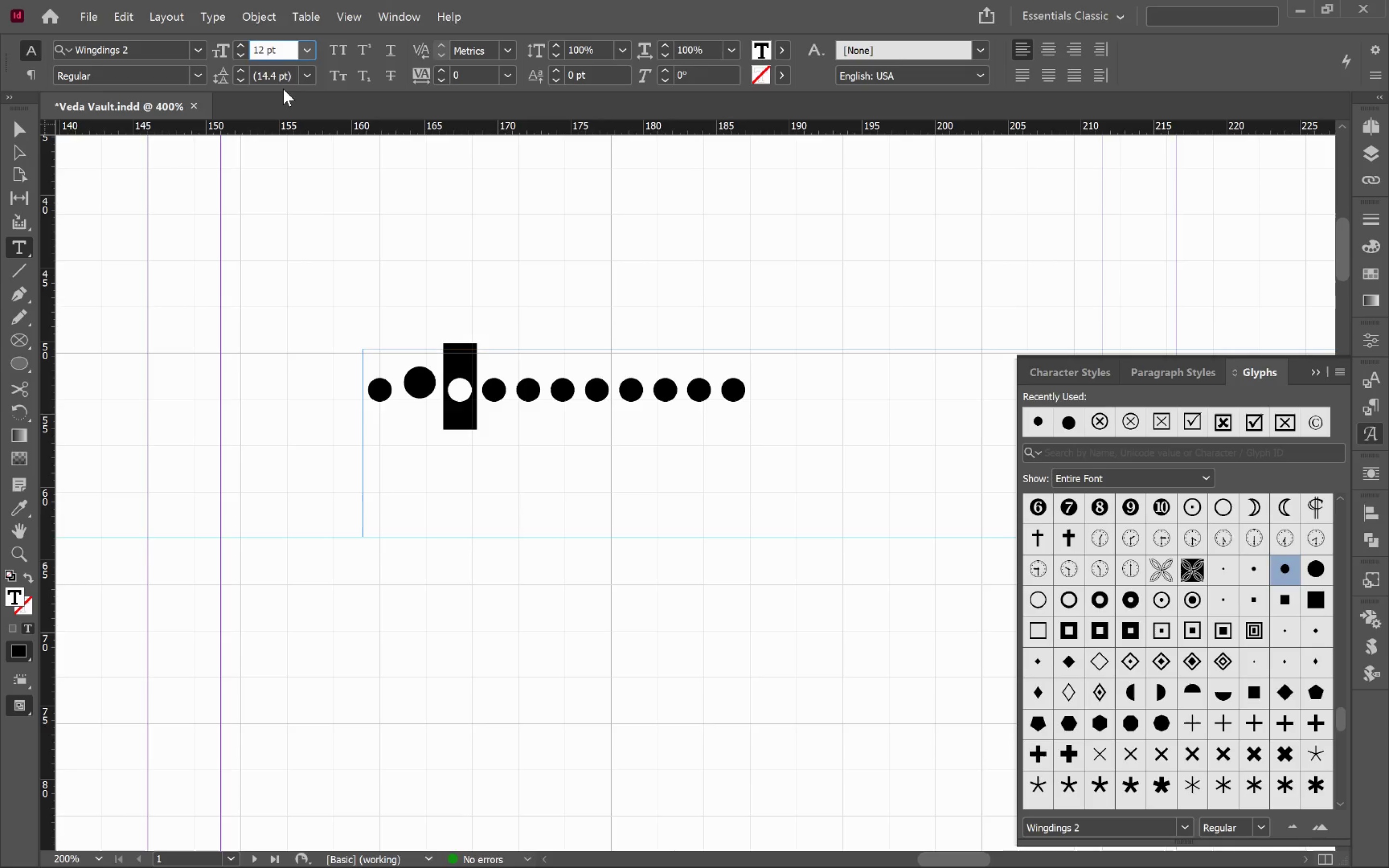 
key(Shift+Equal)
 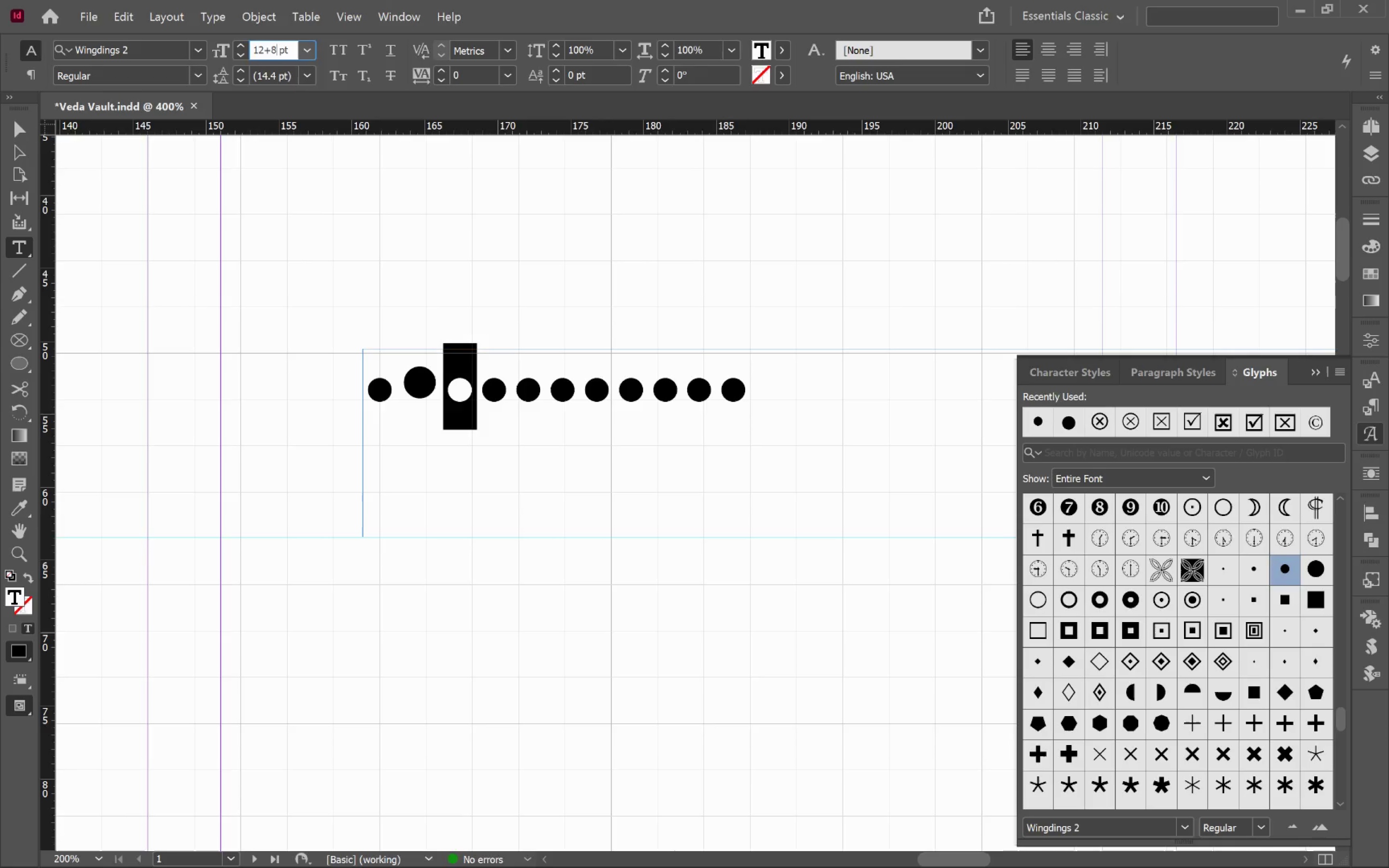 
key(8)
 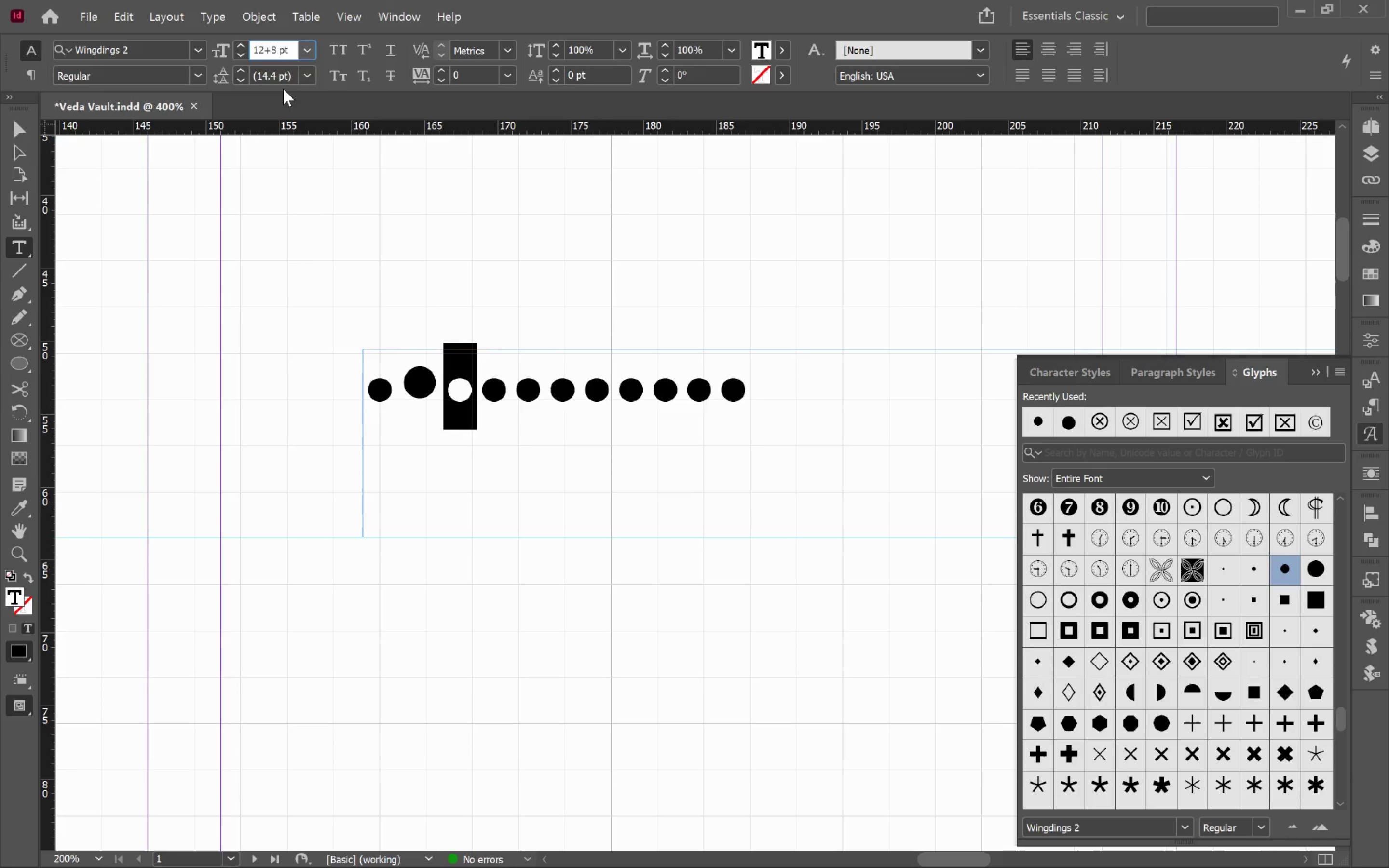 
key(Enter)
 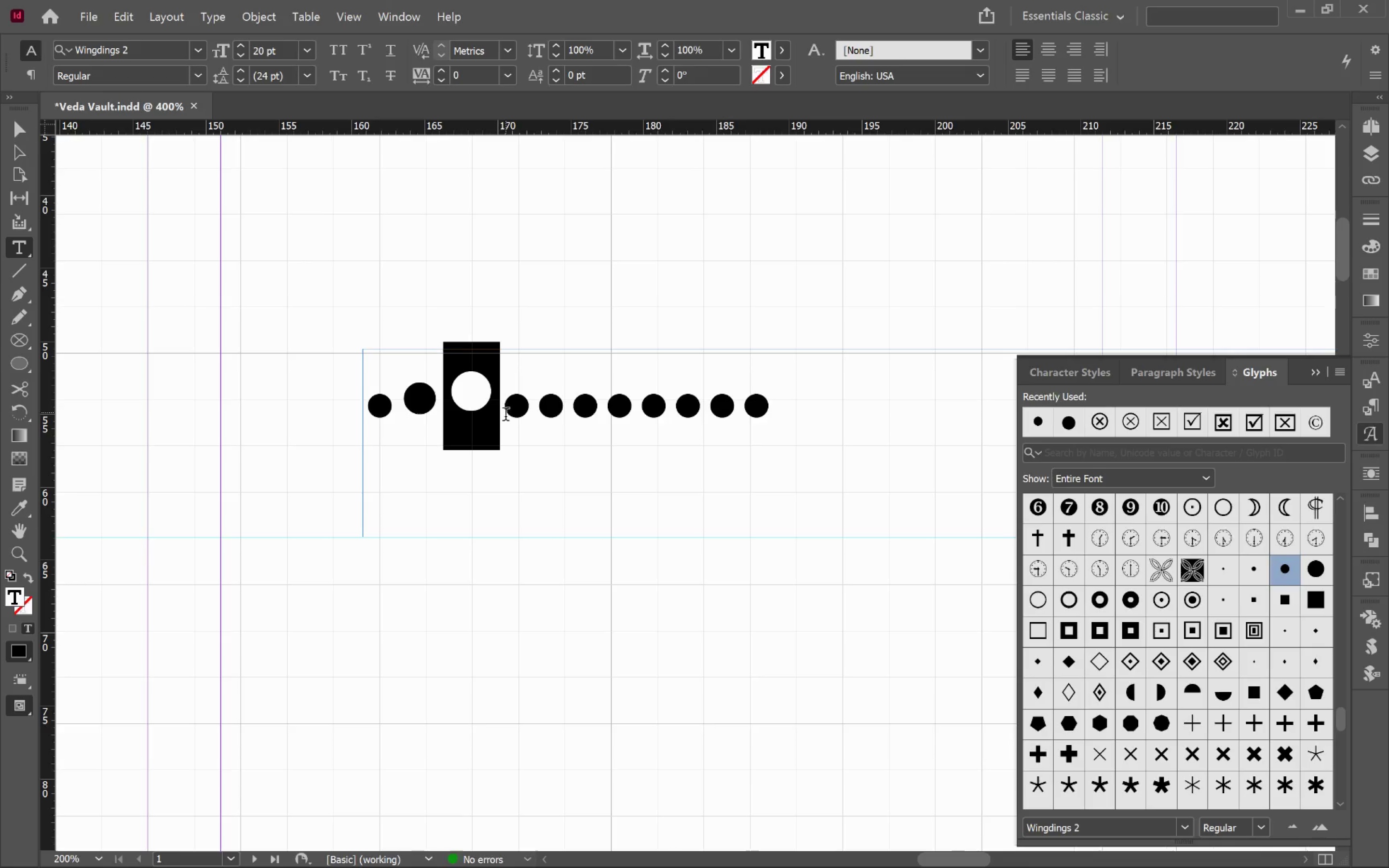 
left_click_drag(start_coordinate=[506, 413], to_coordinate=[524, 413])
 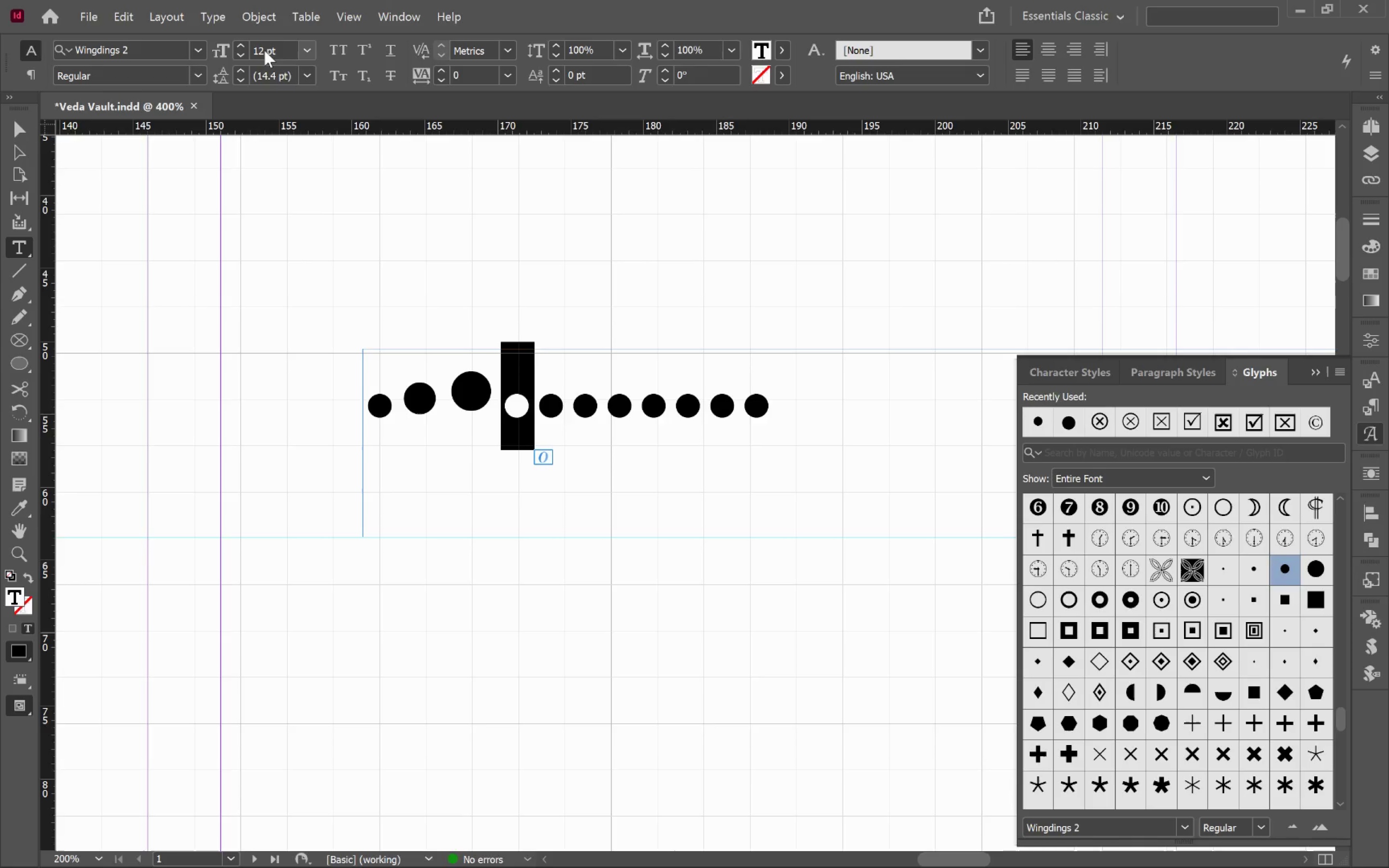 
double_click([264, 50])
 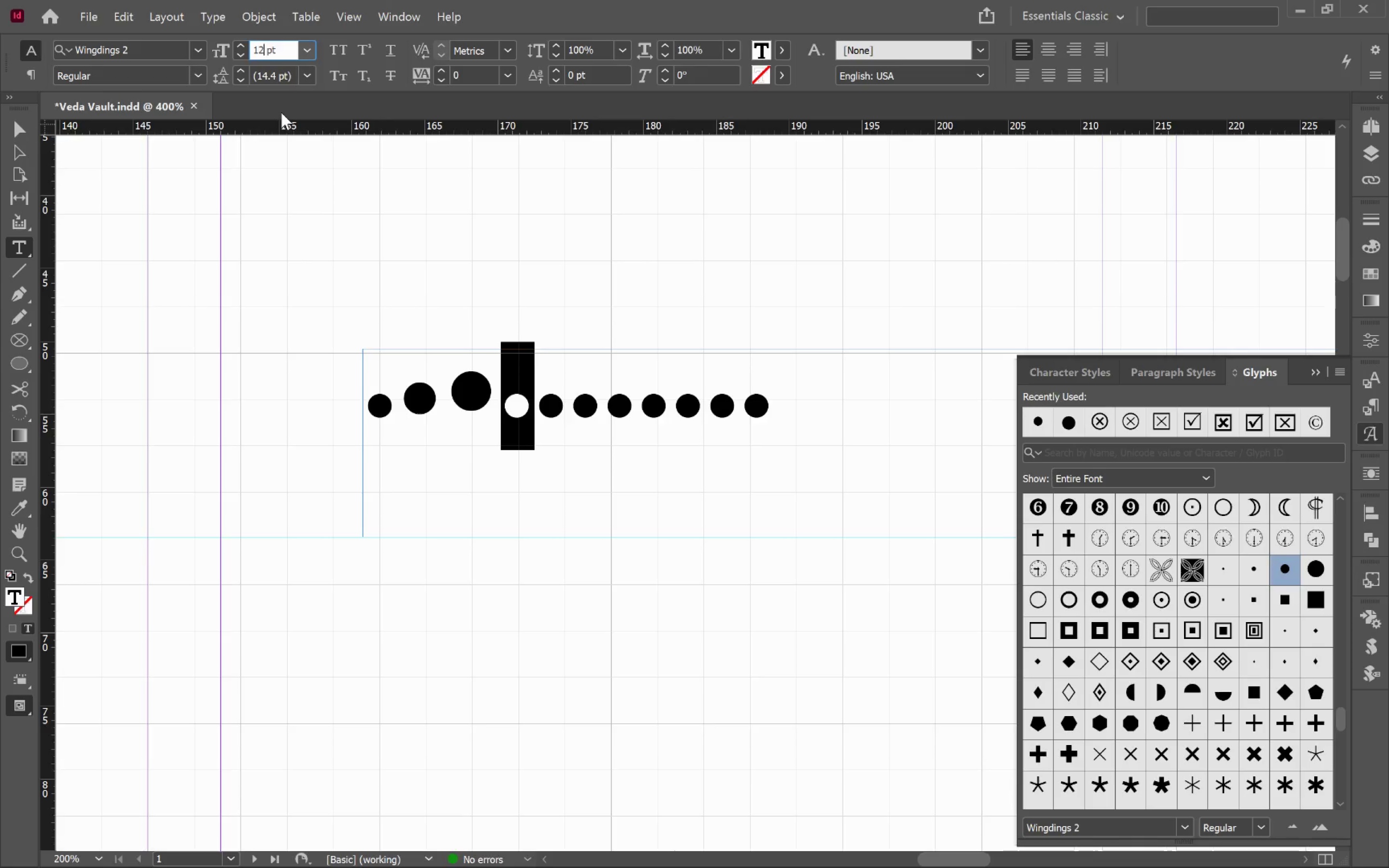 
type(+12)
 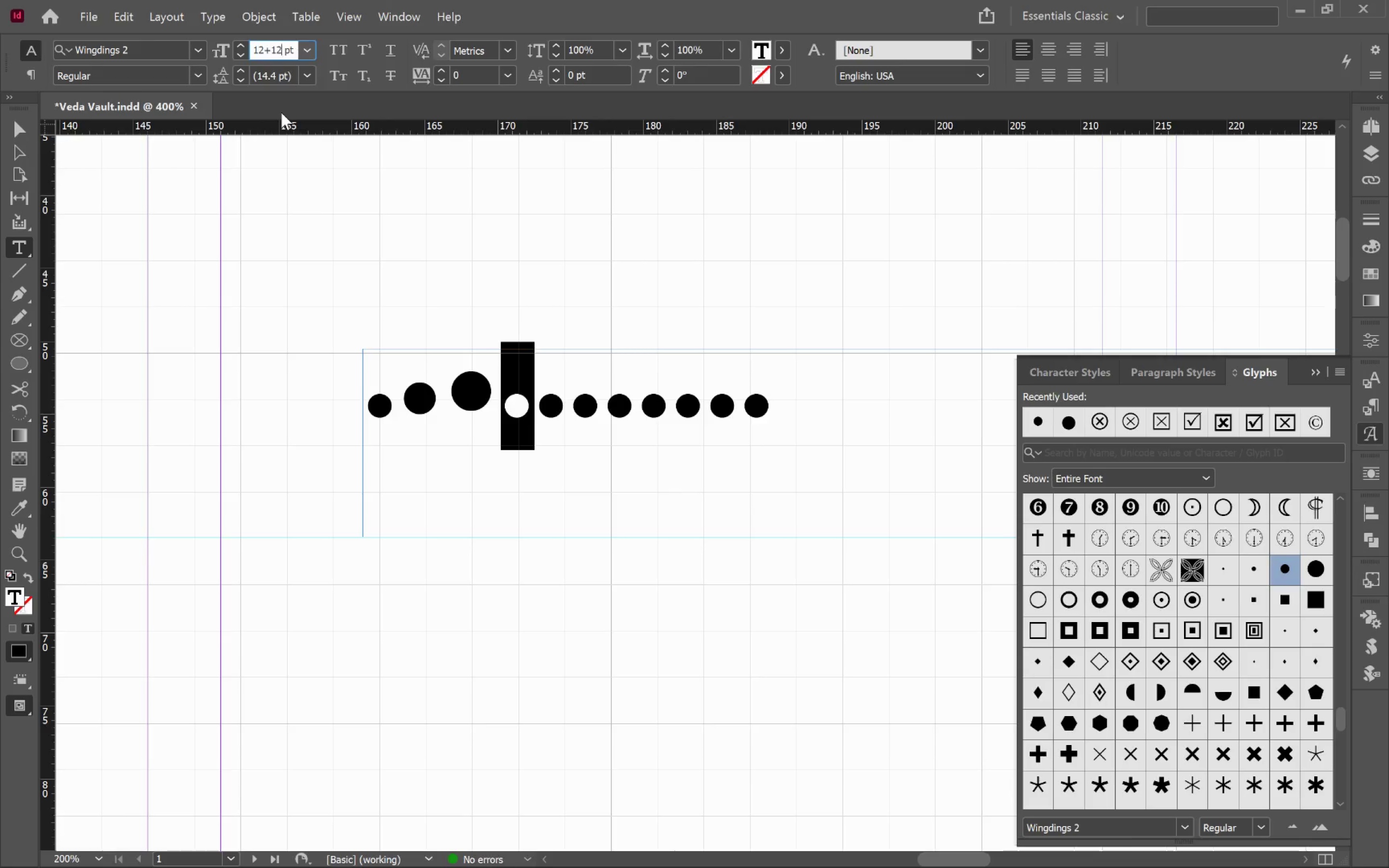 
key(Enter)
 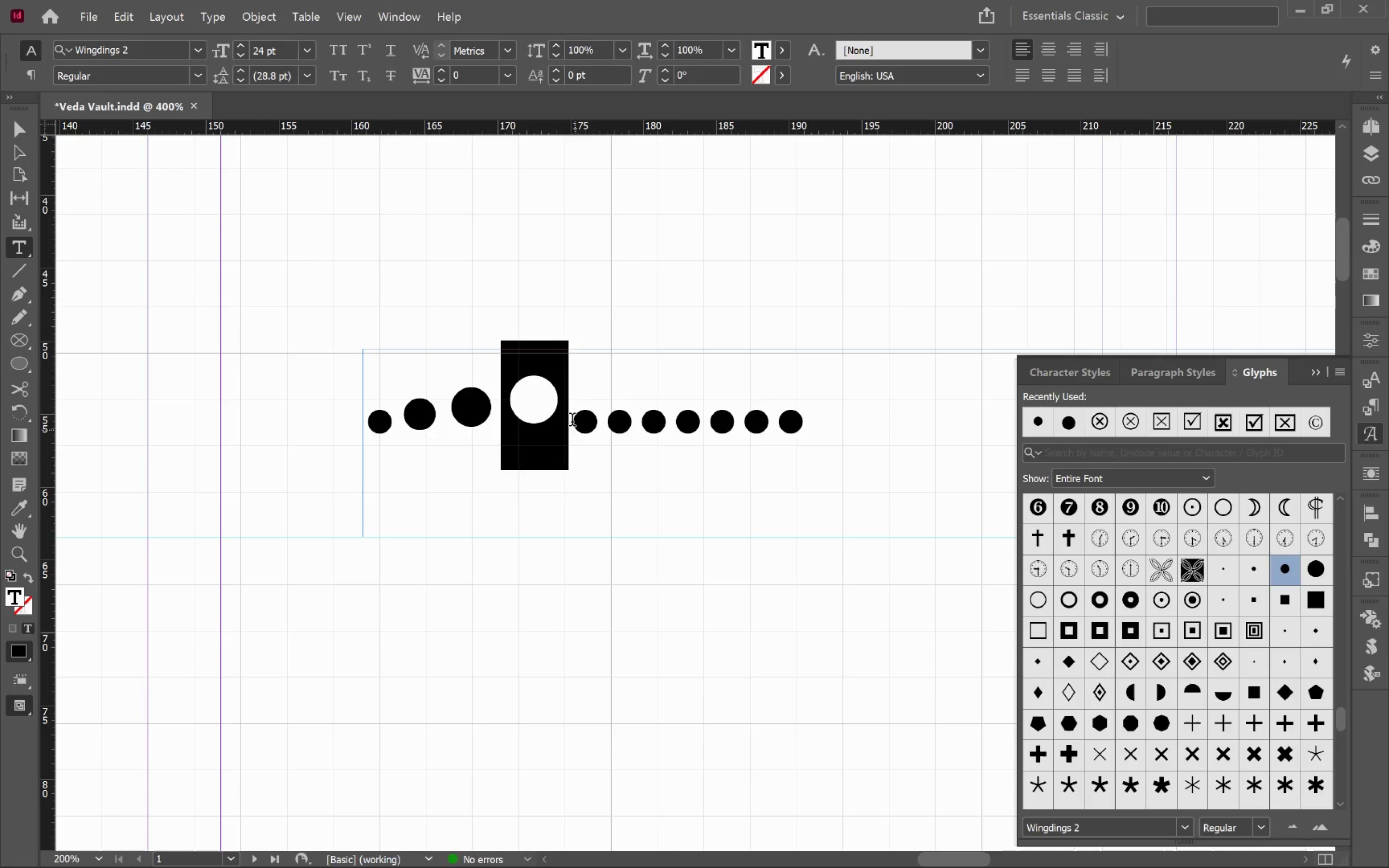 
left_click_drag(start_coordinate=[575, 420], to_coordinate=[593, 420])
 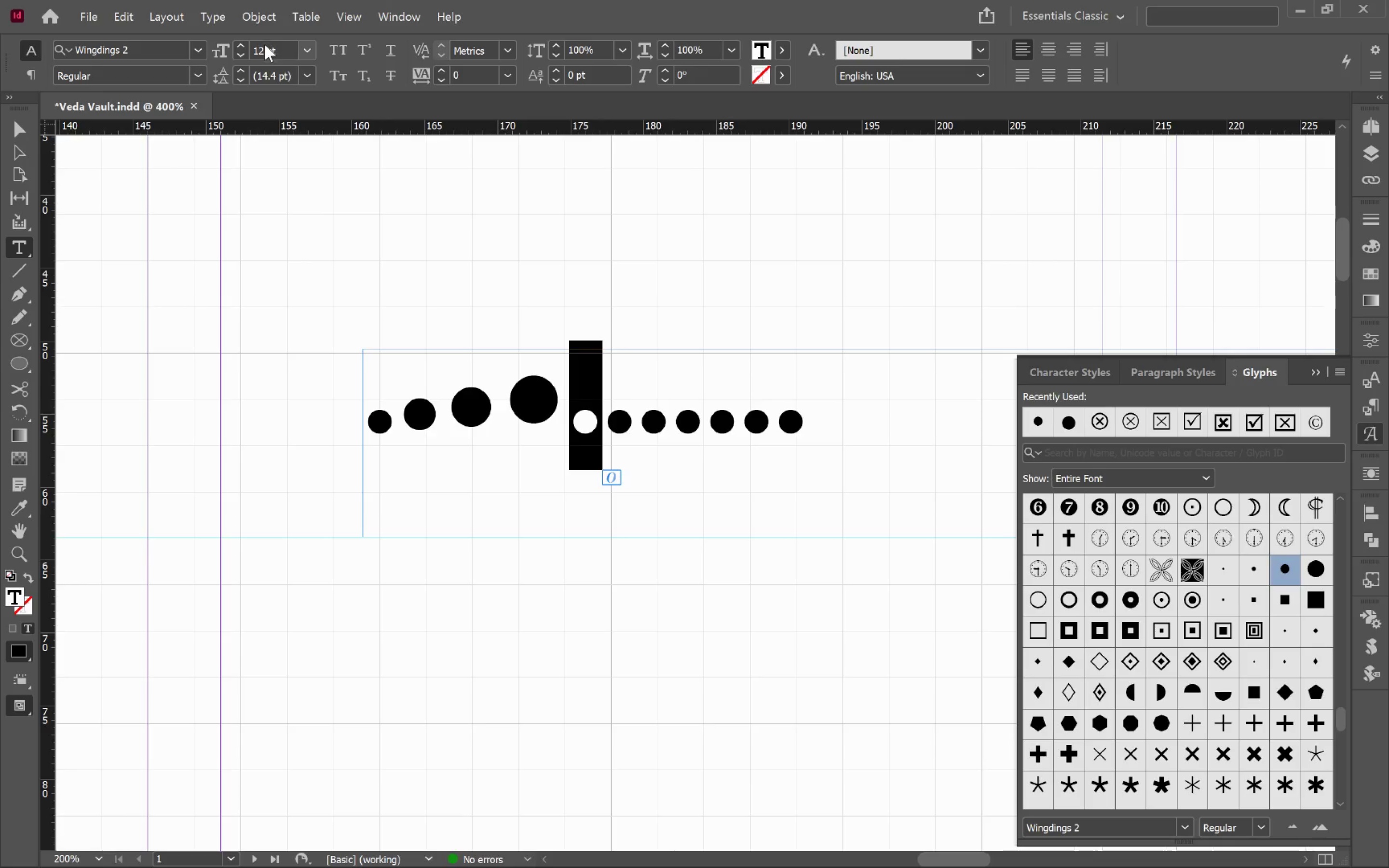 
double_click([265, 48])
 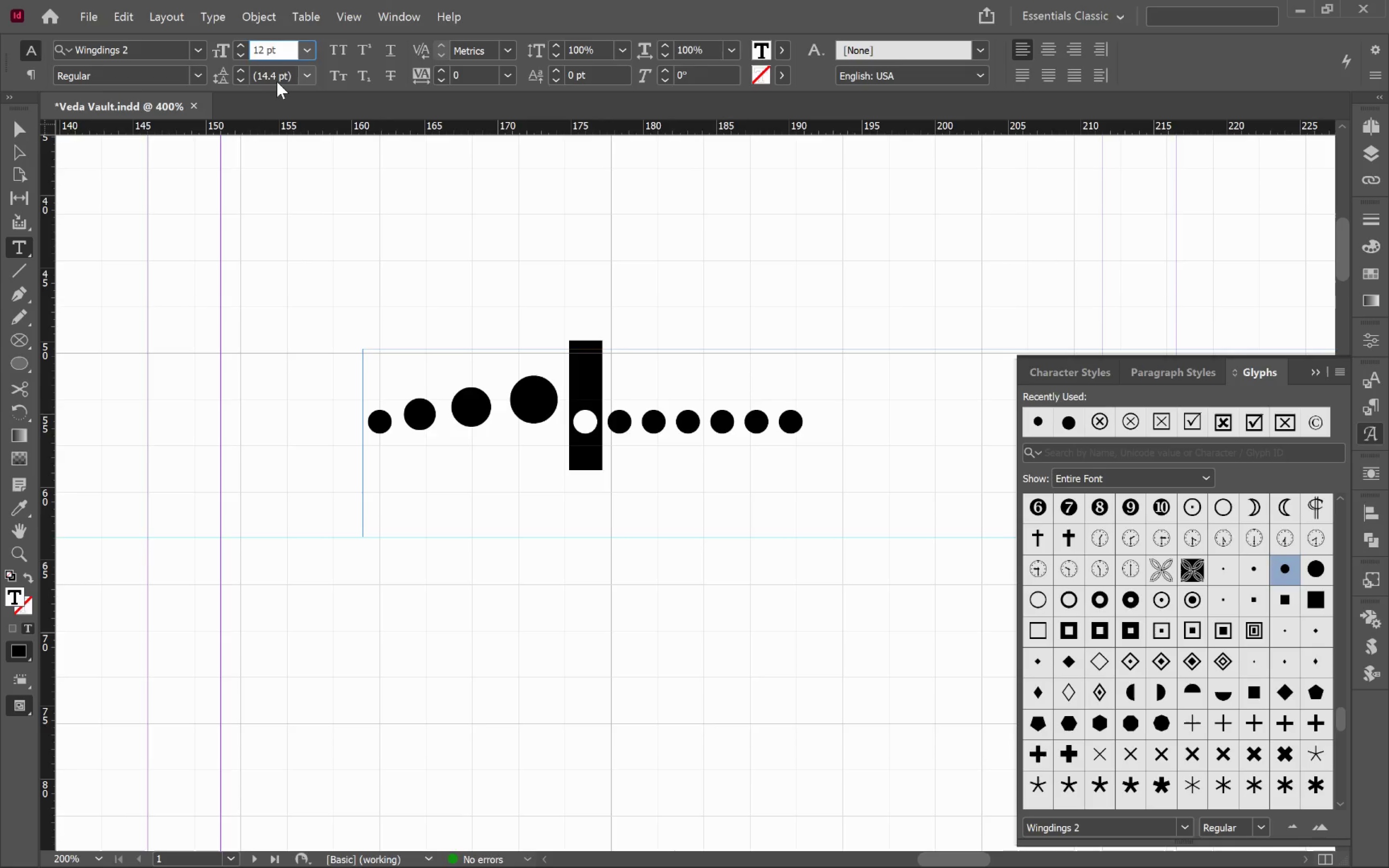 
type(+16)
 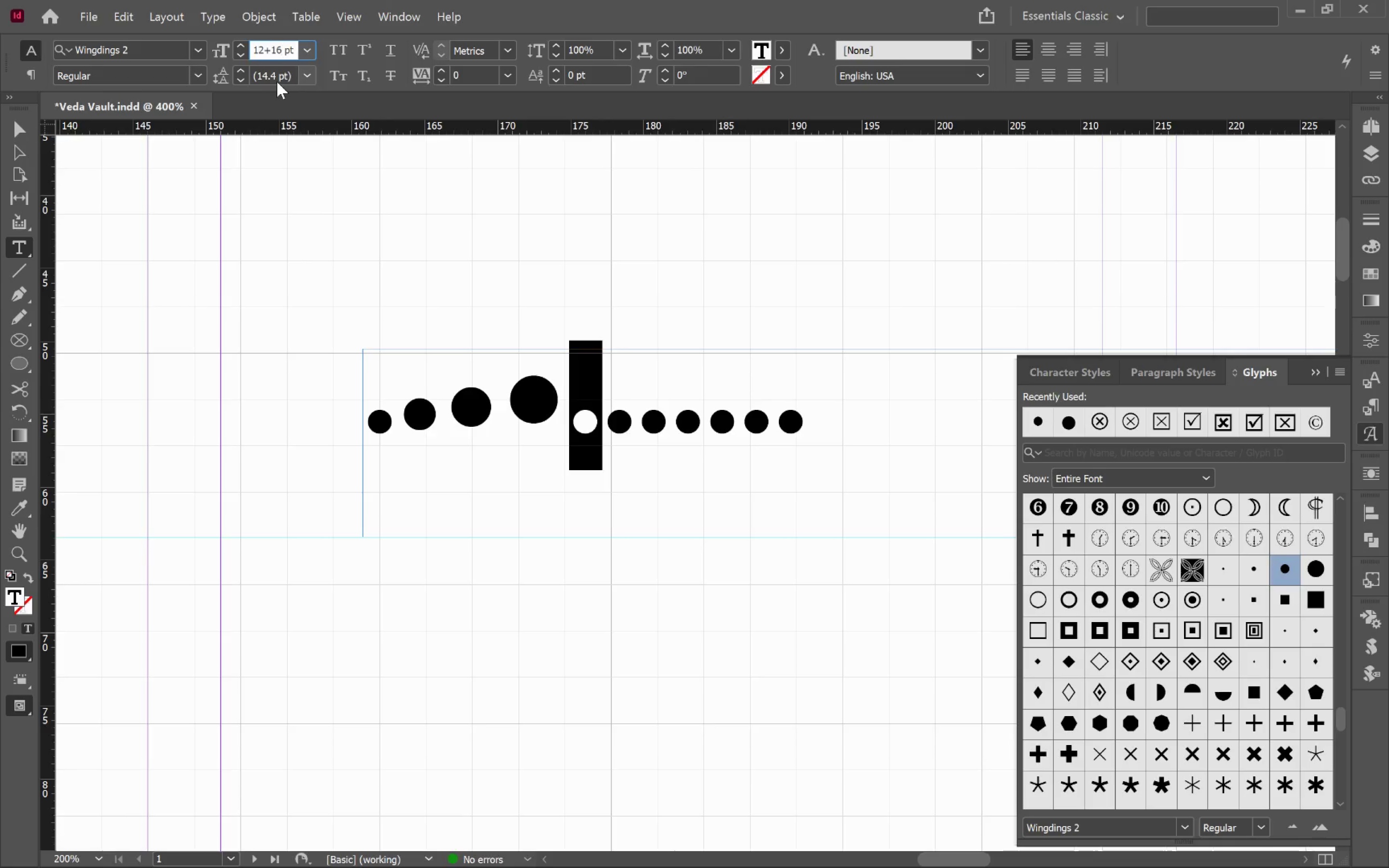 
key(Enter)
 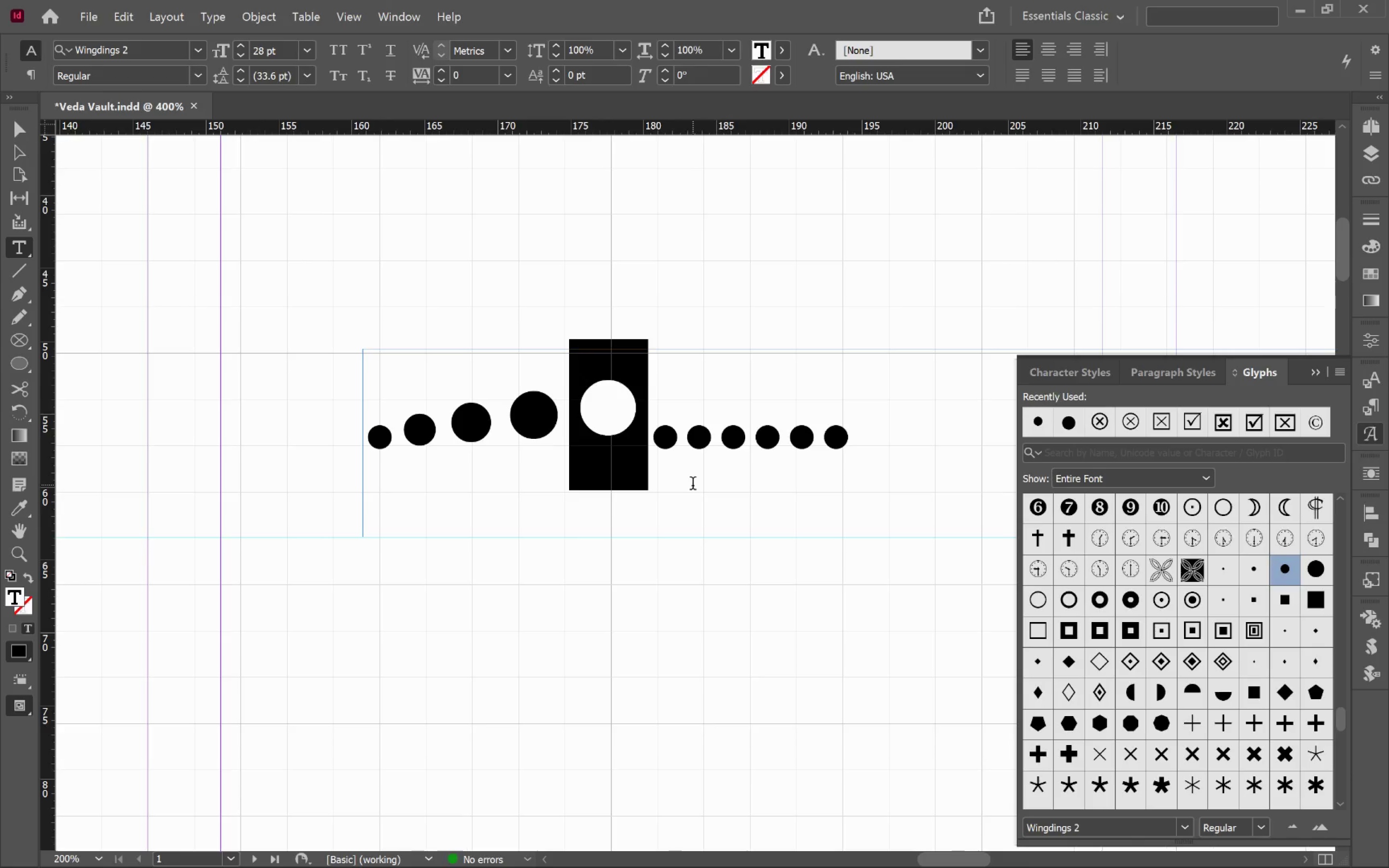 
left_click_drag(start_coordinate=[561, 434], to_coordinate=[531, 425])
 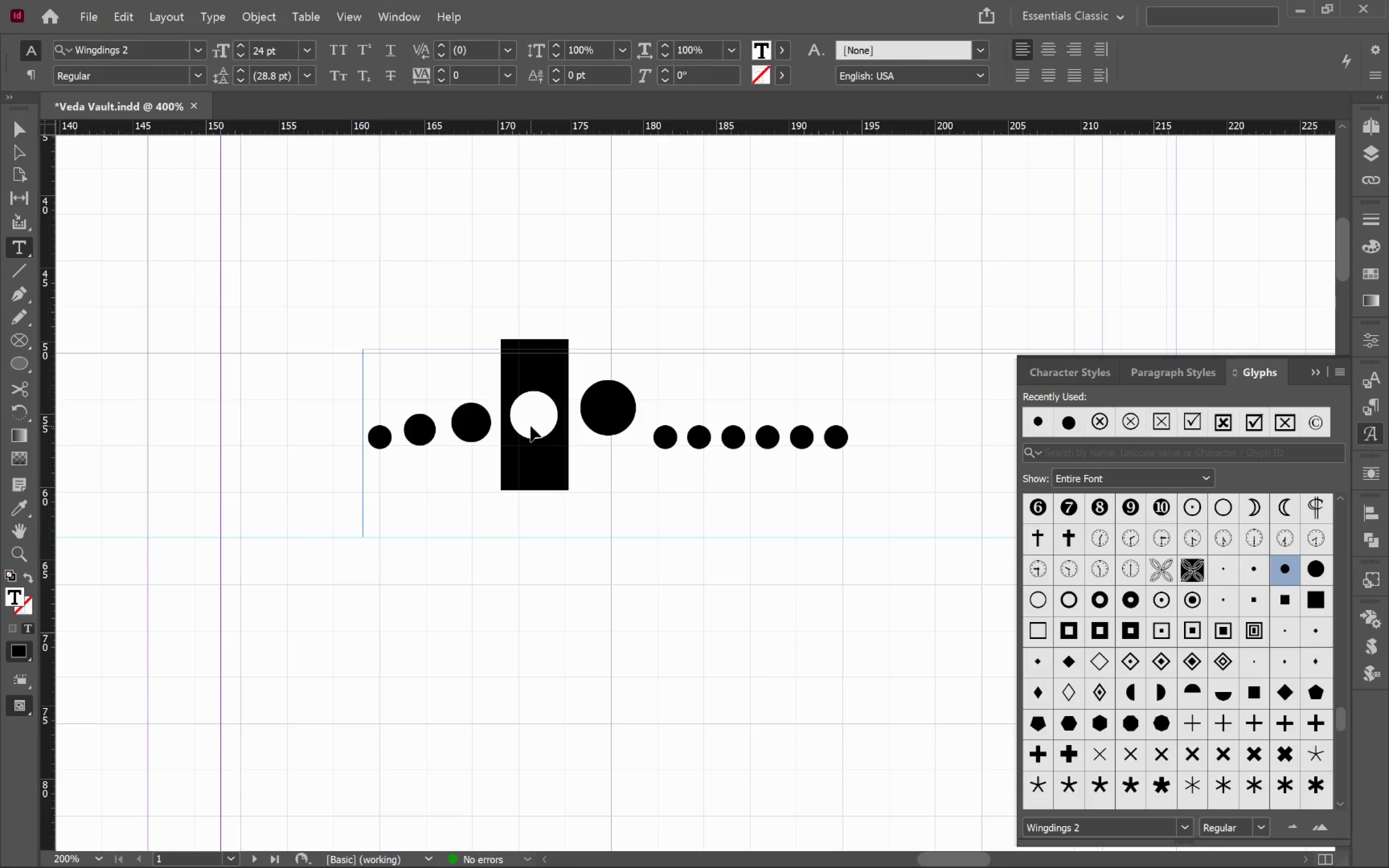 
key(Control+C)
 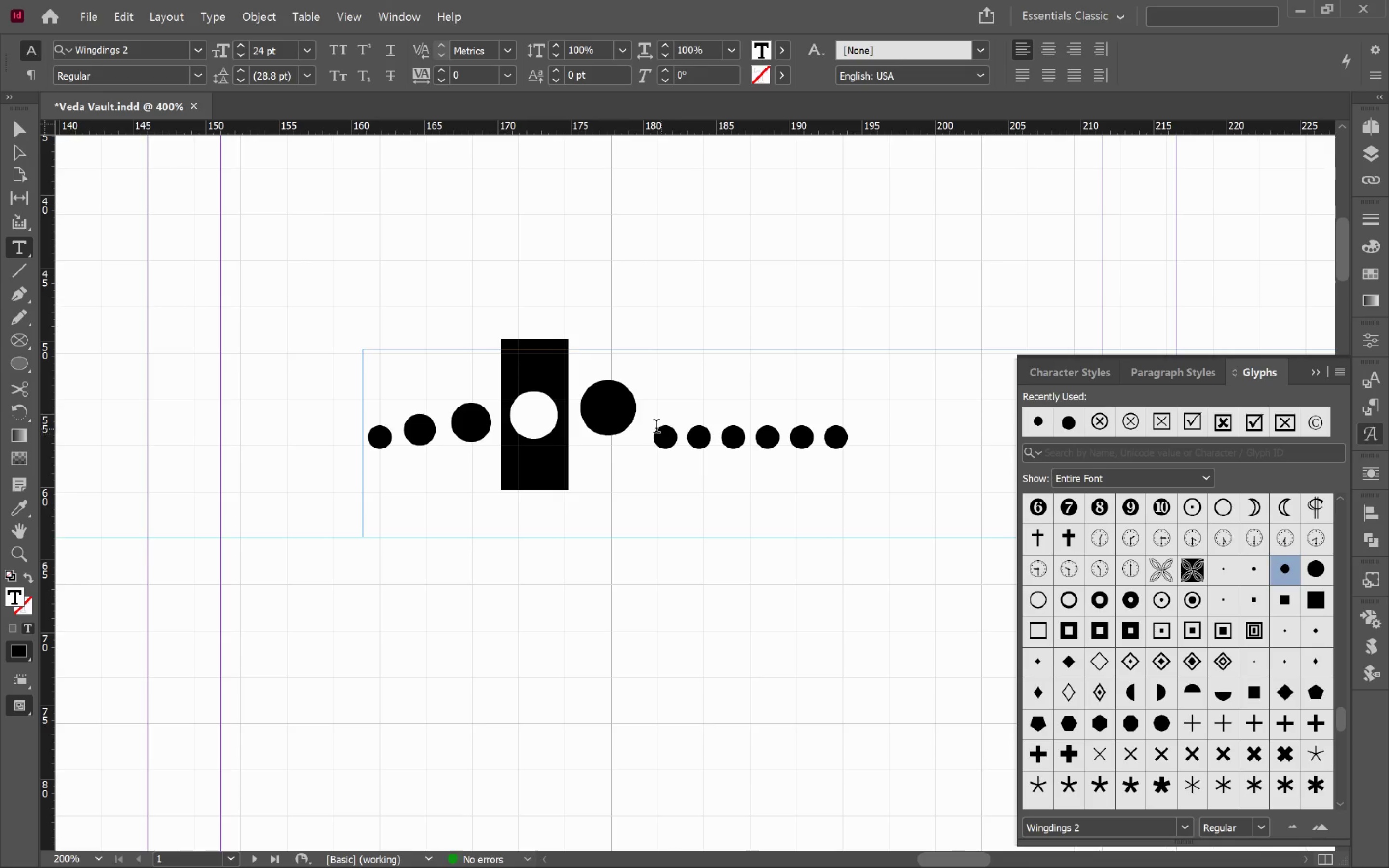 
left_click_drag(start_coordinate=[642, 426], to_coordinate=[855, 444])
 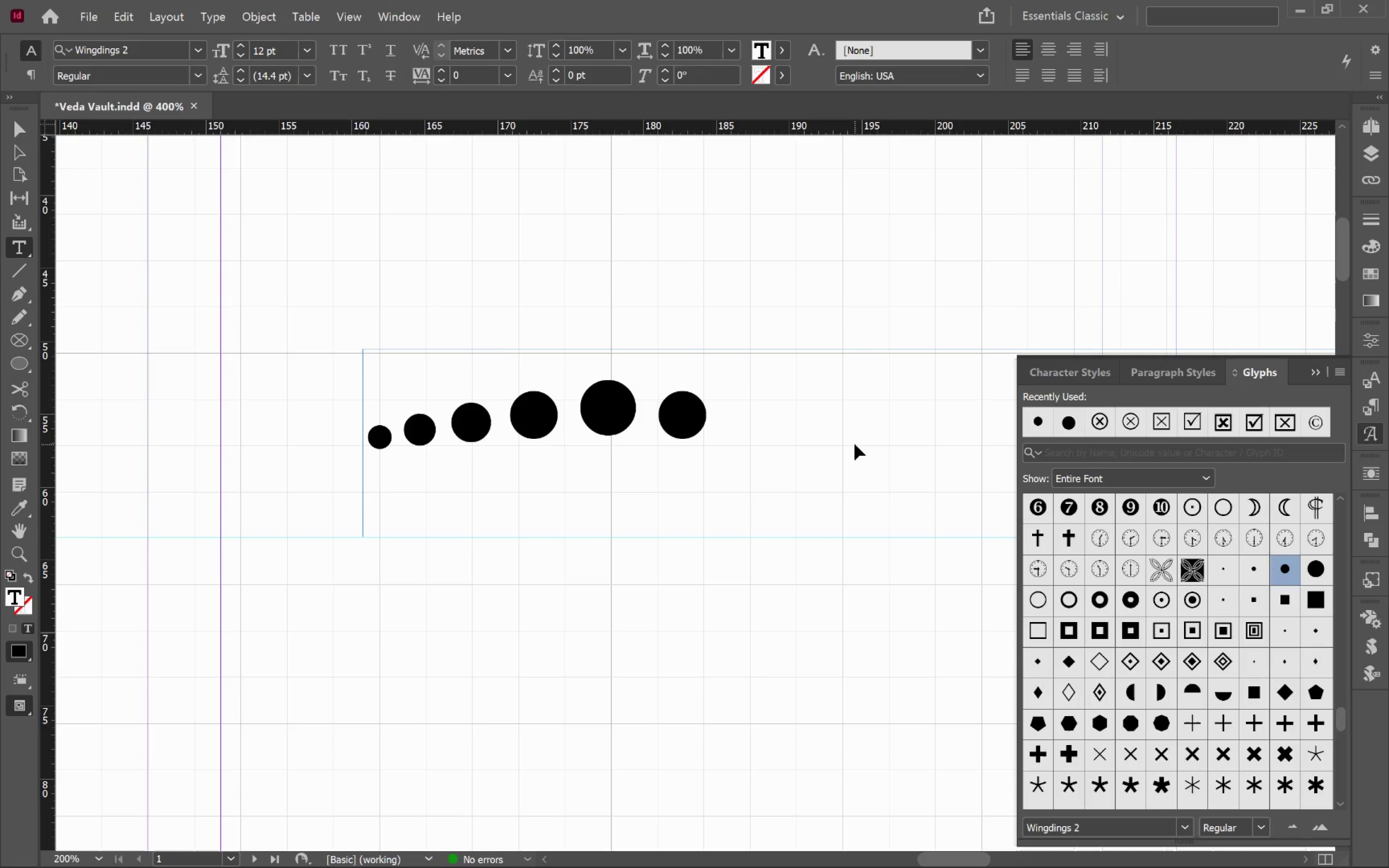 
key(Control+V)
 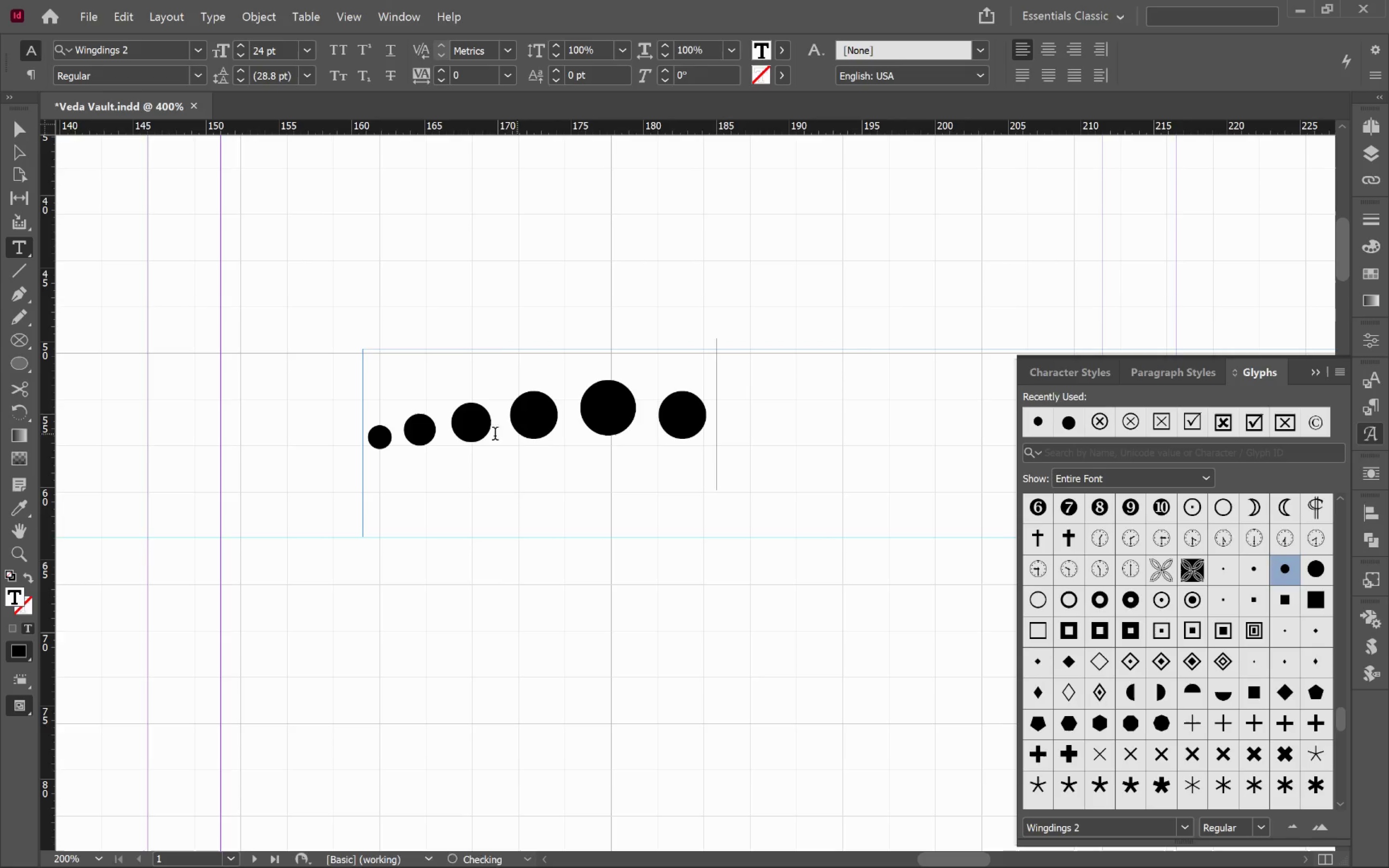 
left_click_drag(start_coordinate=[461, 434], to_coordinate=[487, 431])
 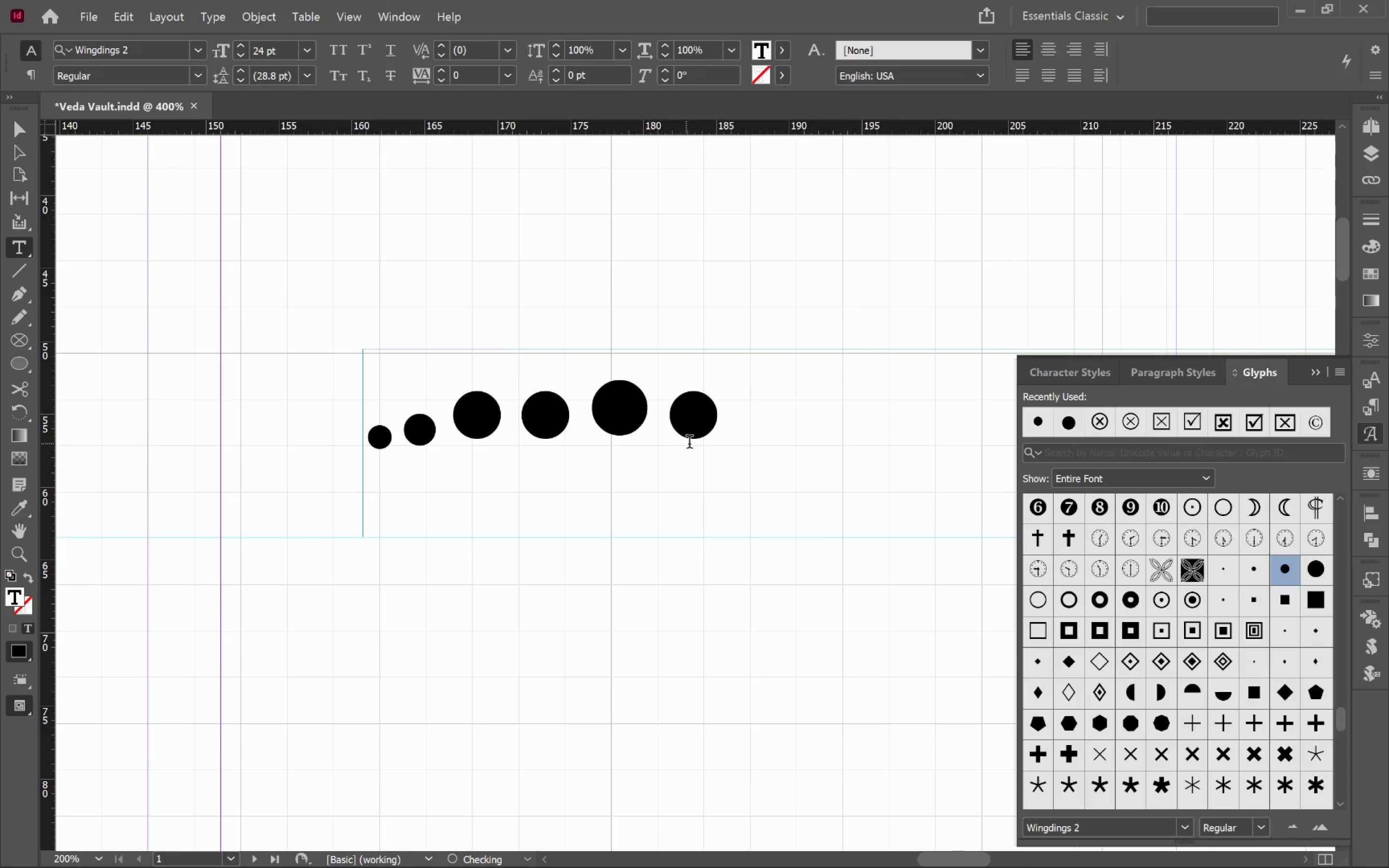 
key(Control+V)
 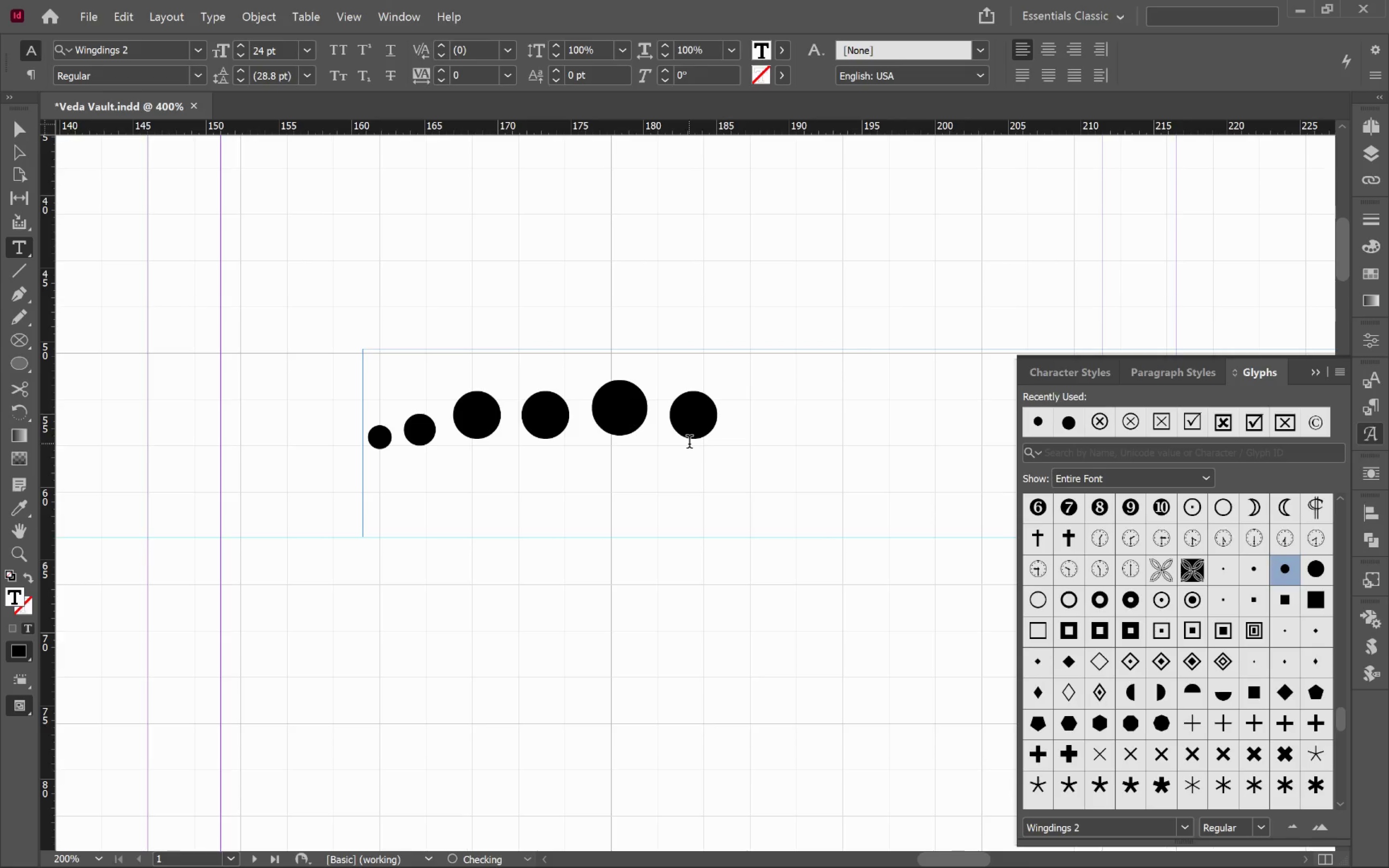 
key(Control+Z)
 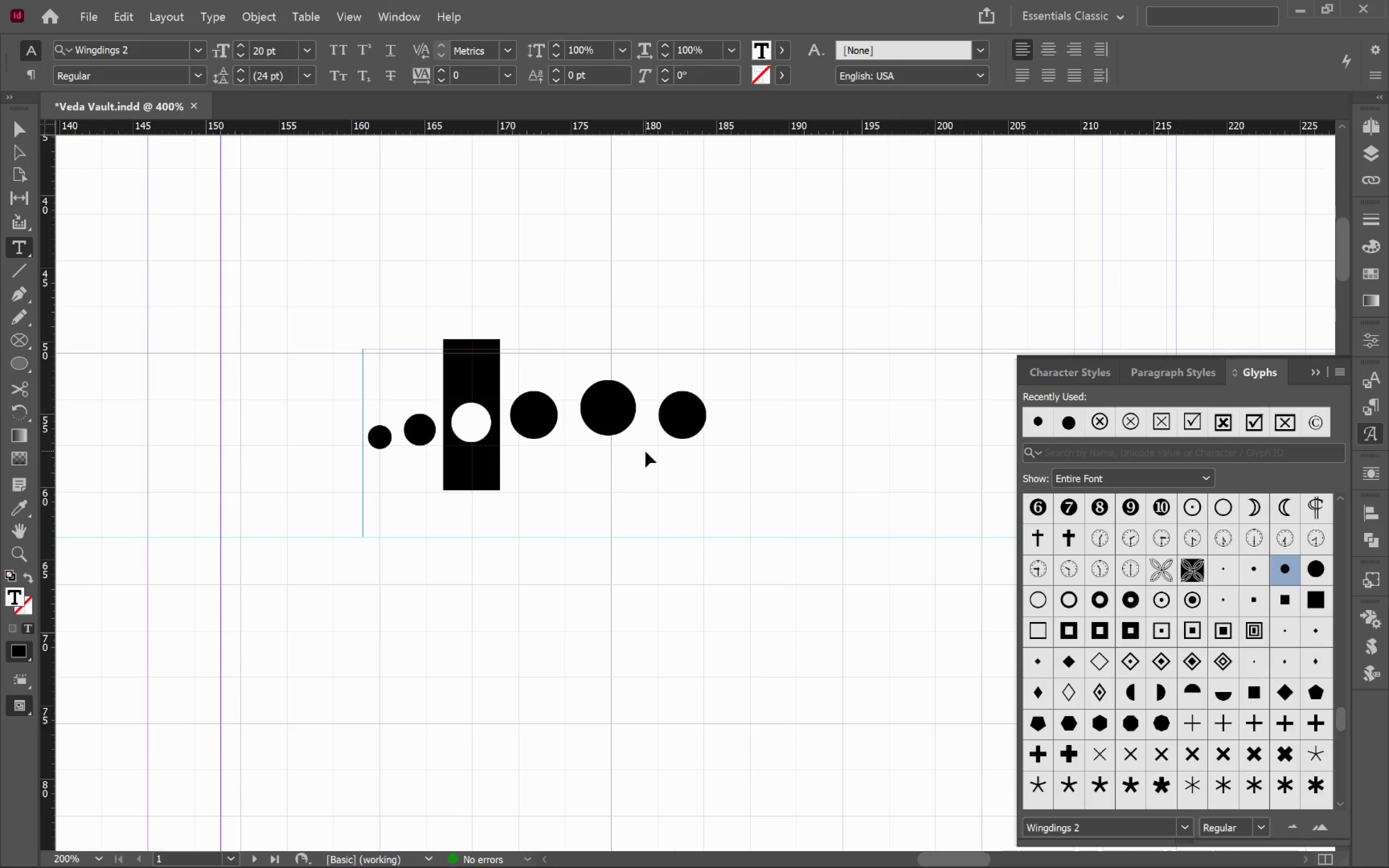 
key(Control+C)
 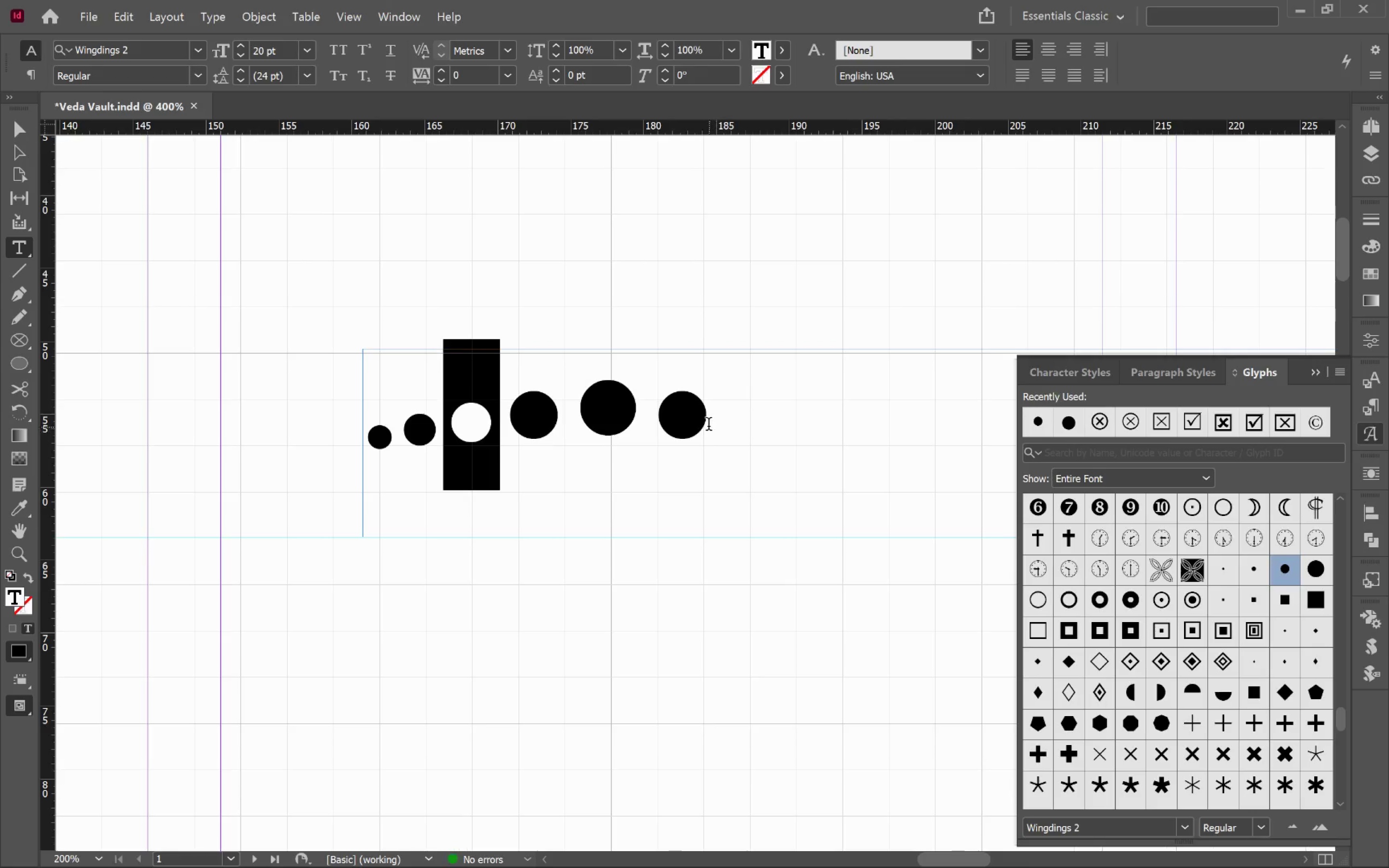 
left_click([708, 424])
 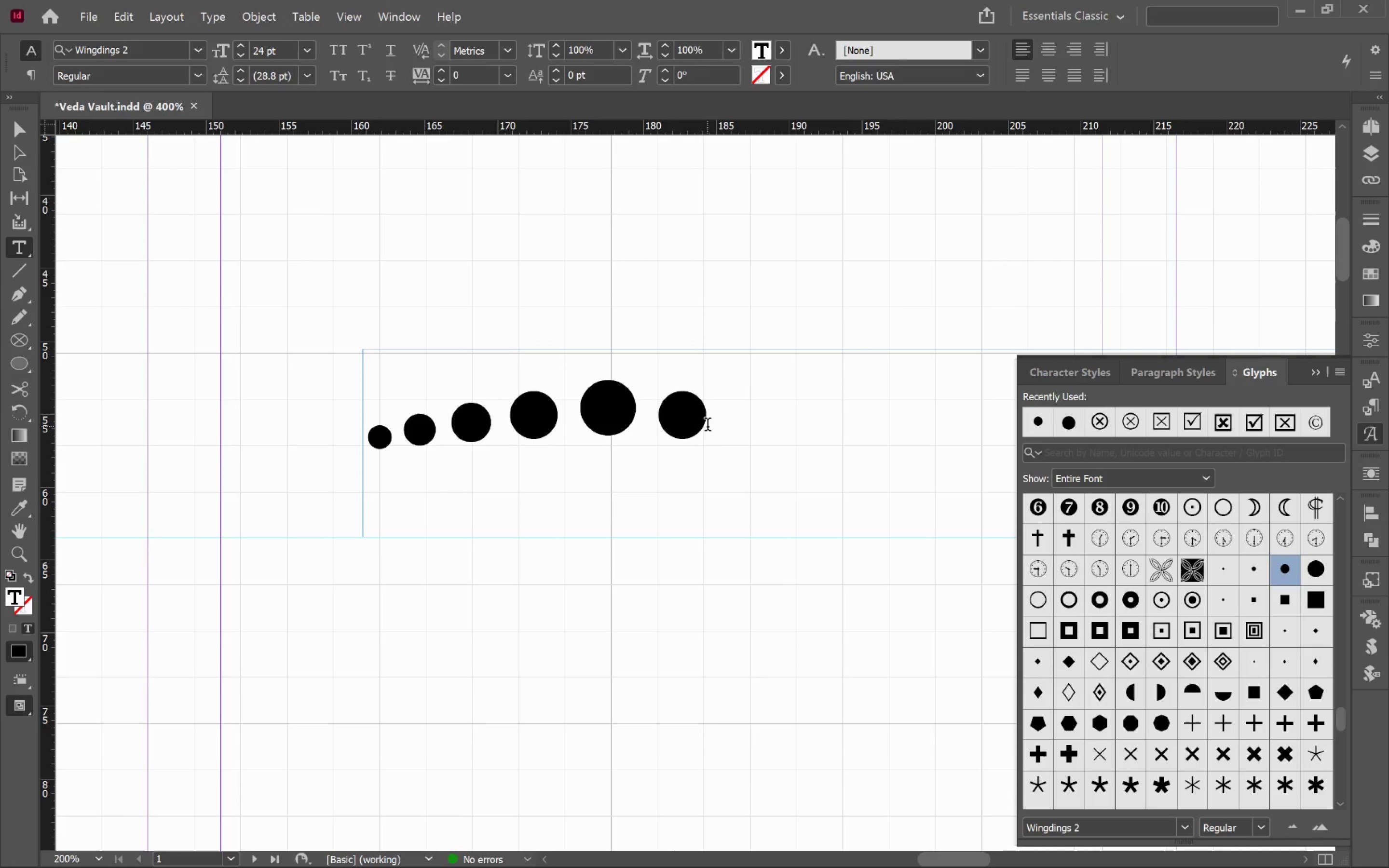 
key(Control+V)
 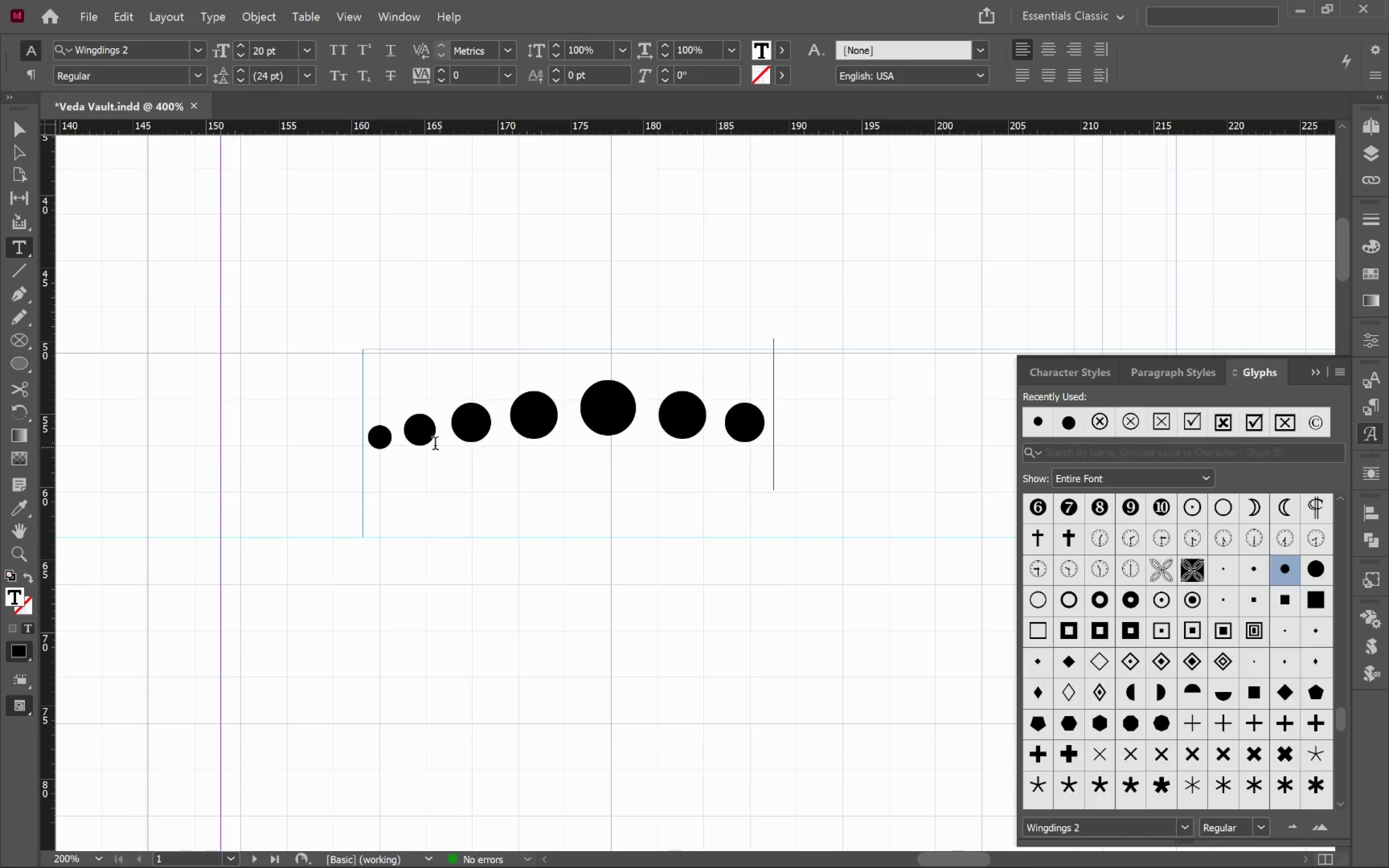 
left_click_drag(start_coordinate=[402, 443], to_coordinate=[427, 437])
 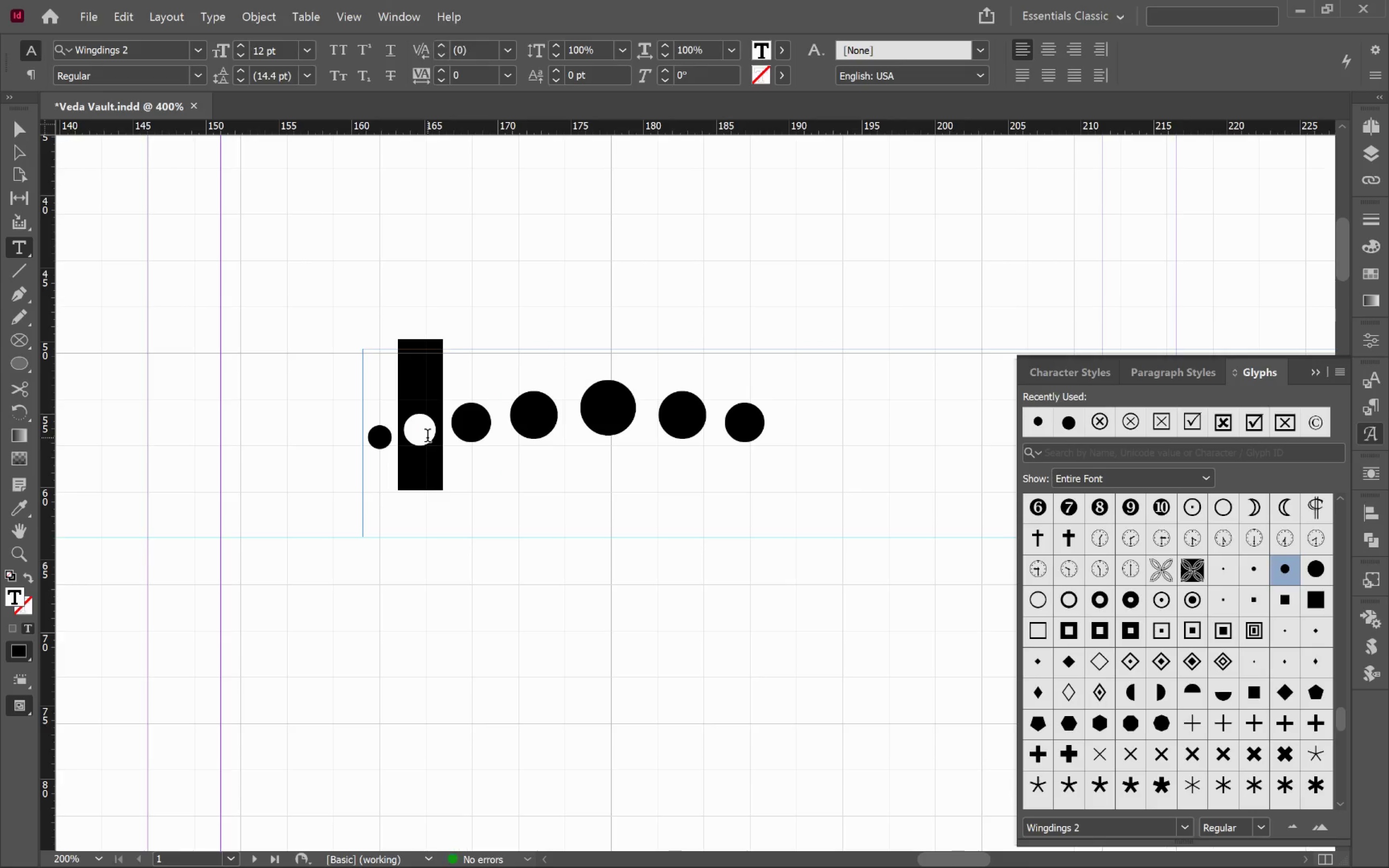 
key(Control+C)
 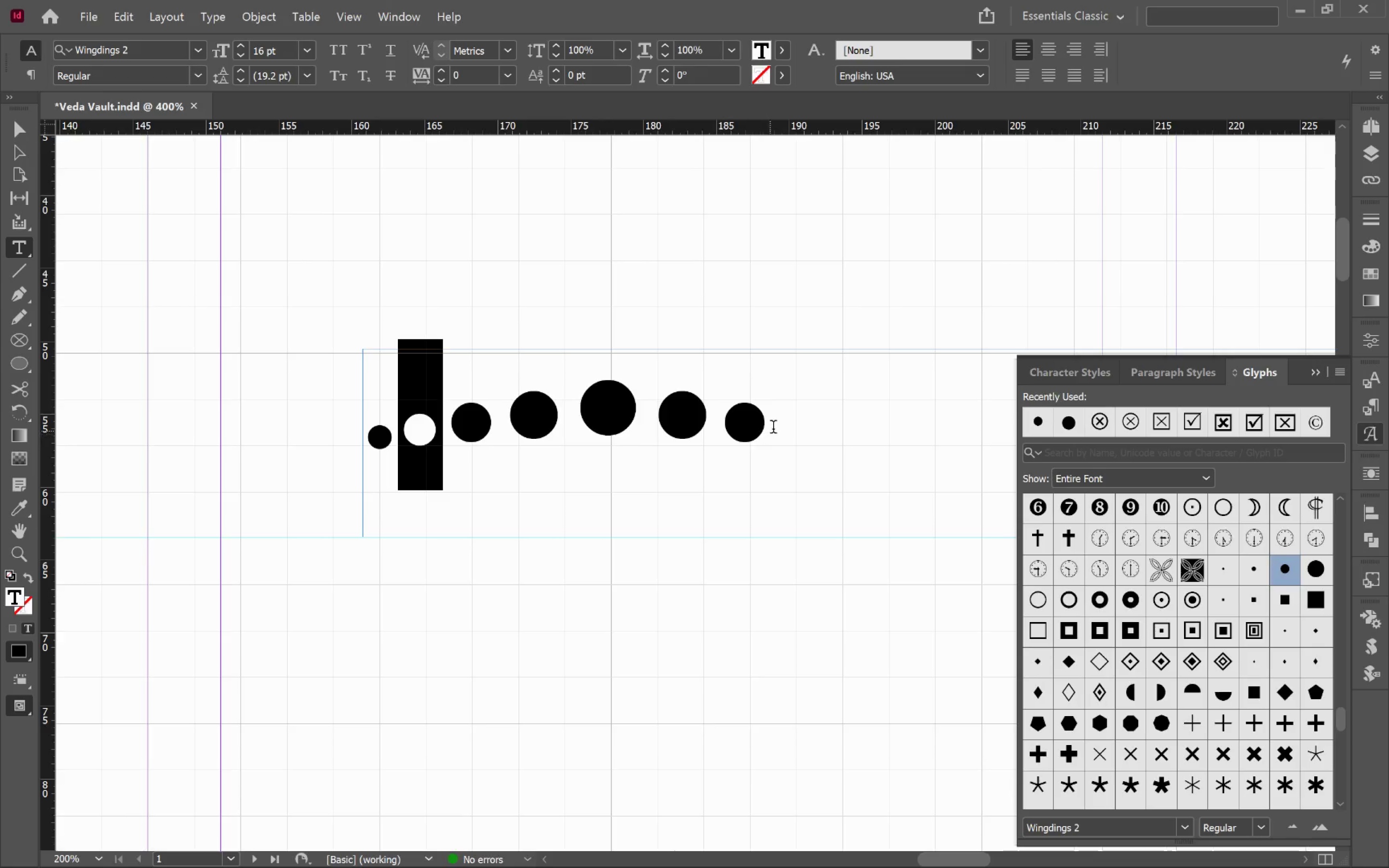 
left_click([774, 428])
 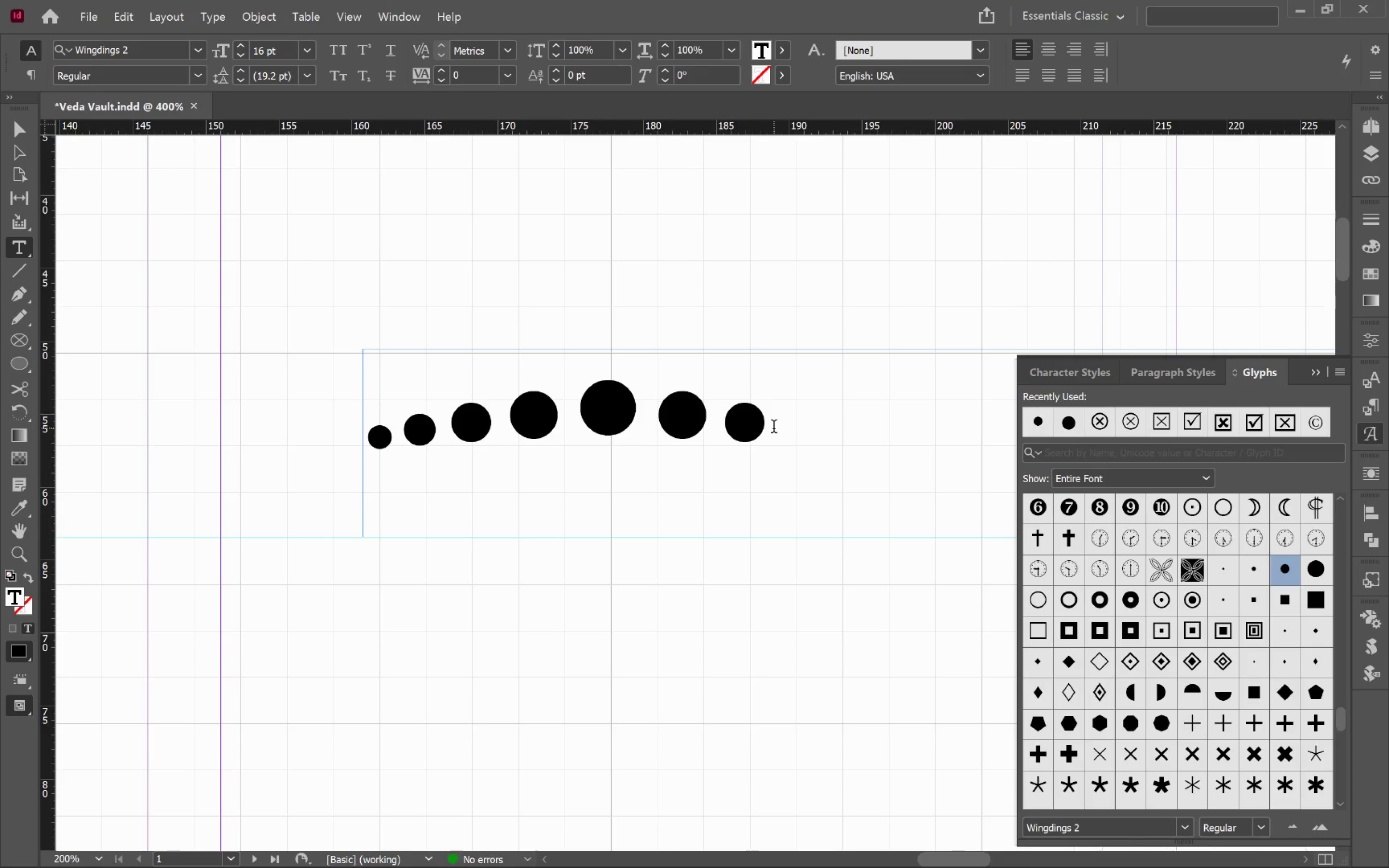 
key(Control+V)
 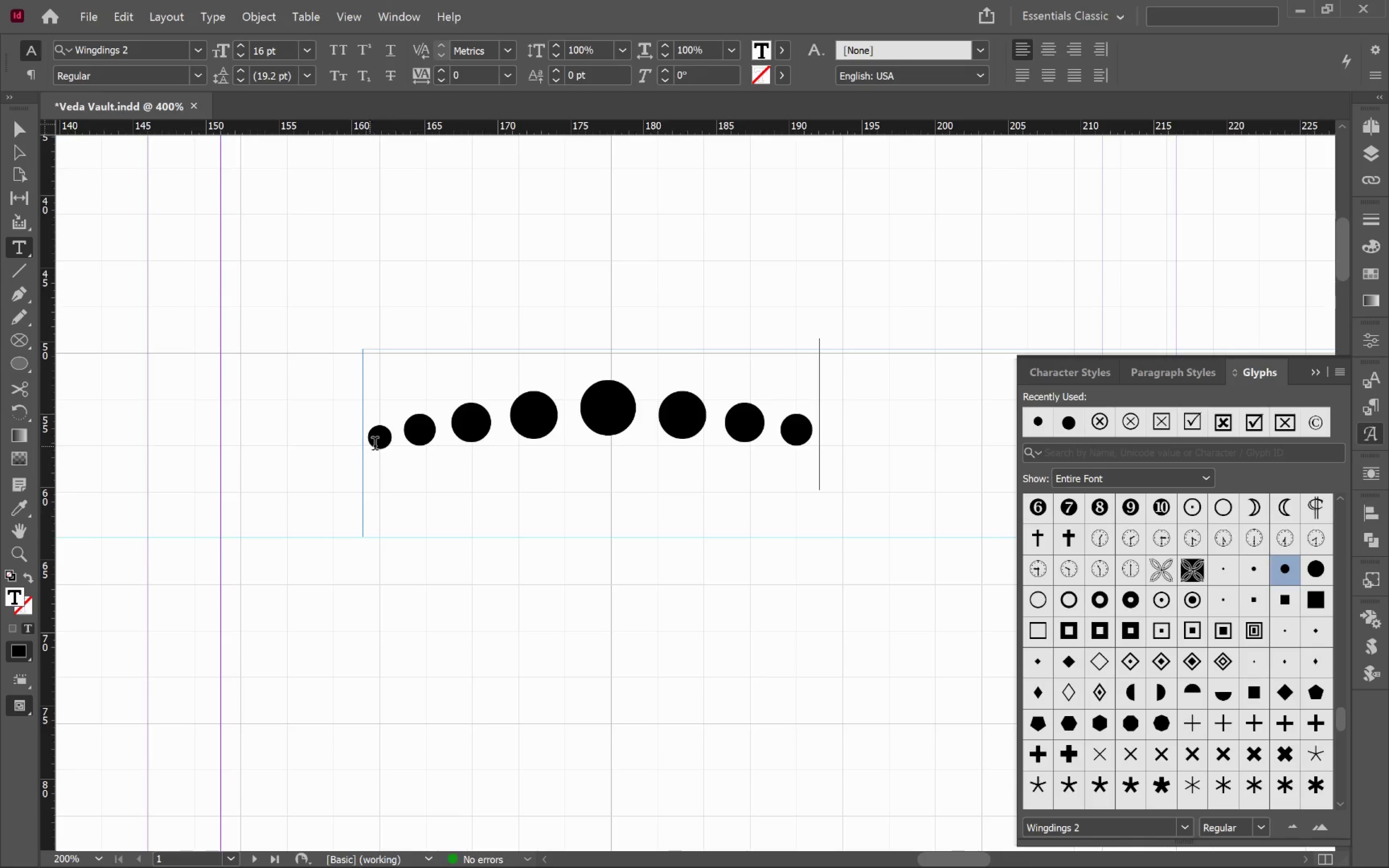 
left_click_drag(start_coordinate=[388, 445], to_coordinate=[373, 441])
 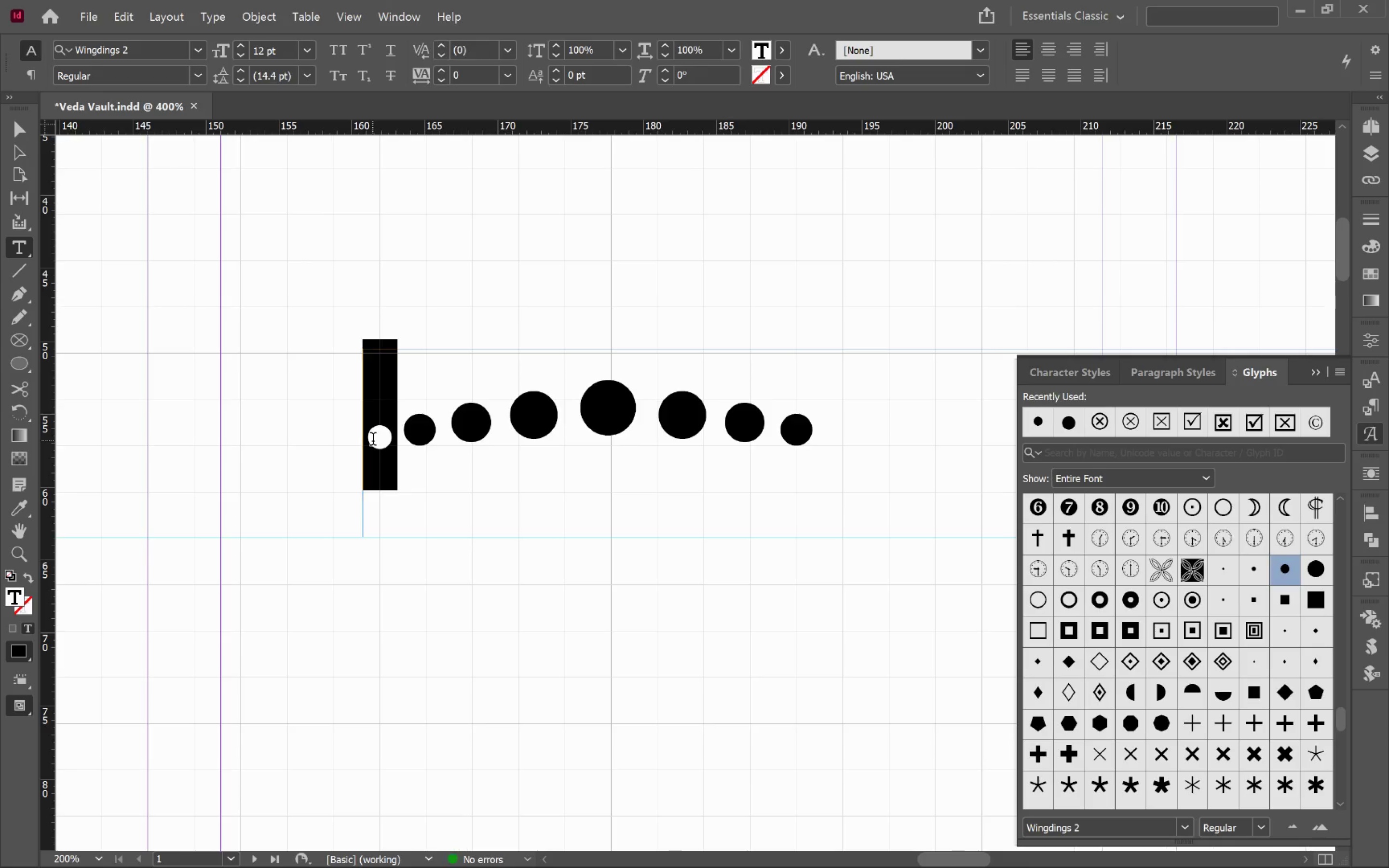 
key(Control+C)
 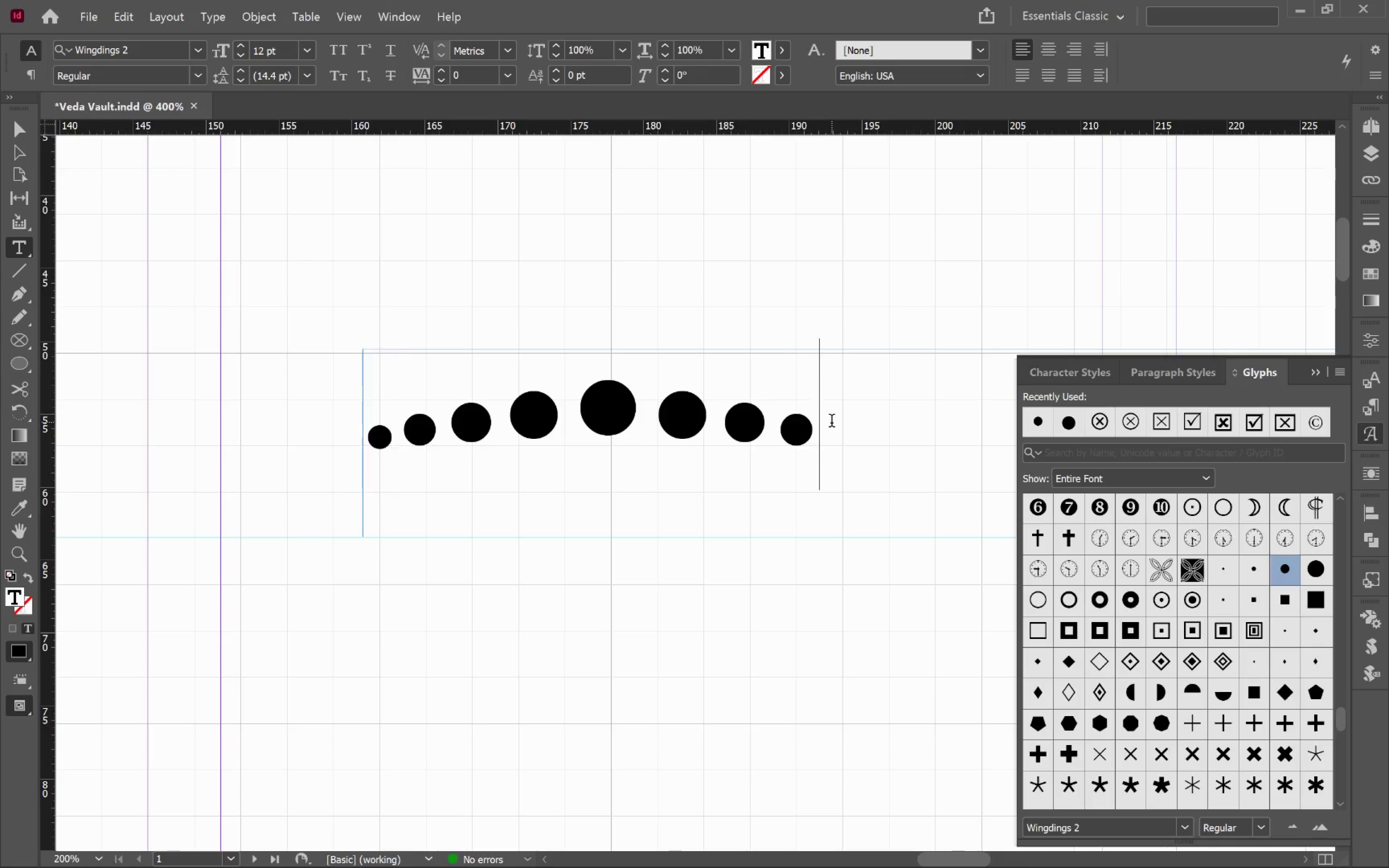 
key(Control+V)
 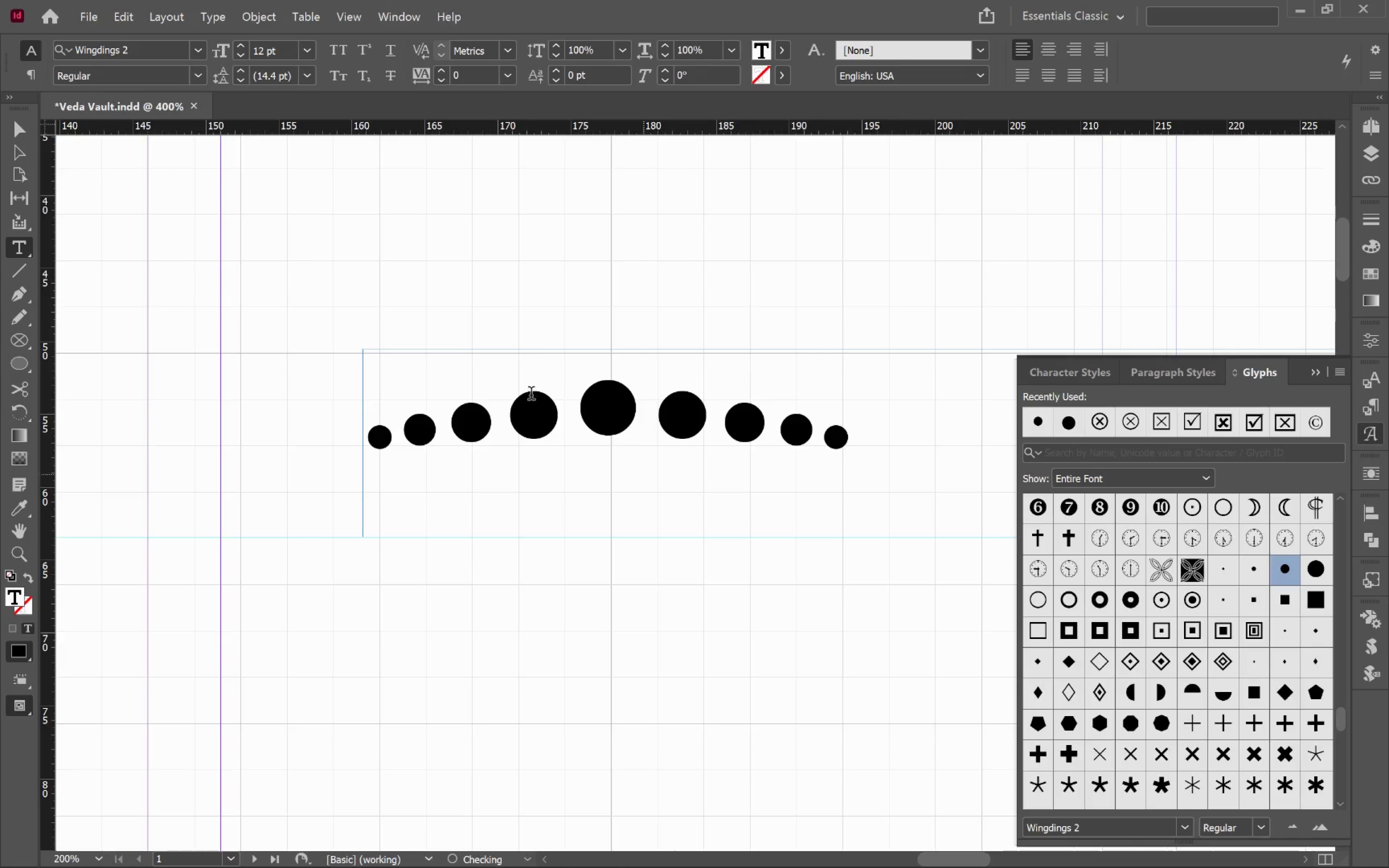 
hold_key(key=ControlLeft, duration=0.54)
left_click([571, 292])
 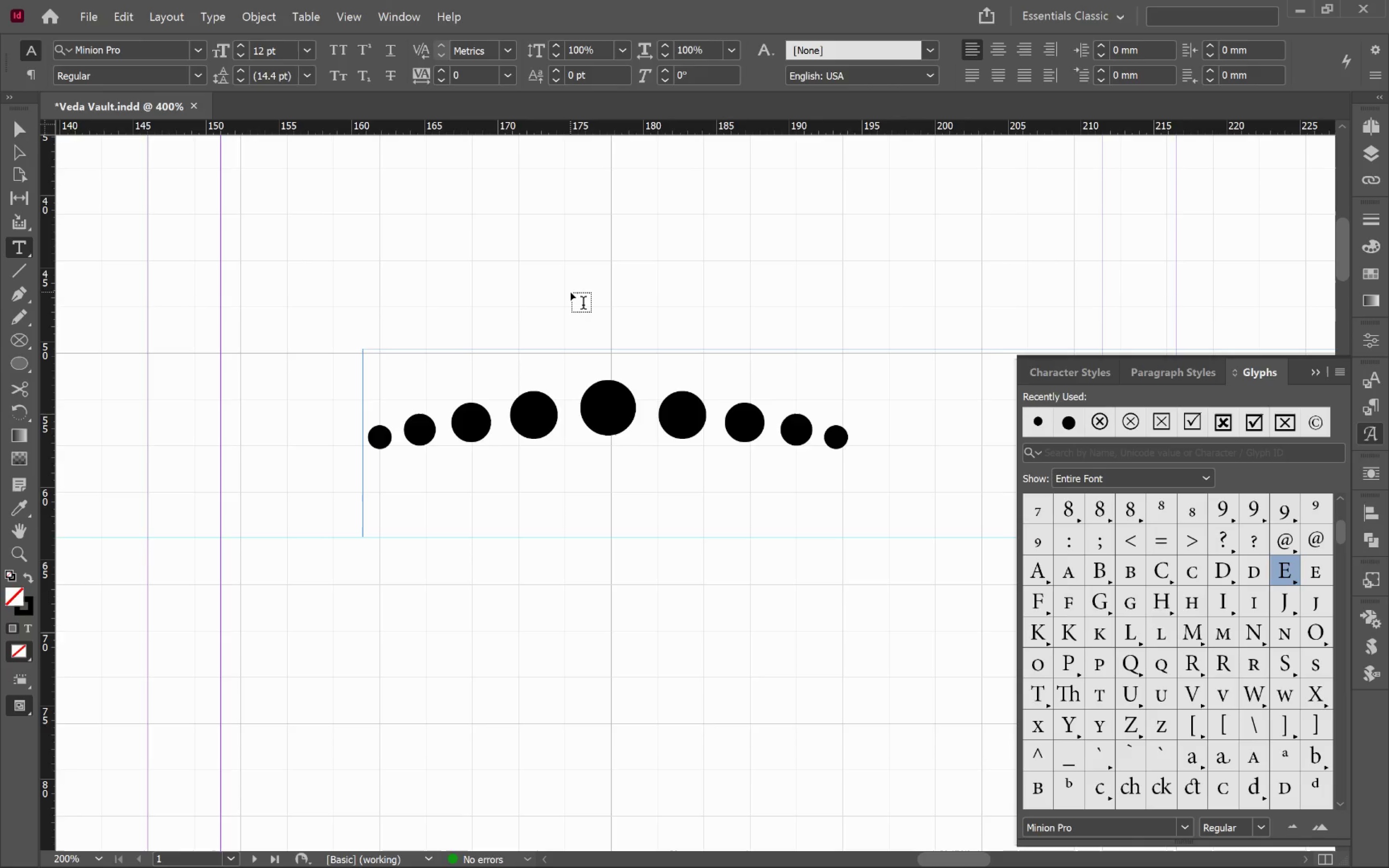 
key(V)
 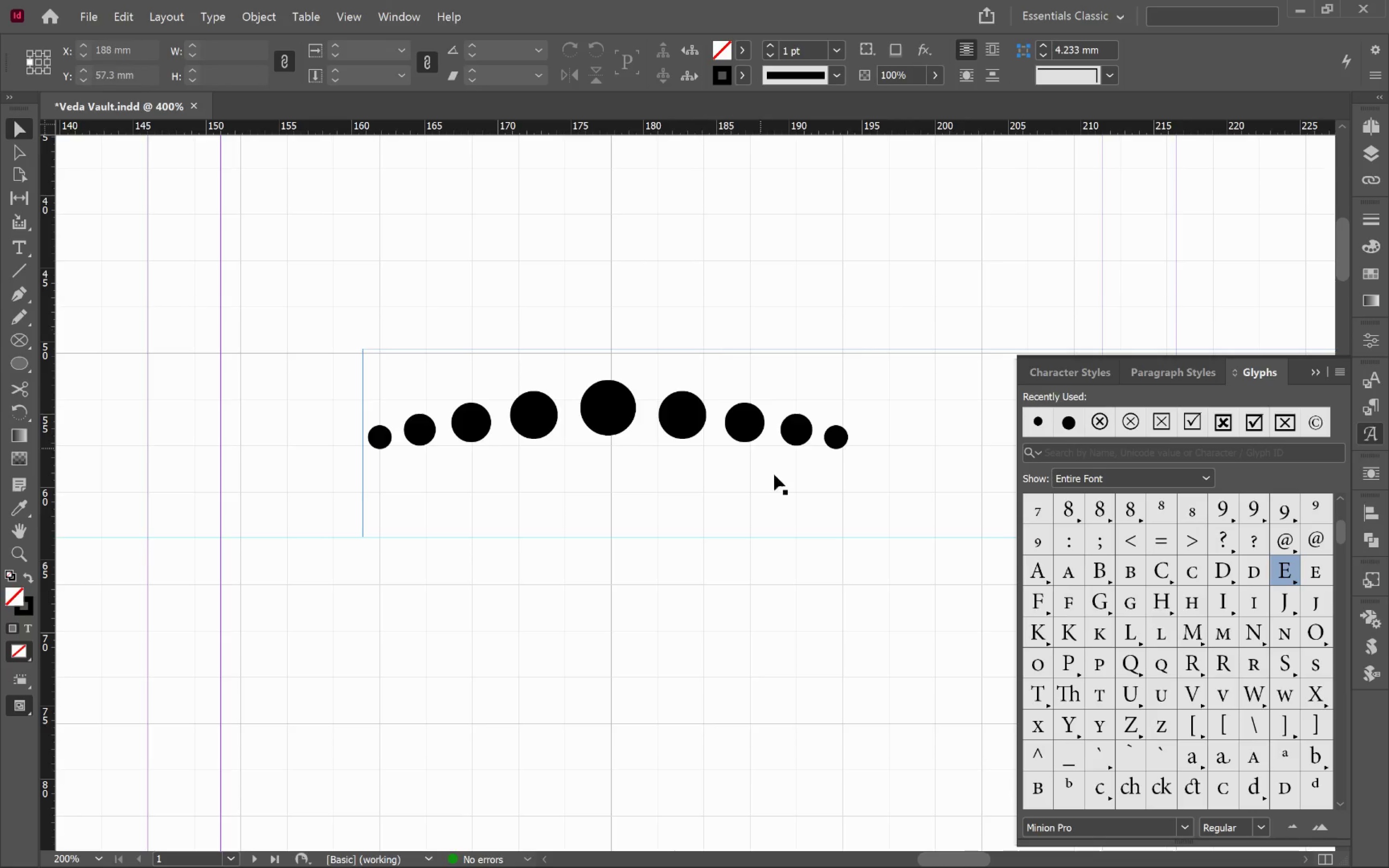 
left_click([785, 494])
 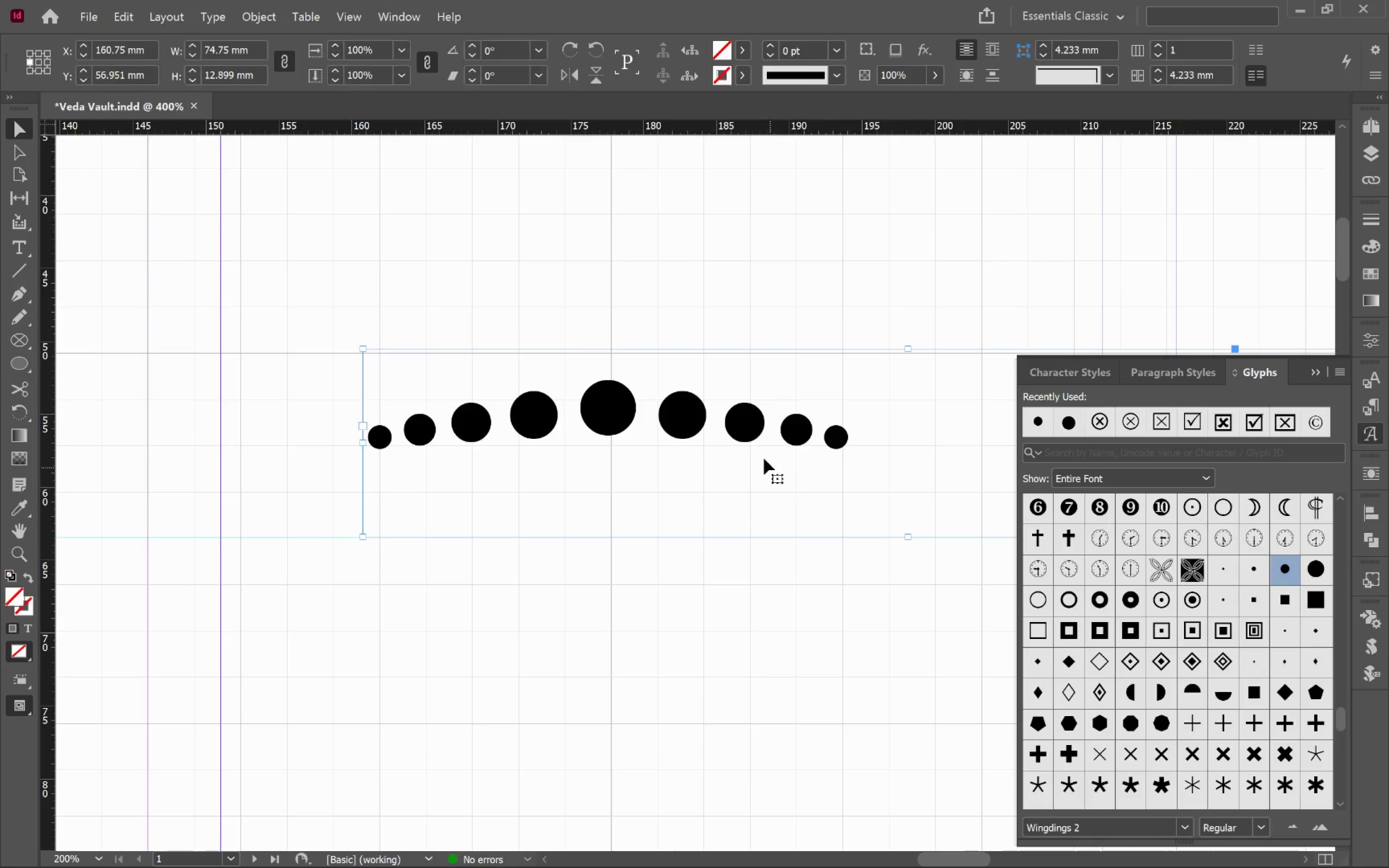 
hold_key(key=AltLeft, duration=0.87)
scroll: coordinate [763, 451], scroll_direction: down, amount: 4.0
 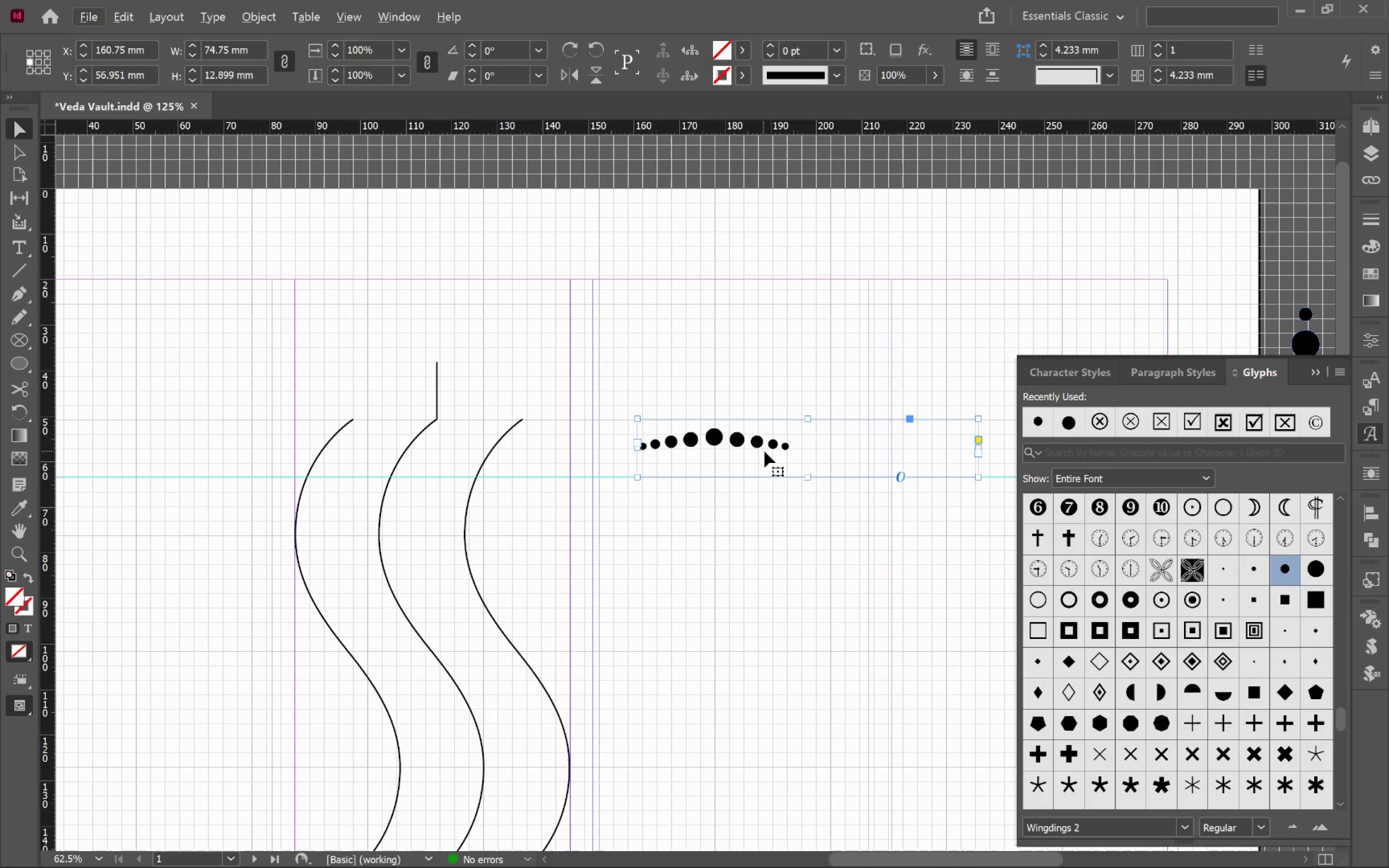 
hold_key(key=Space, duration=1.51)
 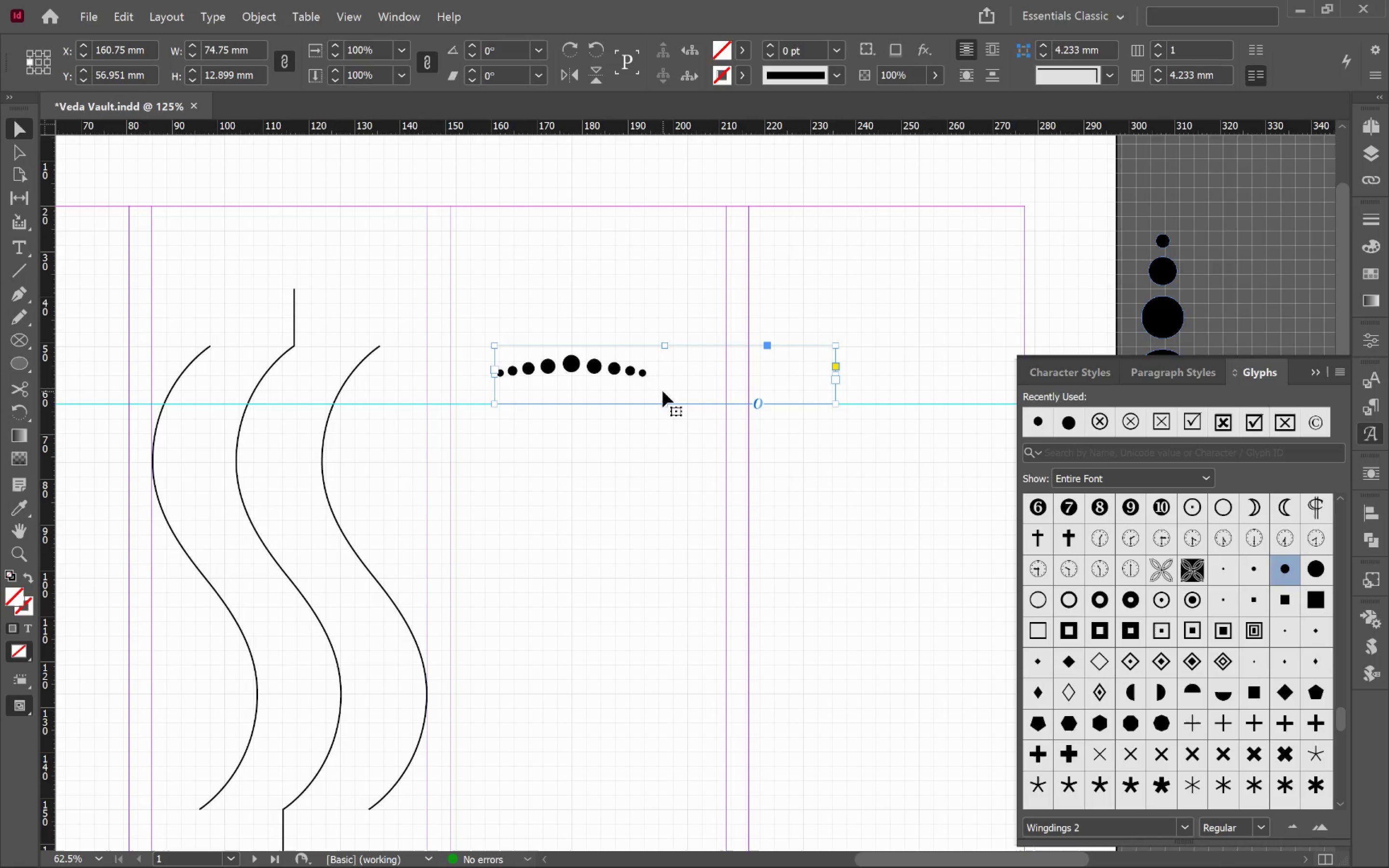 
left_click_drag(start_coordinate=[805, 464], to_coordinate=[663, 391])
 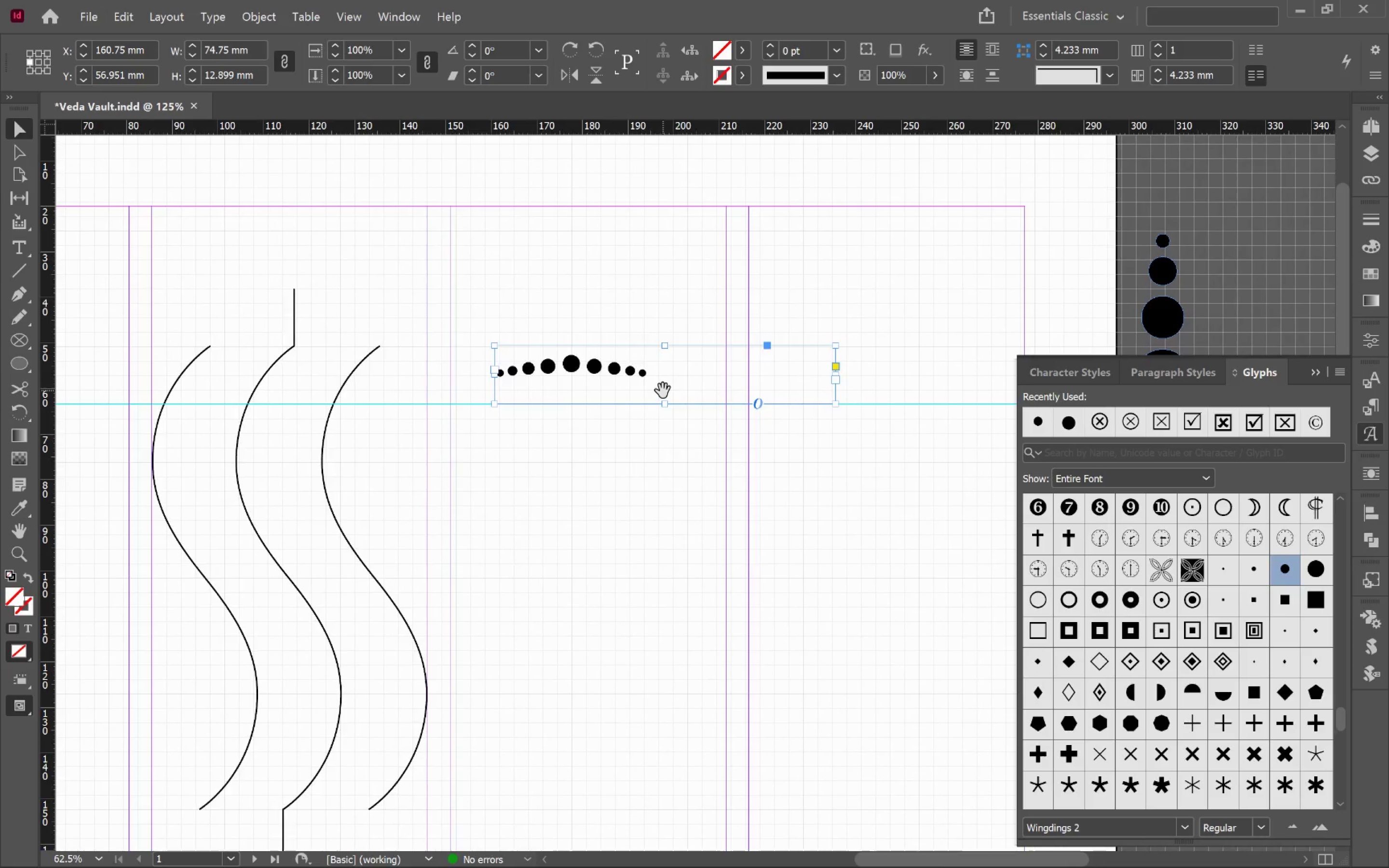 
key(Space)
 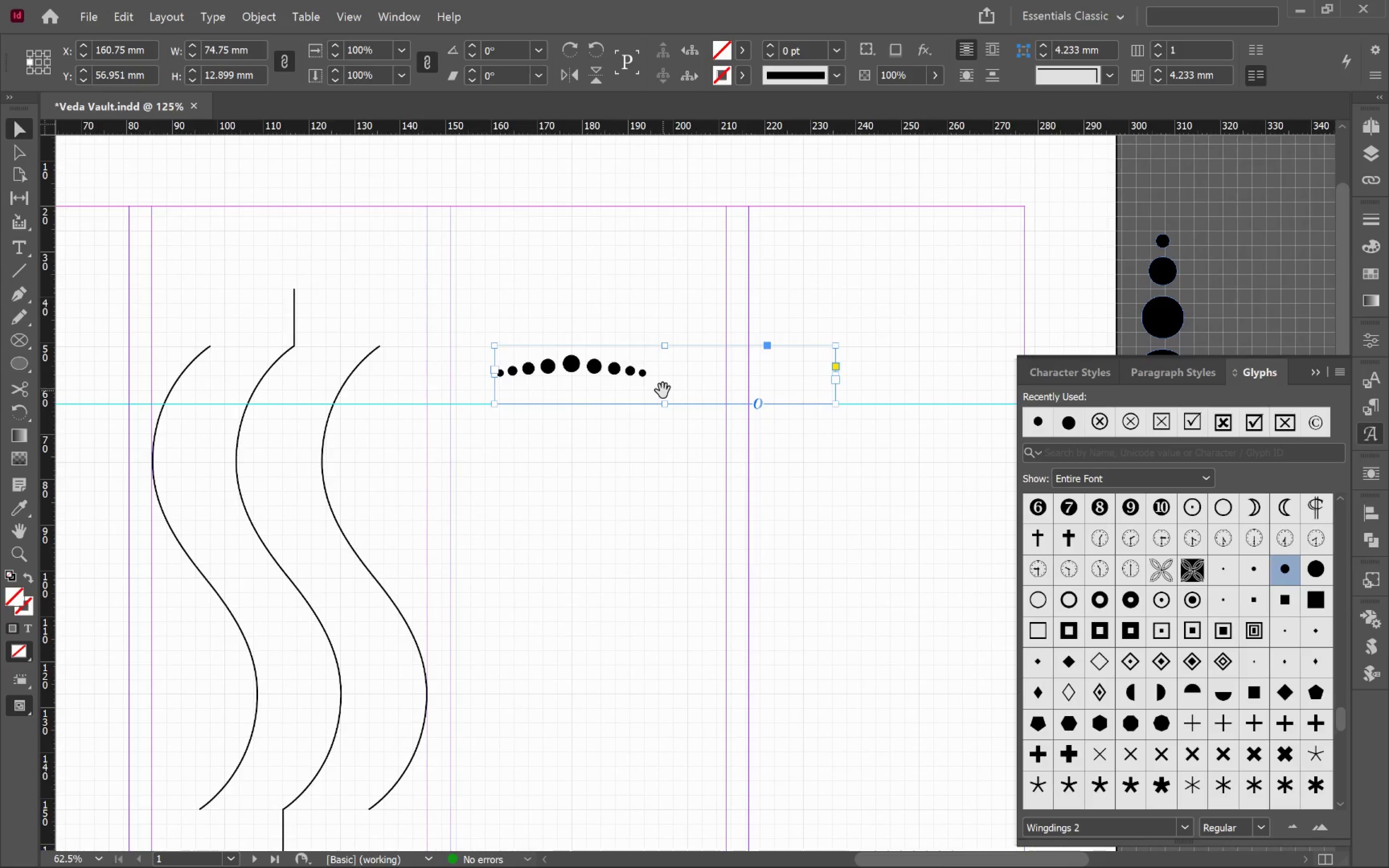 
key(Space)
 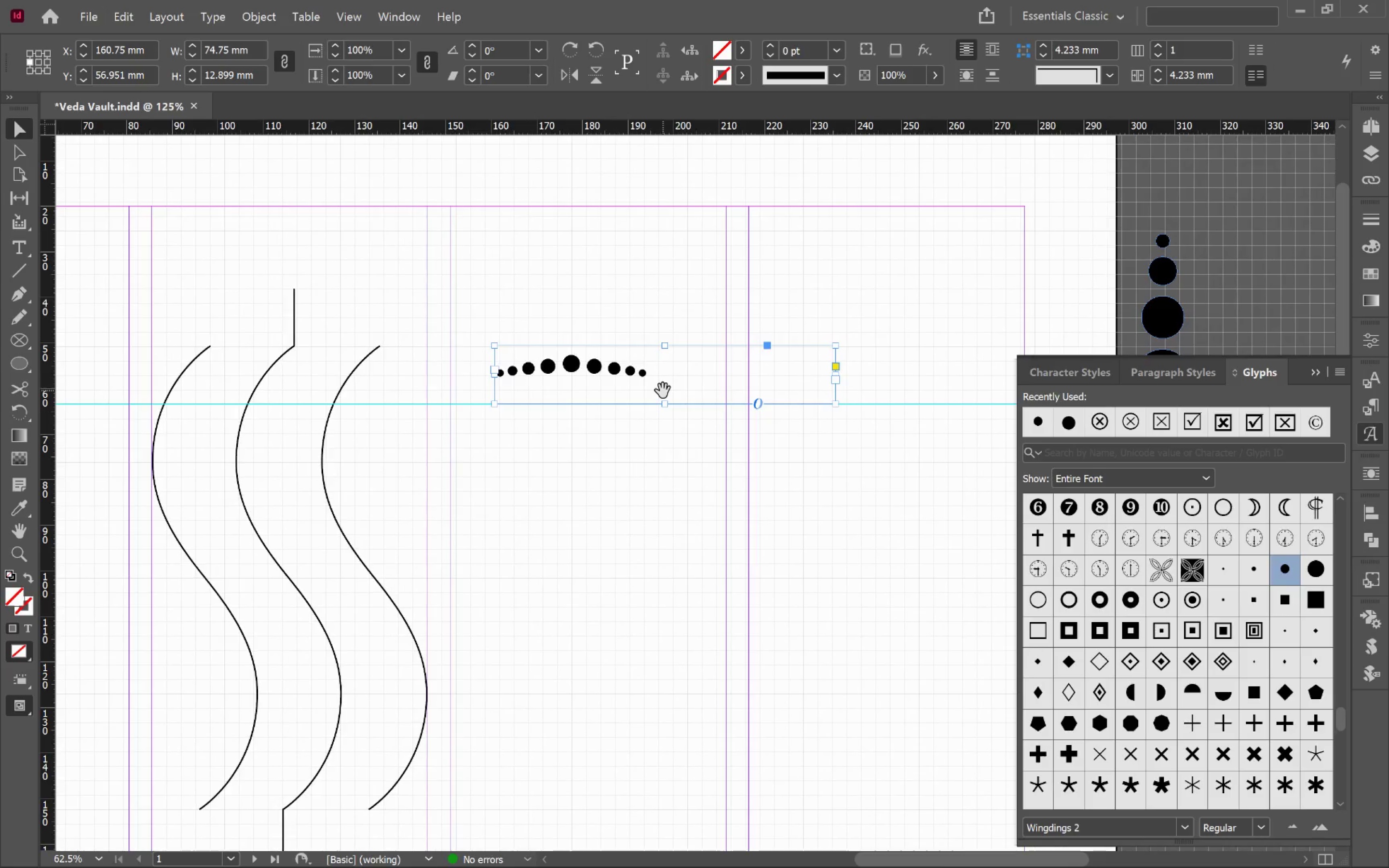 
key(Space)
 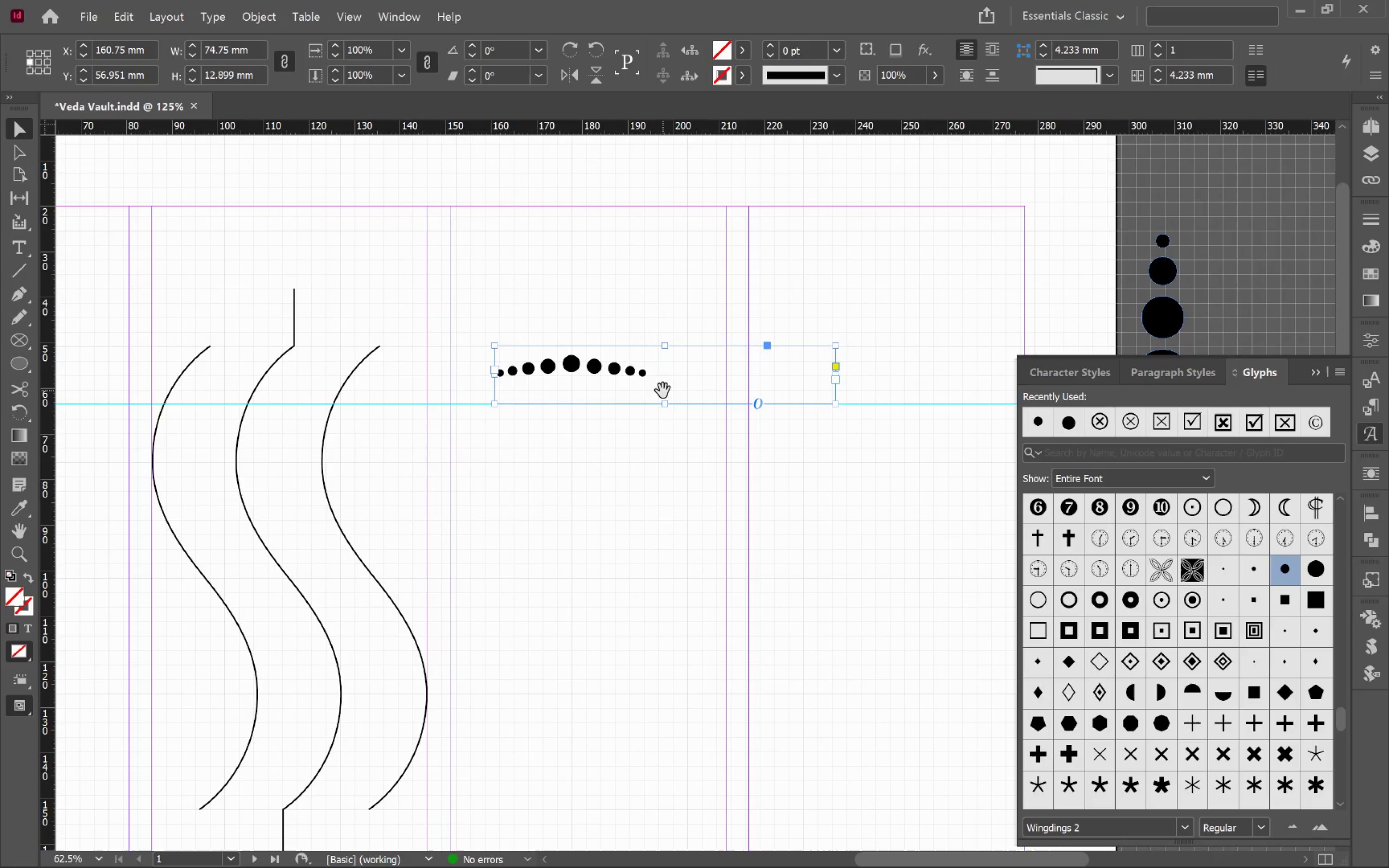 
key(Space)
 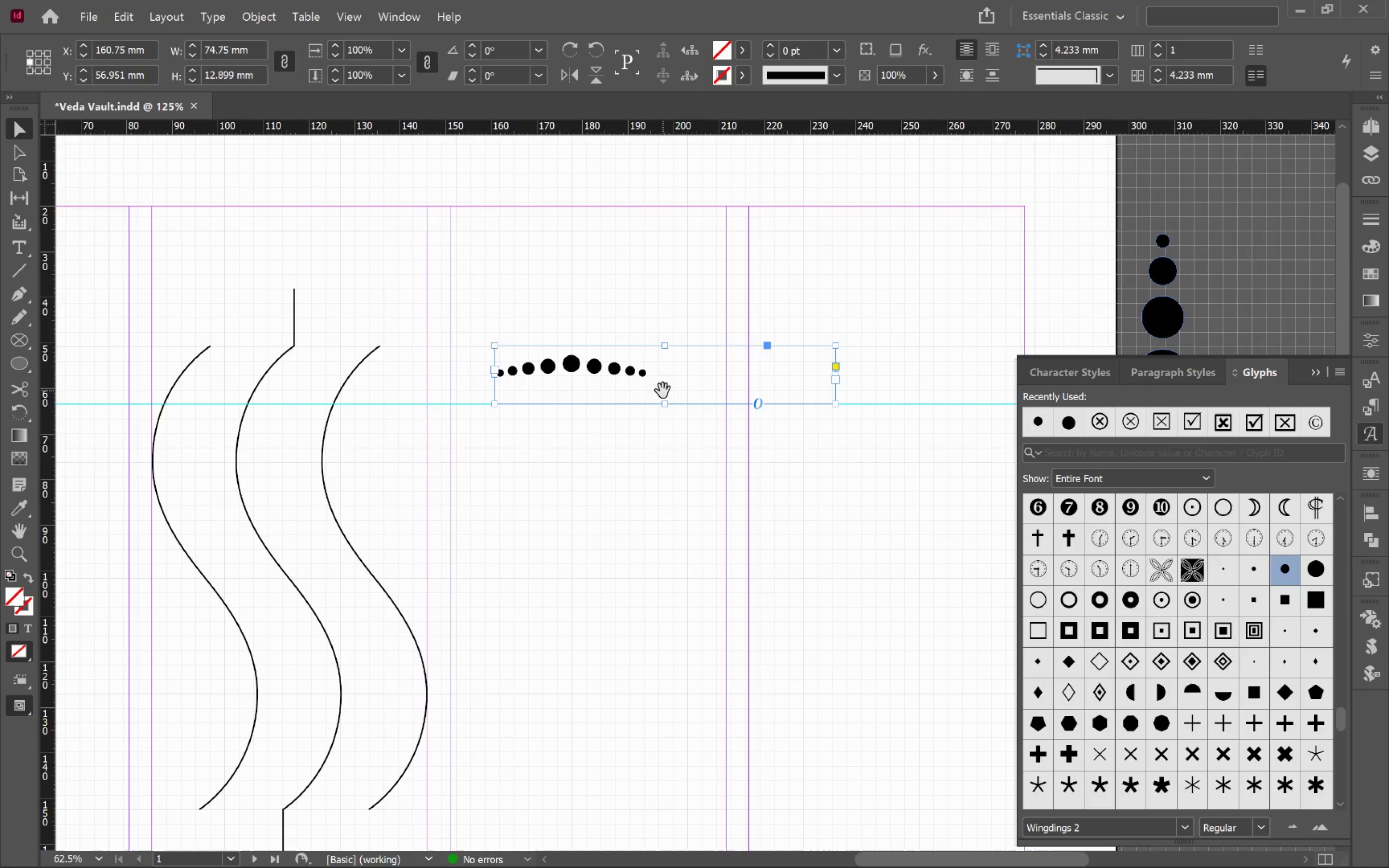 
key(Space)
 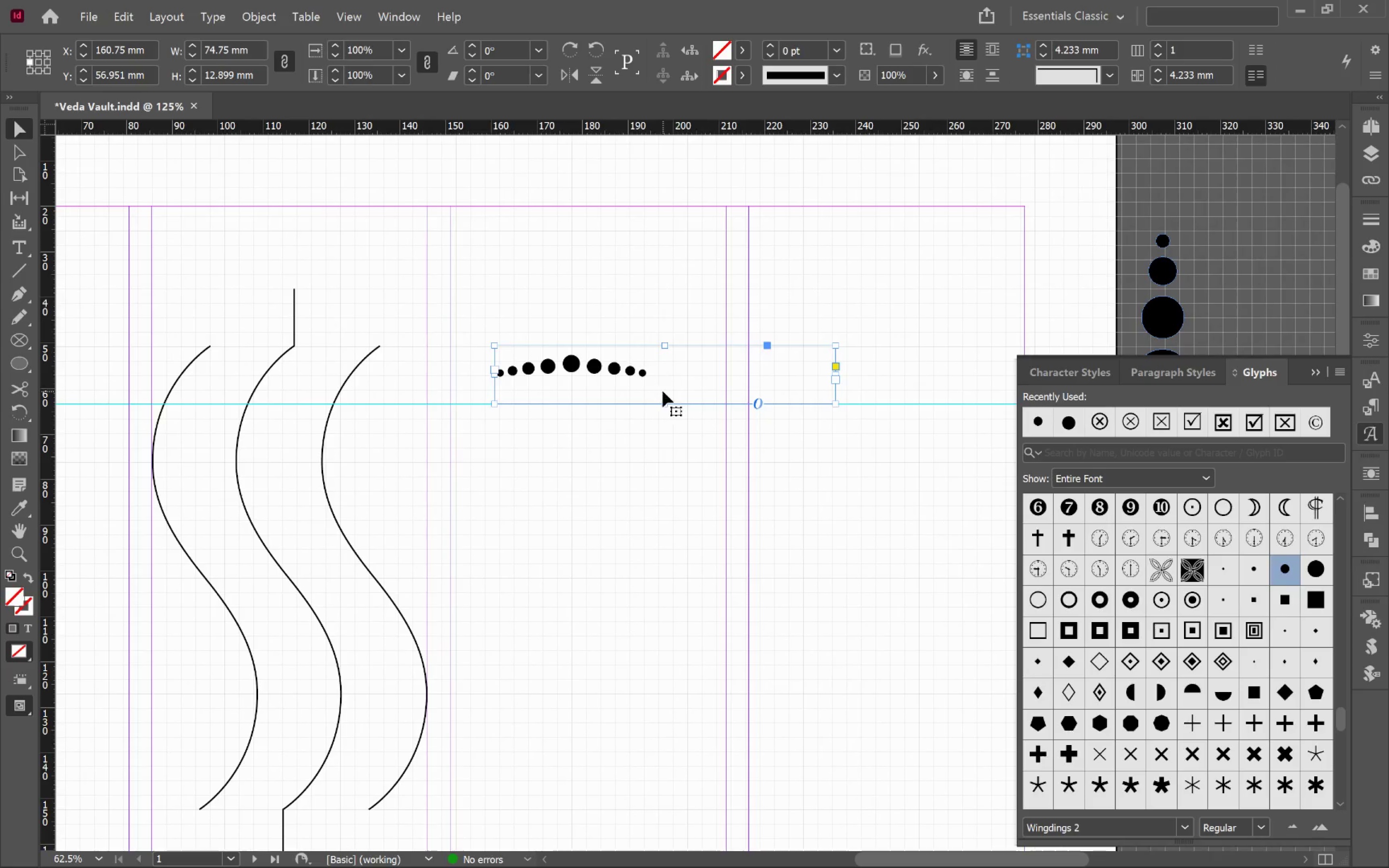 
key(Space)
 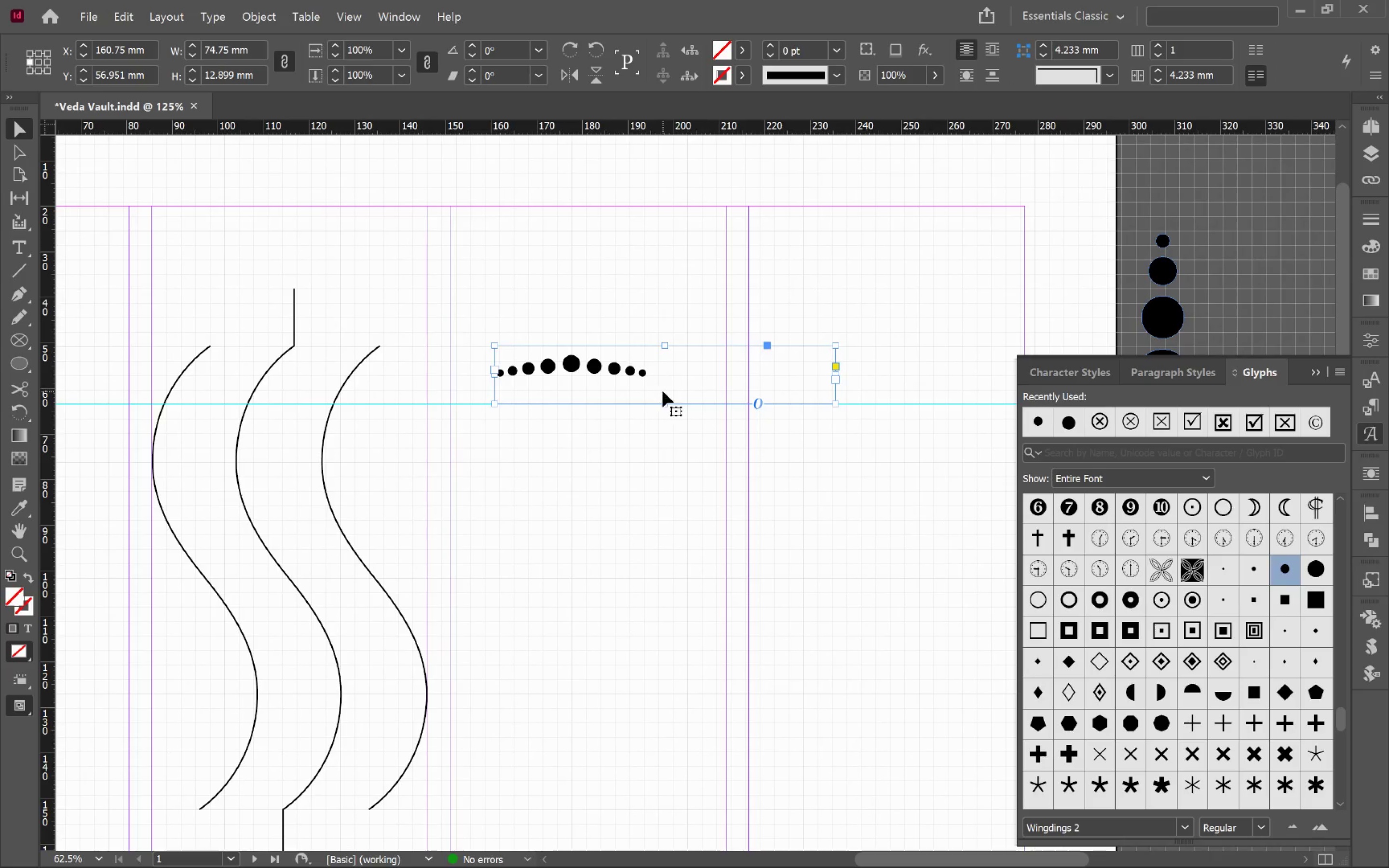 
key(Space)
 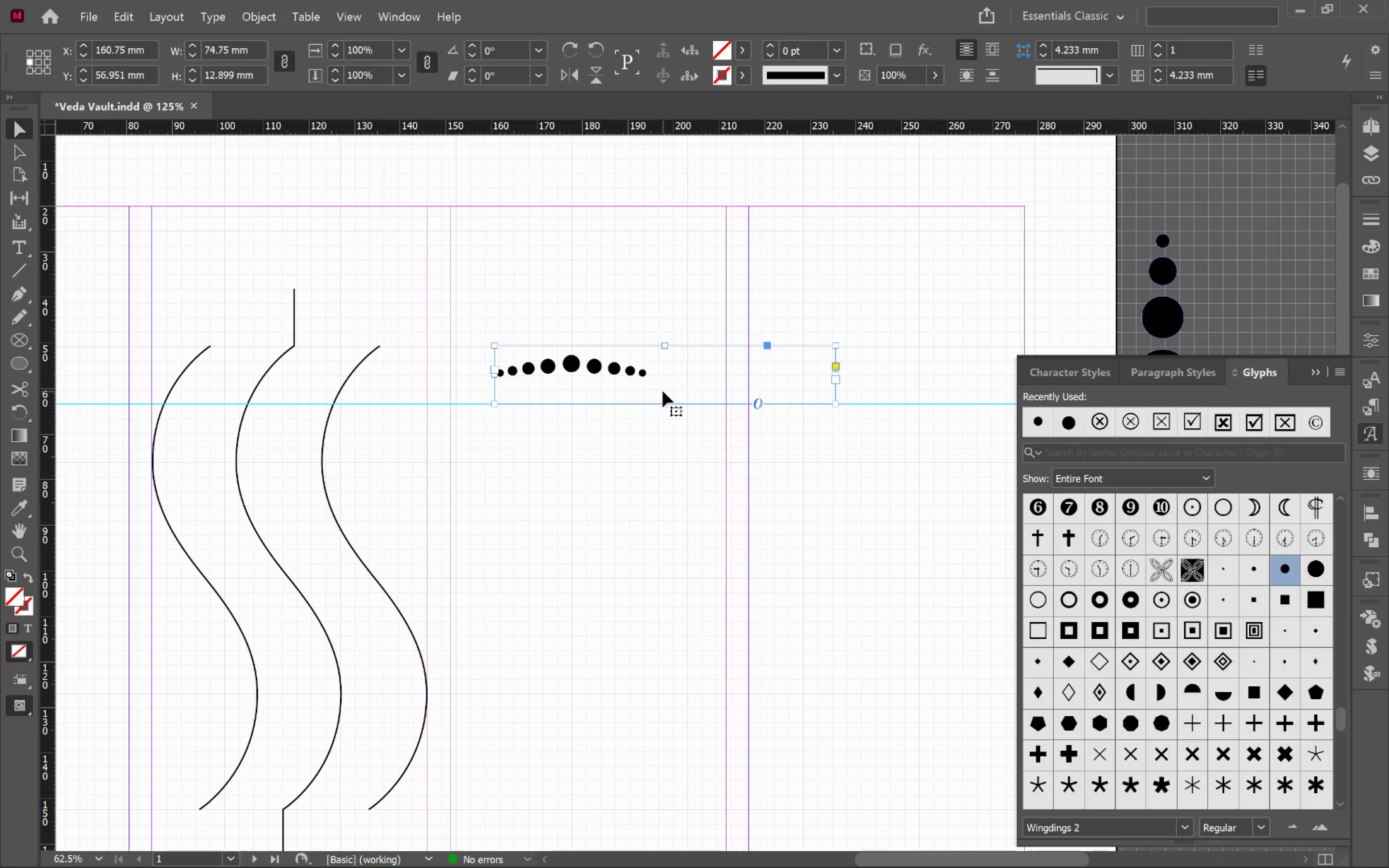 
key(Space)
 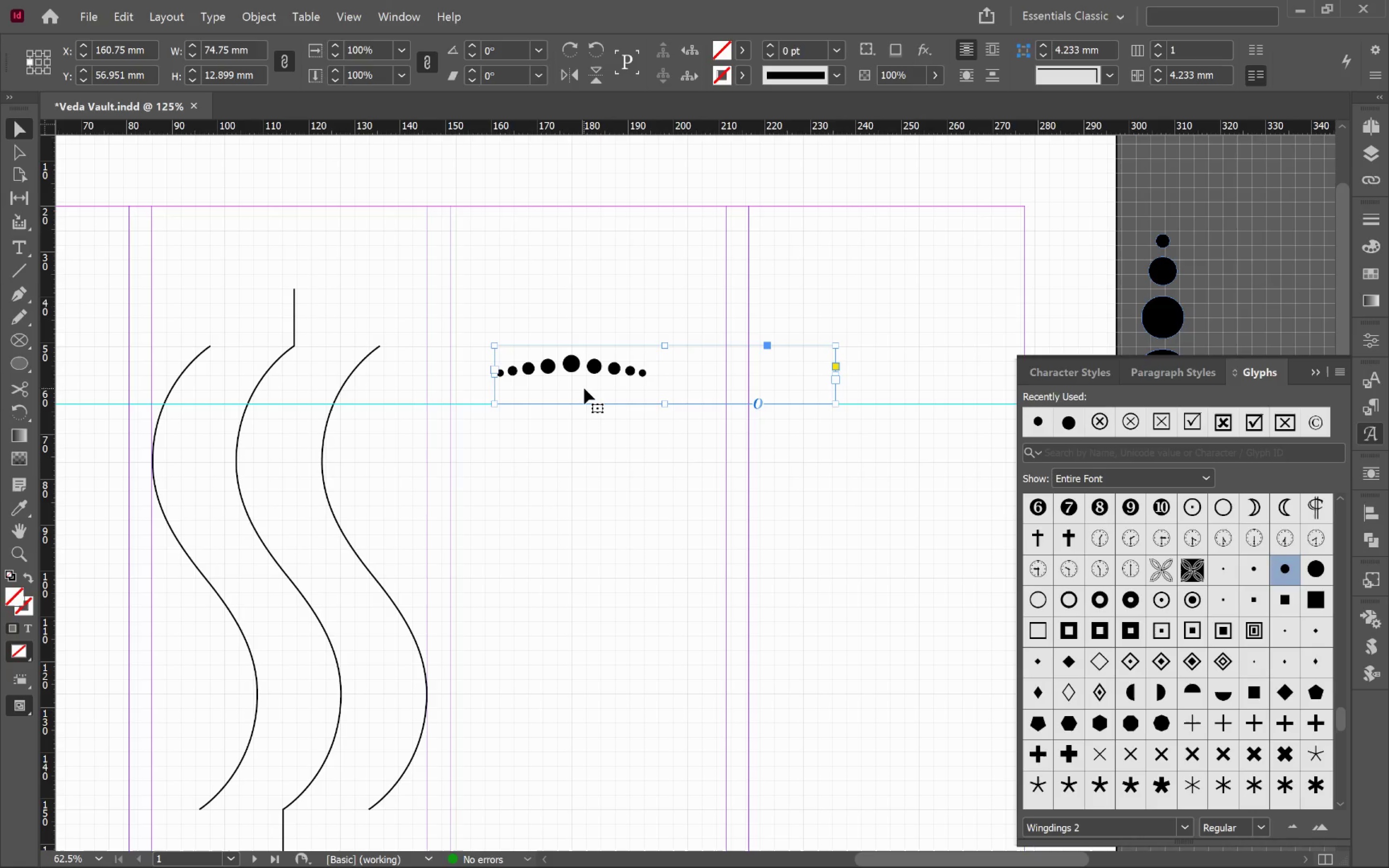 
wait(5.21)
 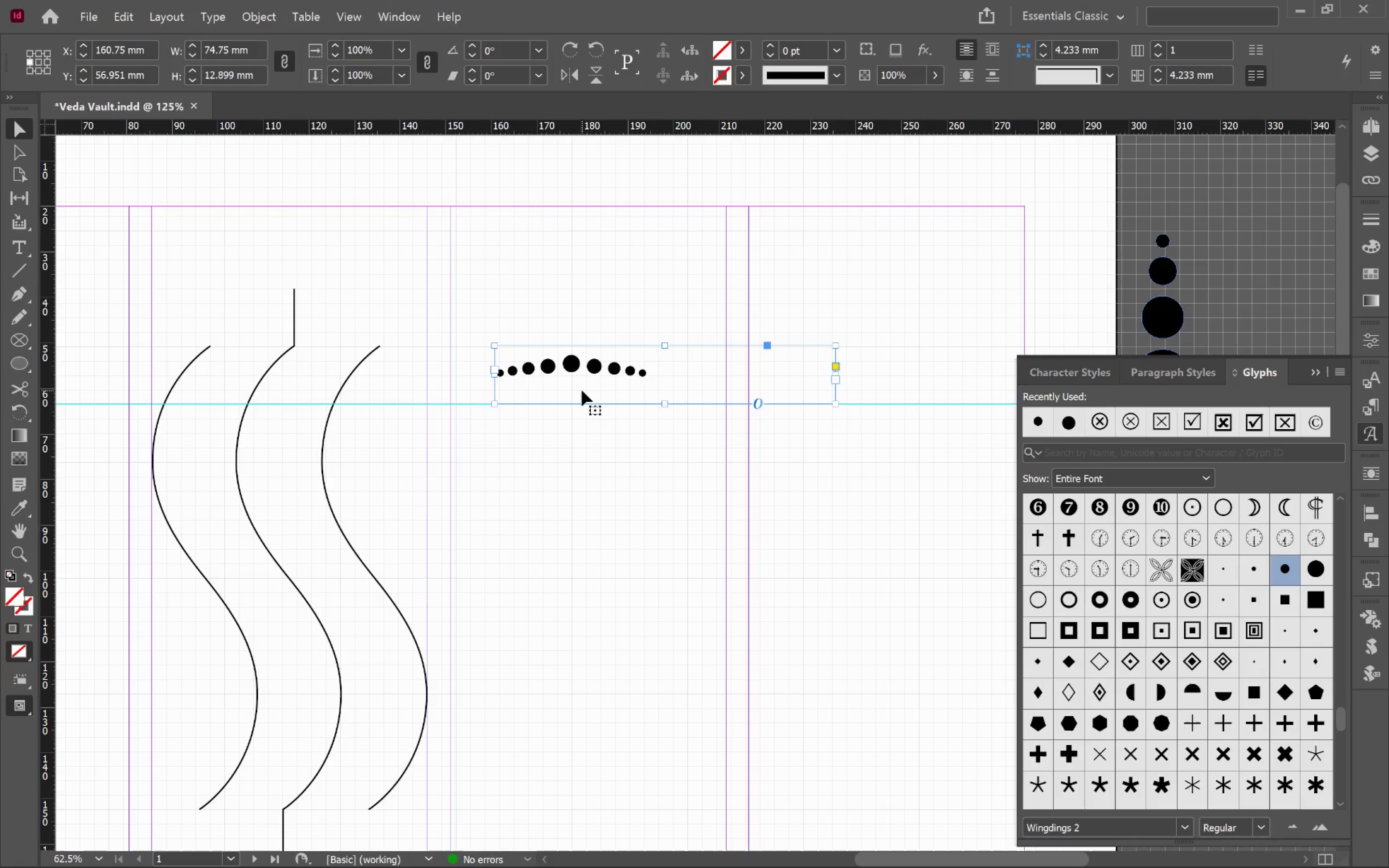 
hold_key(key=AltLeft, duration=1.68)
scroll: coordinate [587, 380], scroll_direction: up, amount: 3.0
 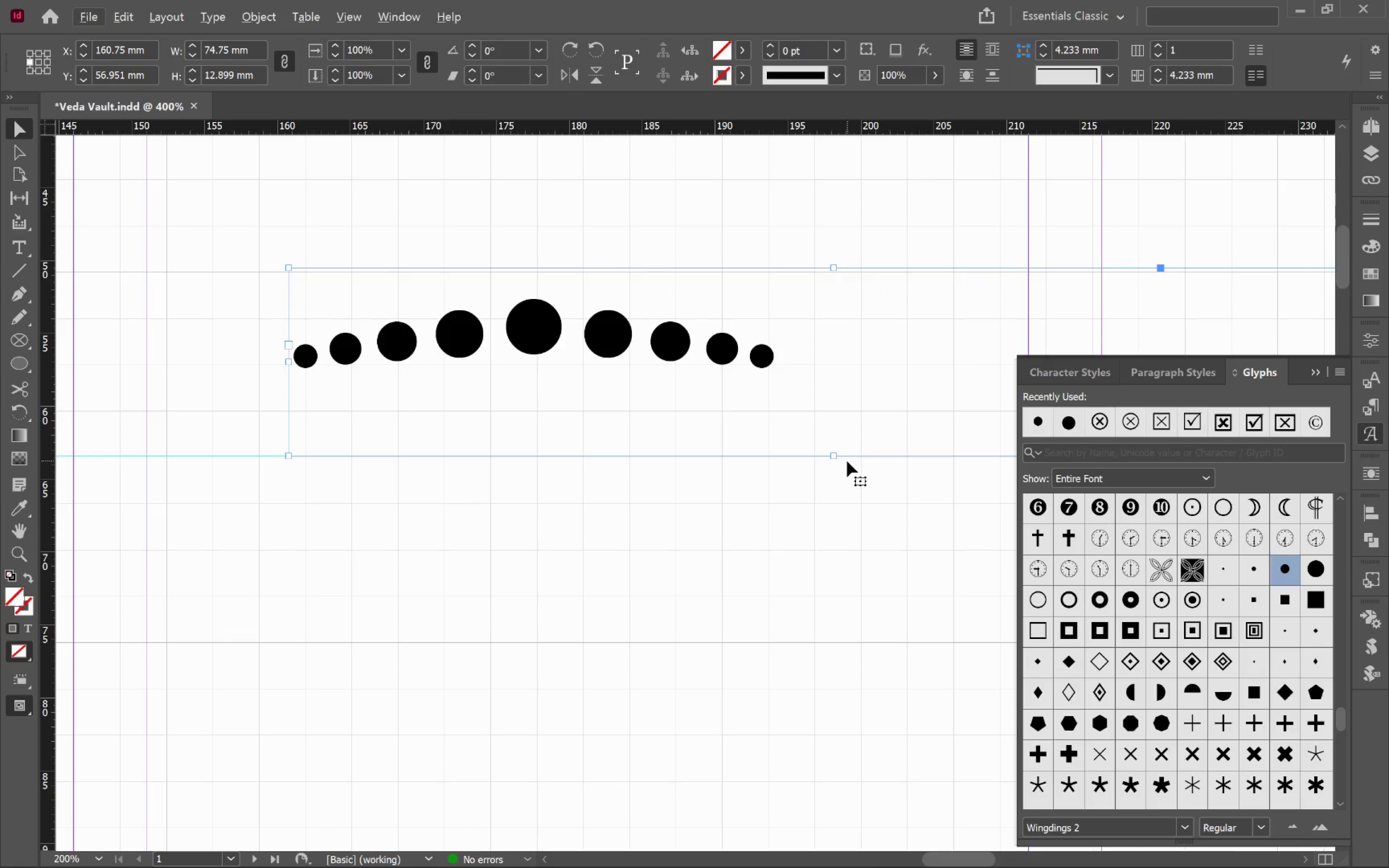 
double_click([838, 455])
 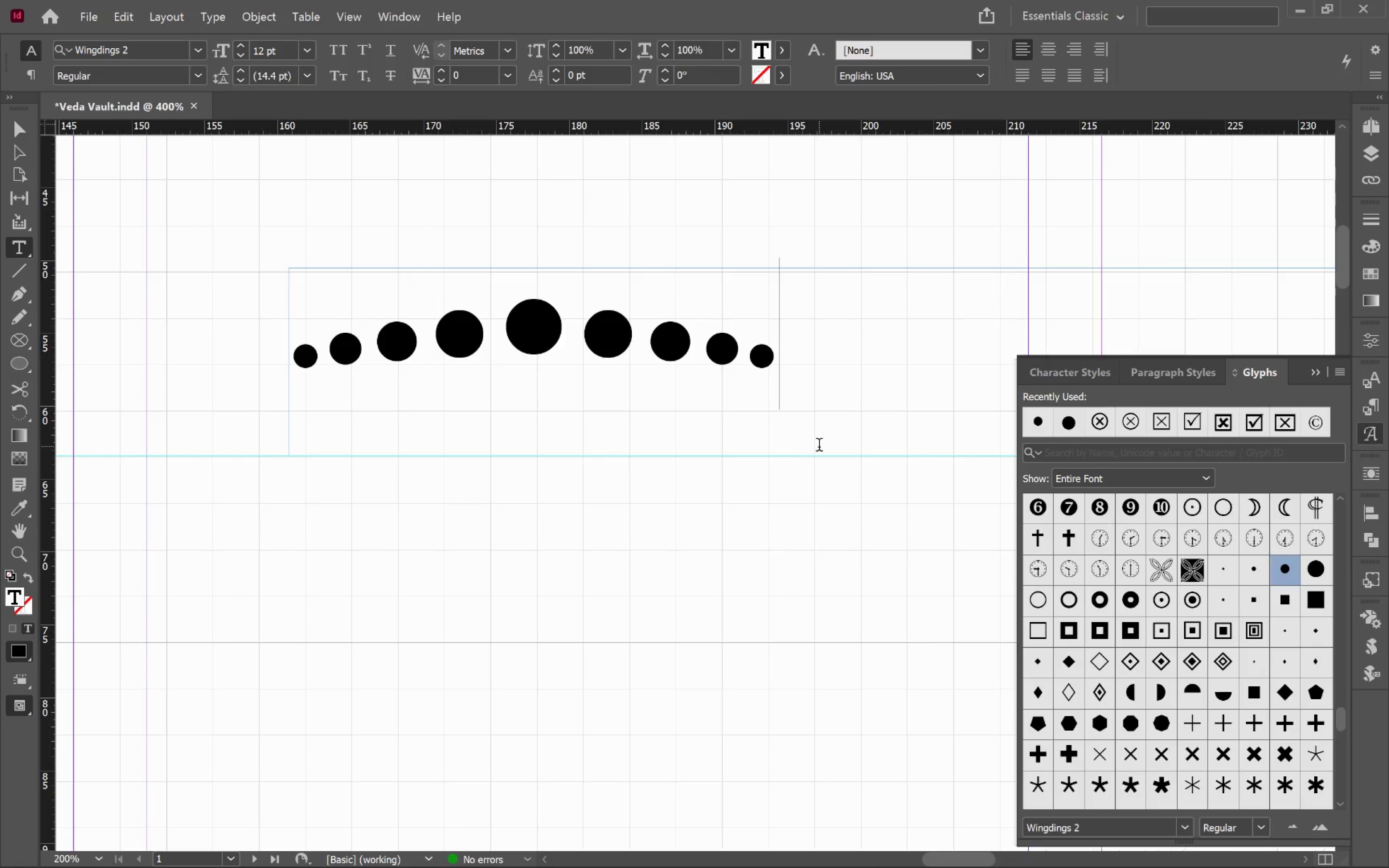 
hold_key(key=ControlLeft, duration=0.38)
 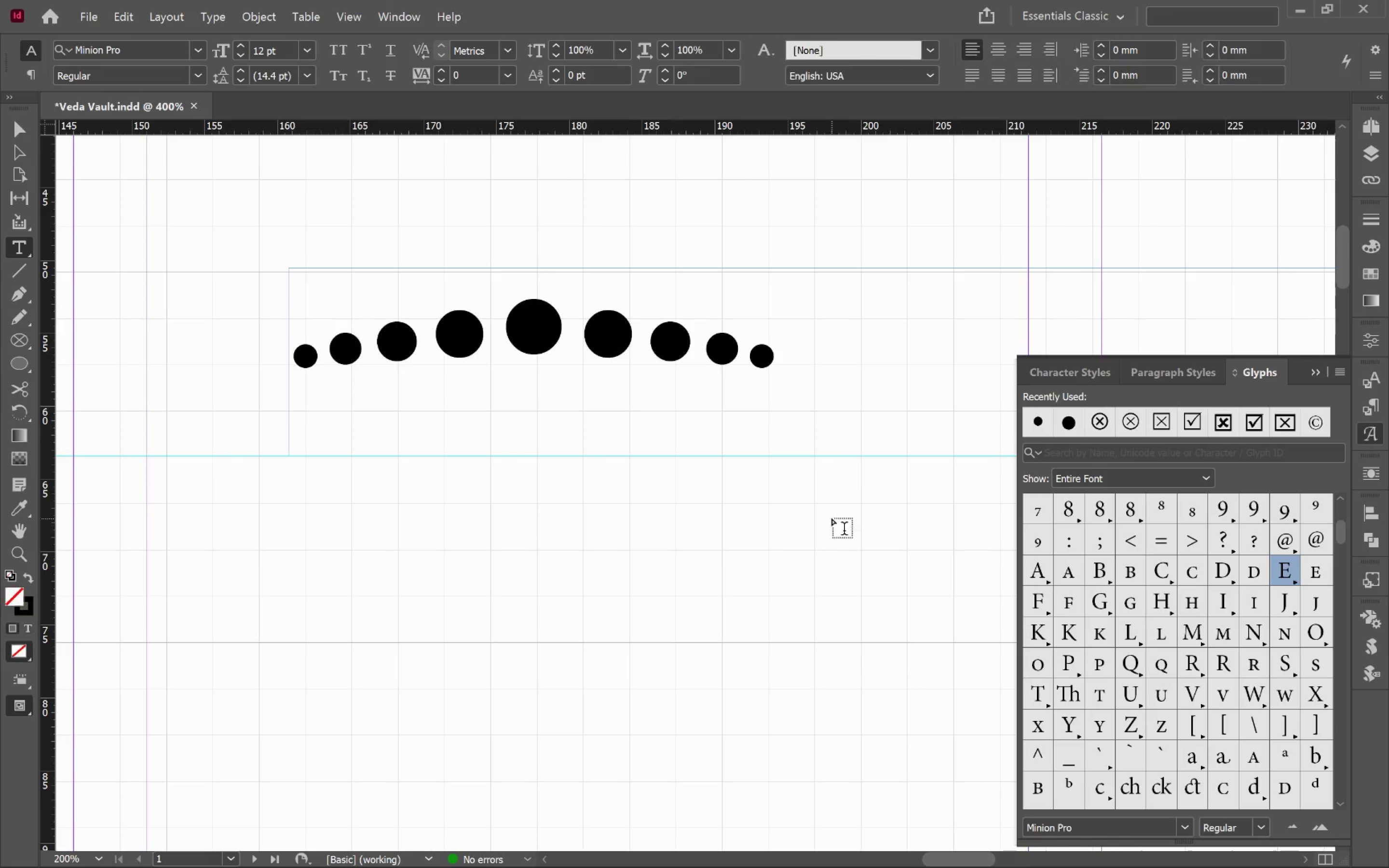 
key(V)
 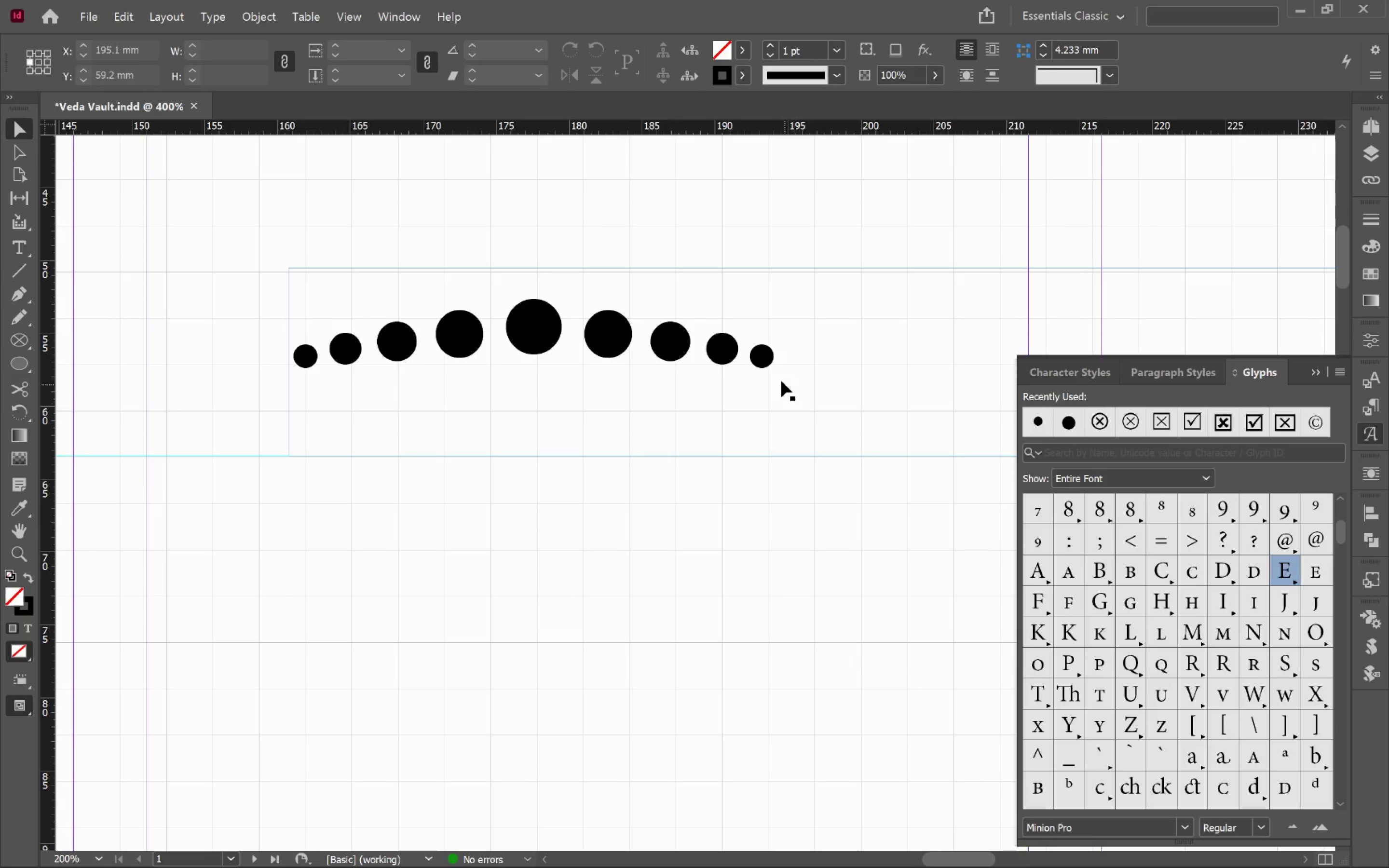 
left_click([781, 380])
 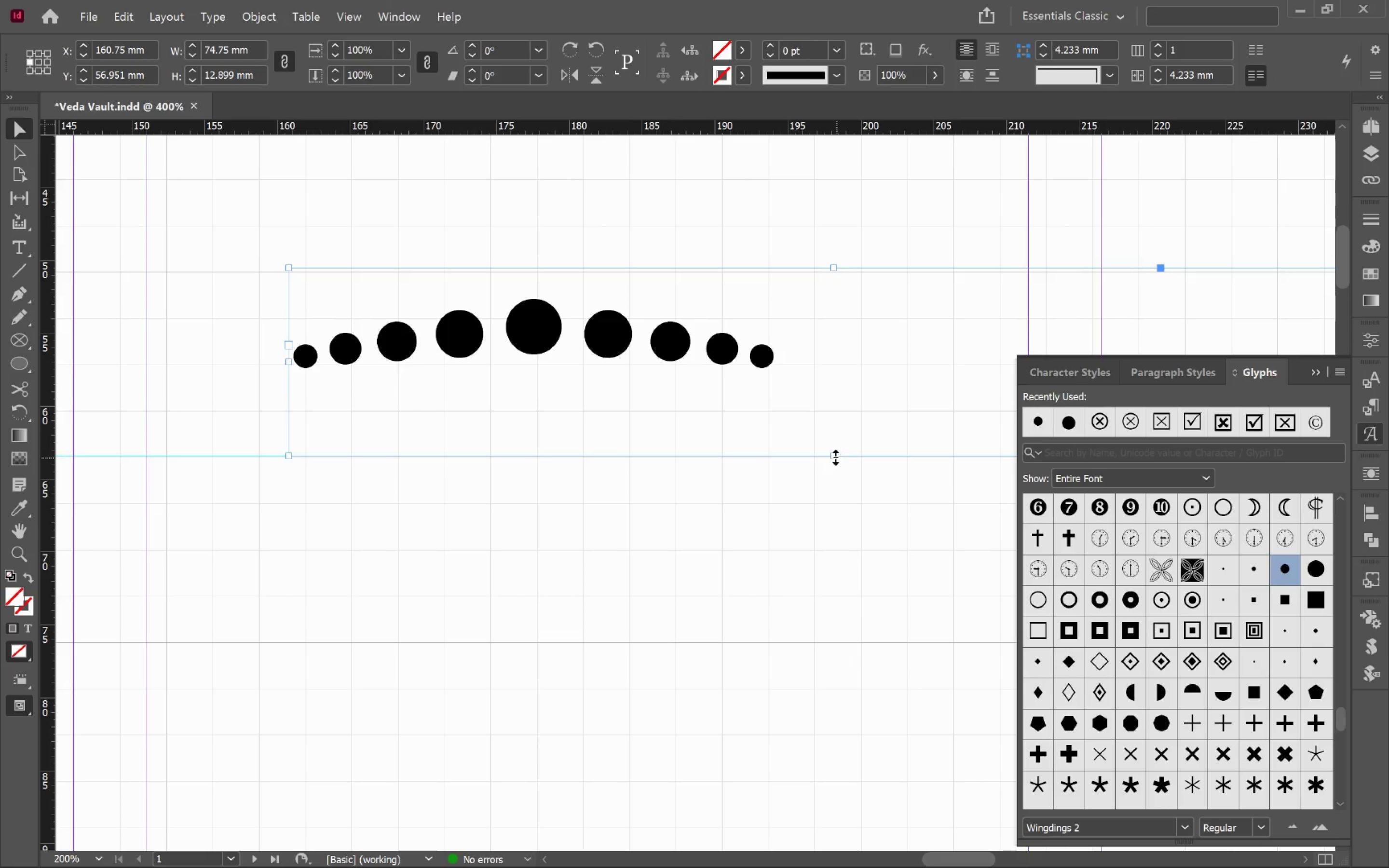 
double_click([835, 458])
 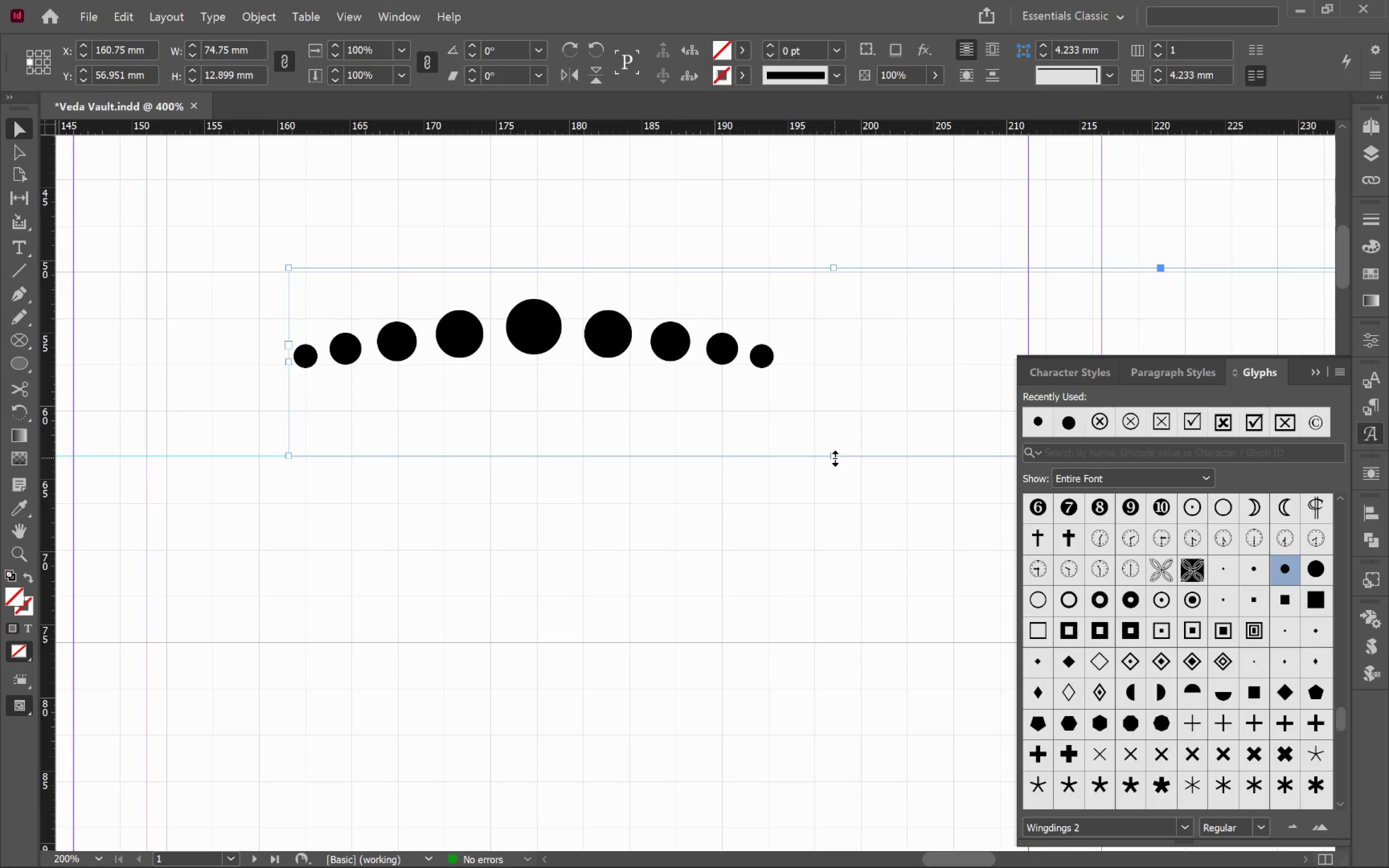 
double_click([835, 458])
 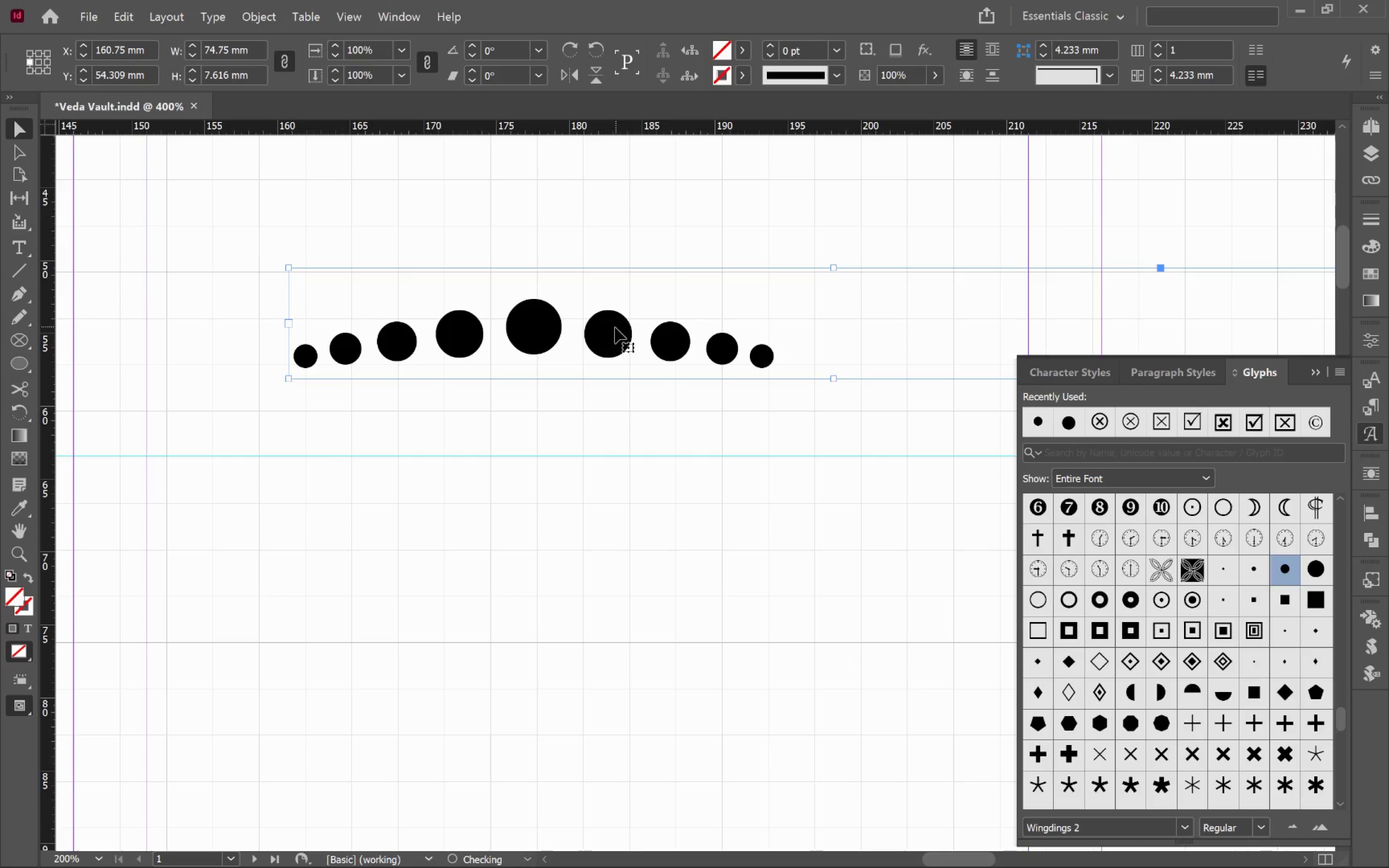 
right_click([613, 330])
 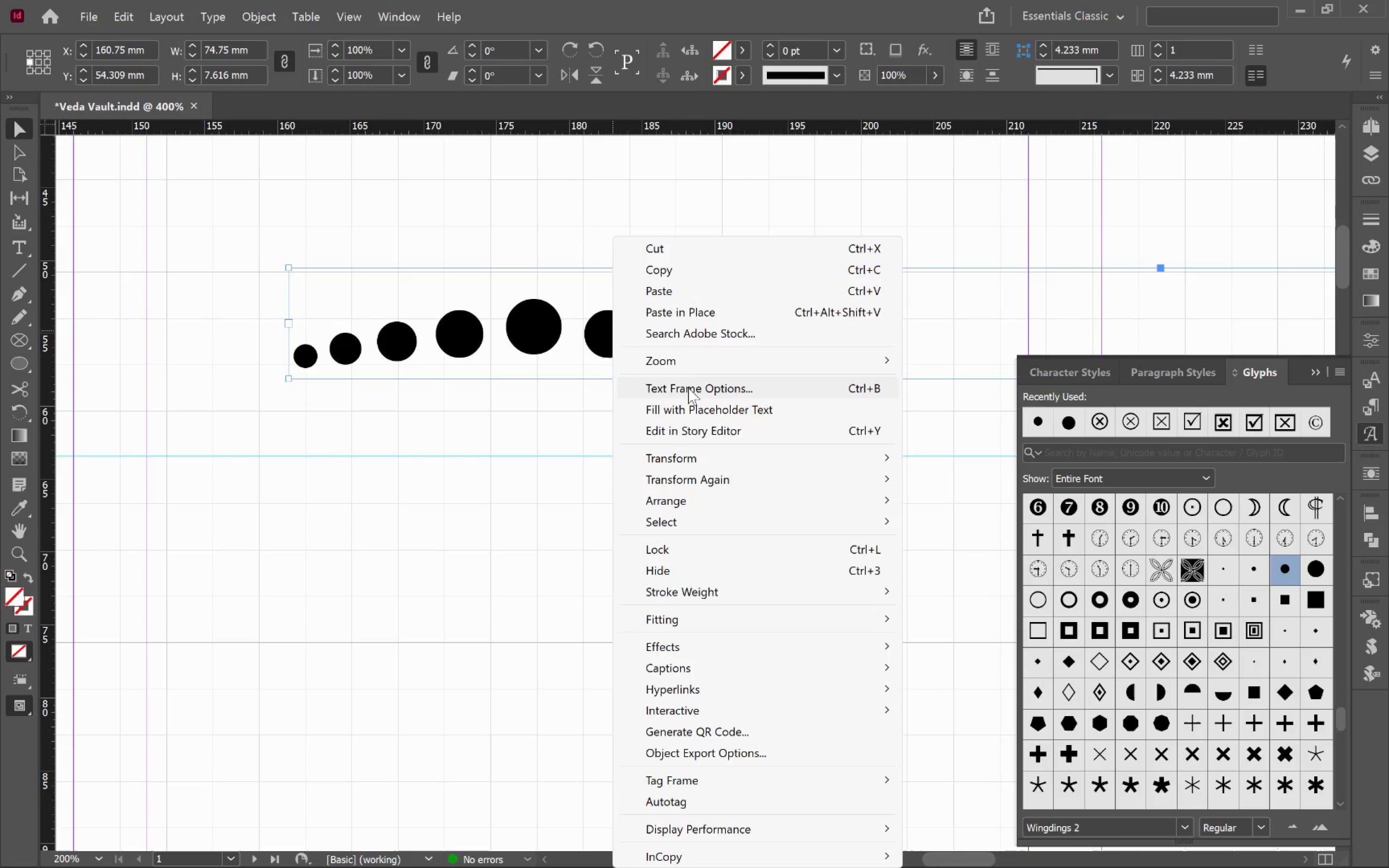 
left_click([690, 388])
 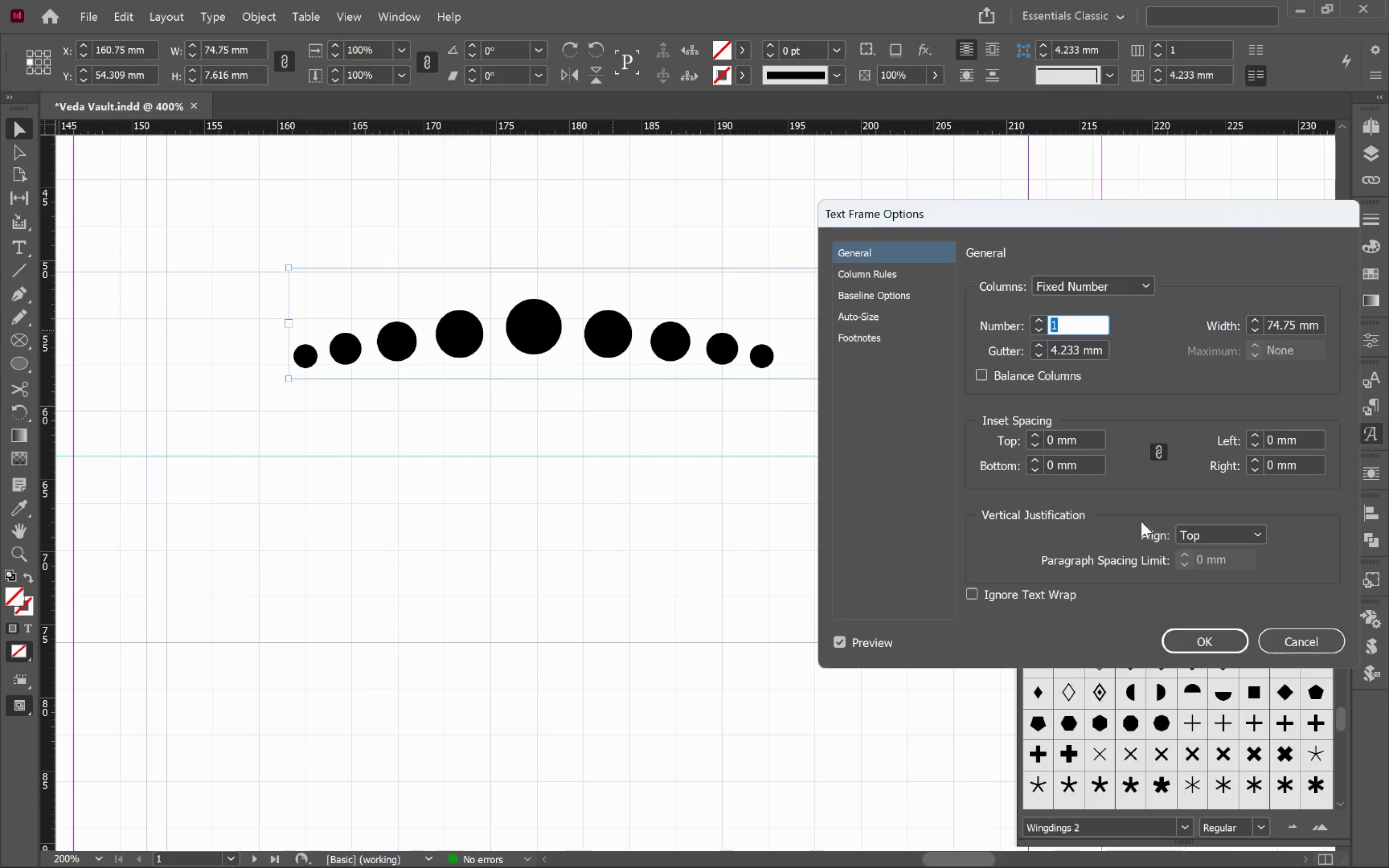 
left_click([1240, 534])
 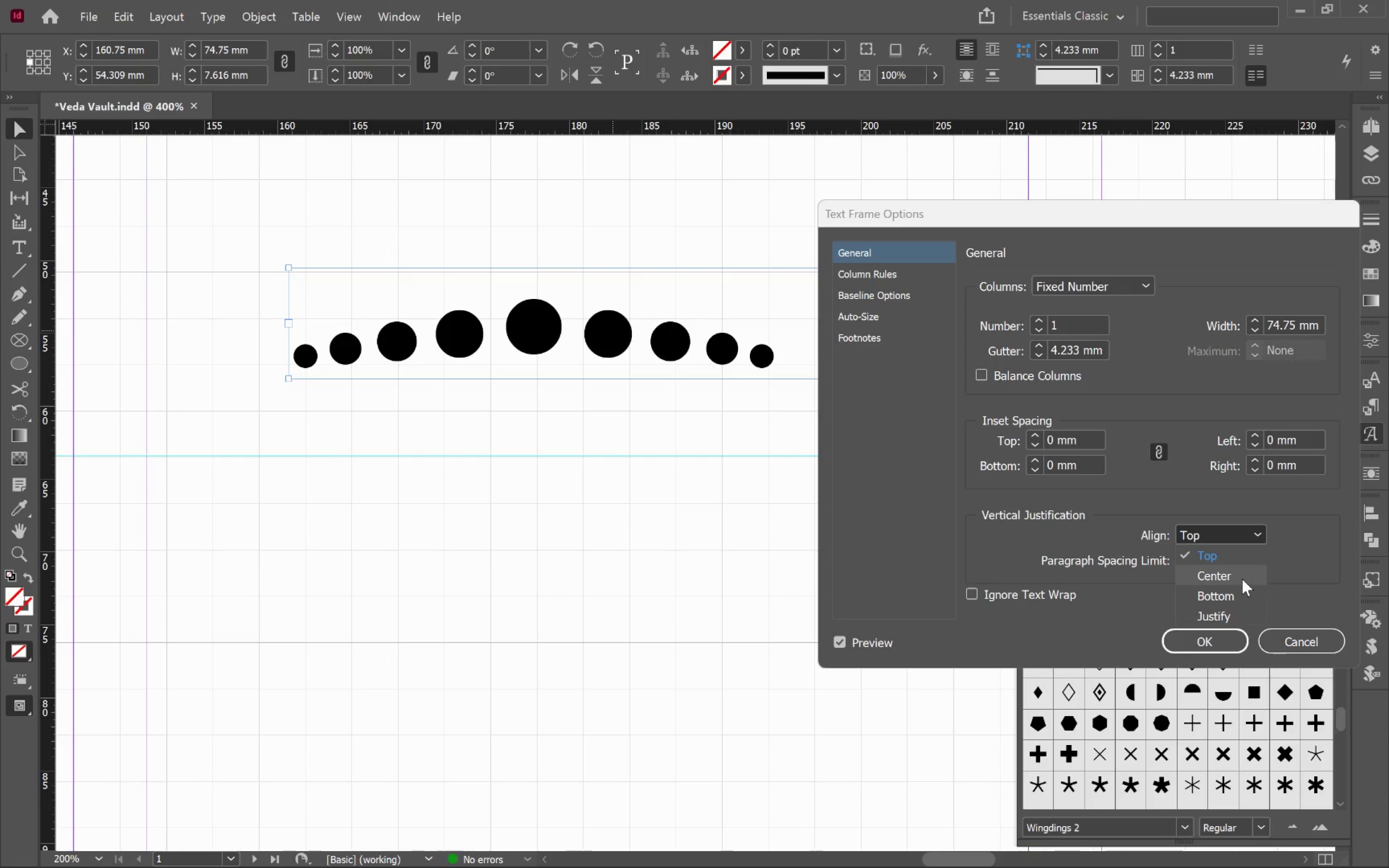 
left_click([1242, 579])
 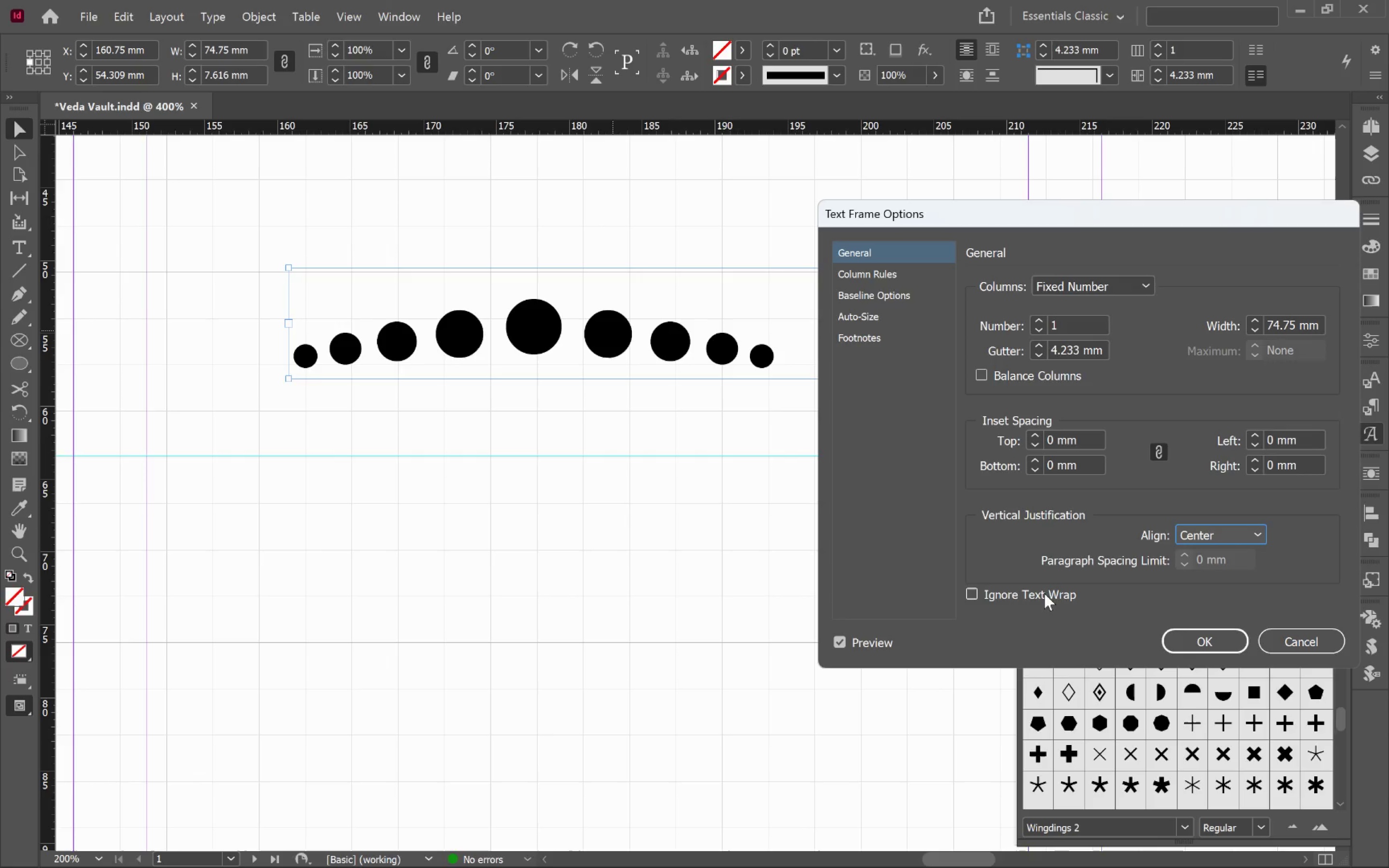 
left_click([891, 265])
 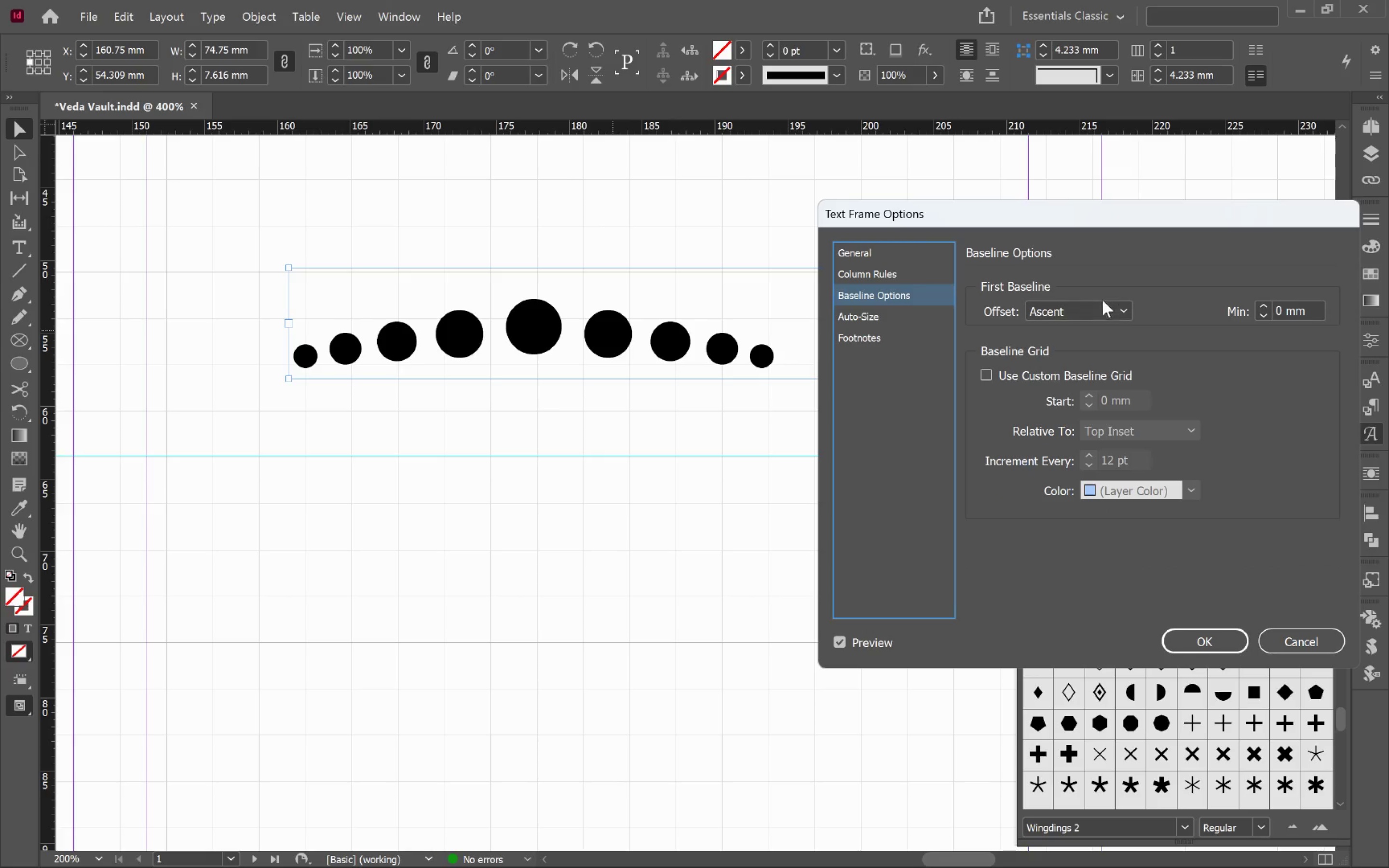 
left_click([1107, 305])
 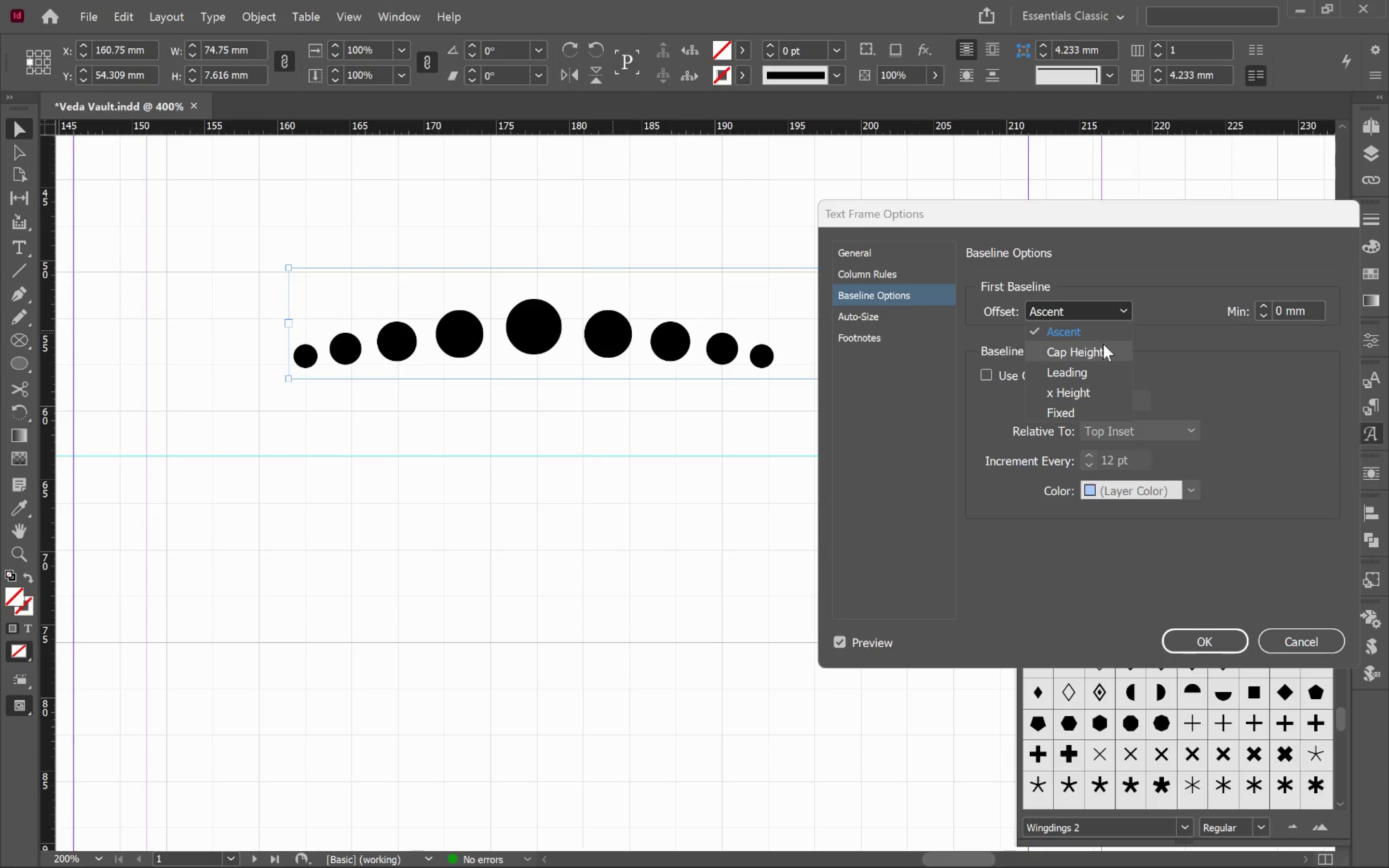 
left_click([1105, 349])
 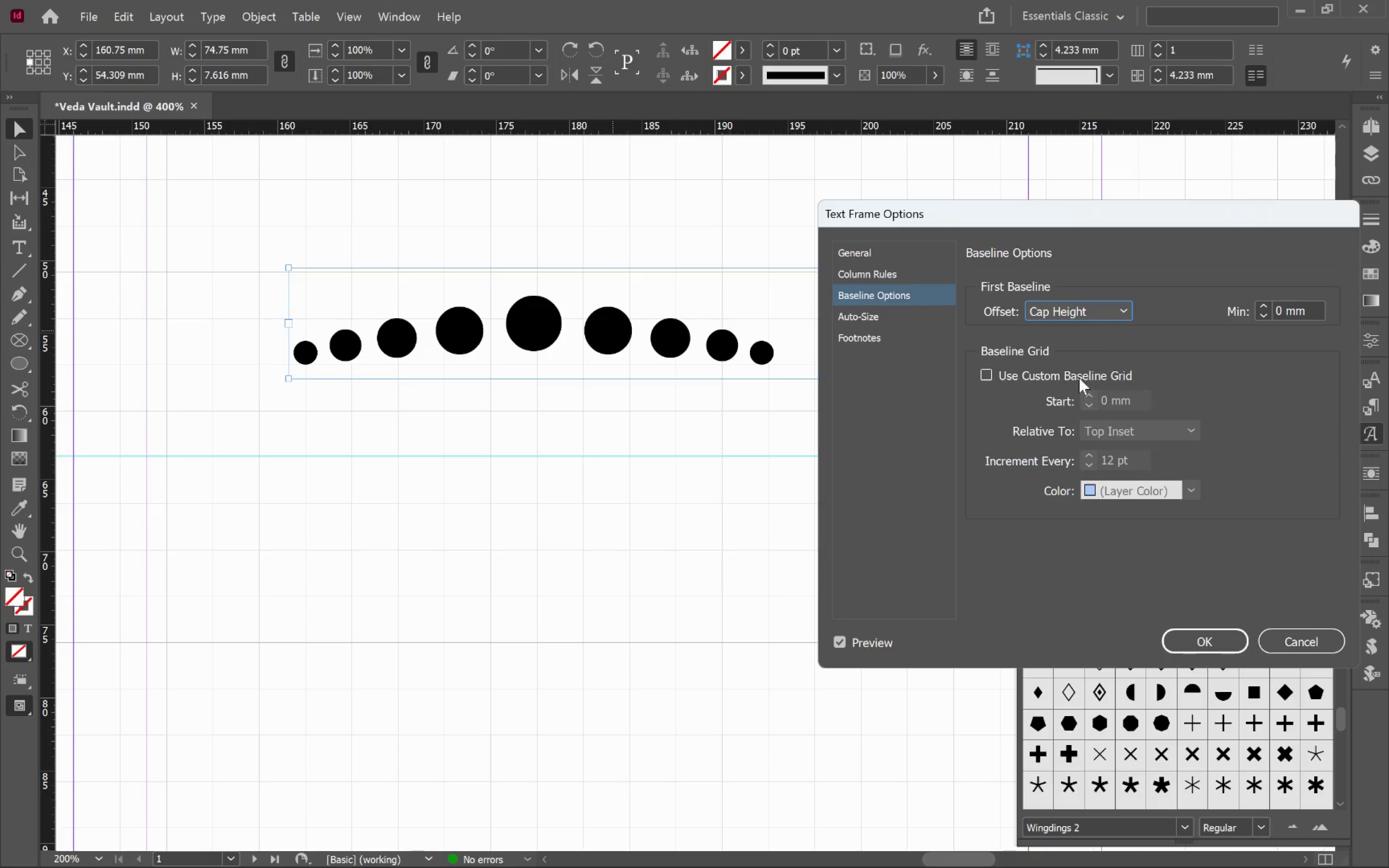 
left_click([1079, 378])
 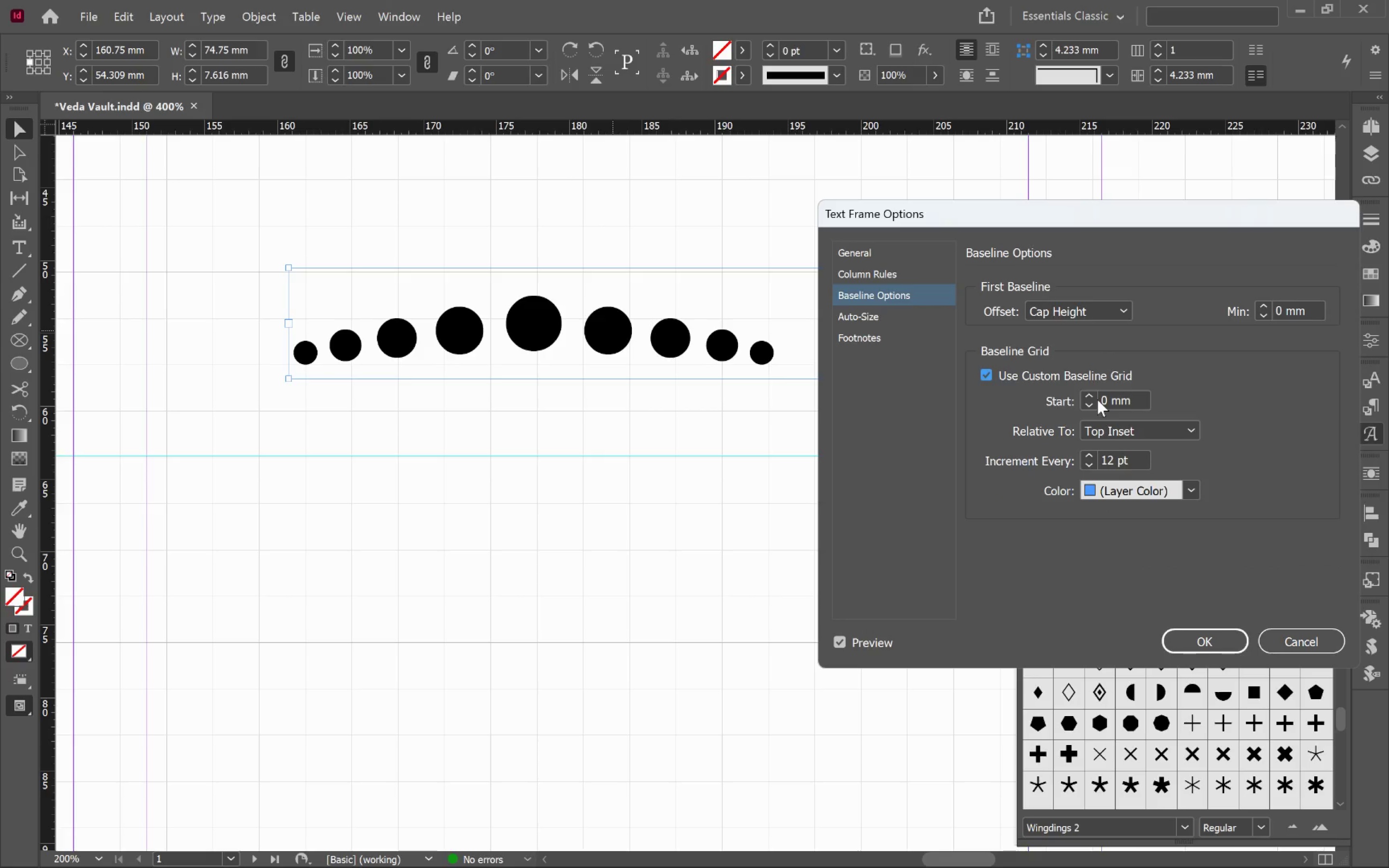 
double_click([1092, 395])
 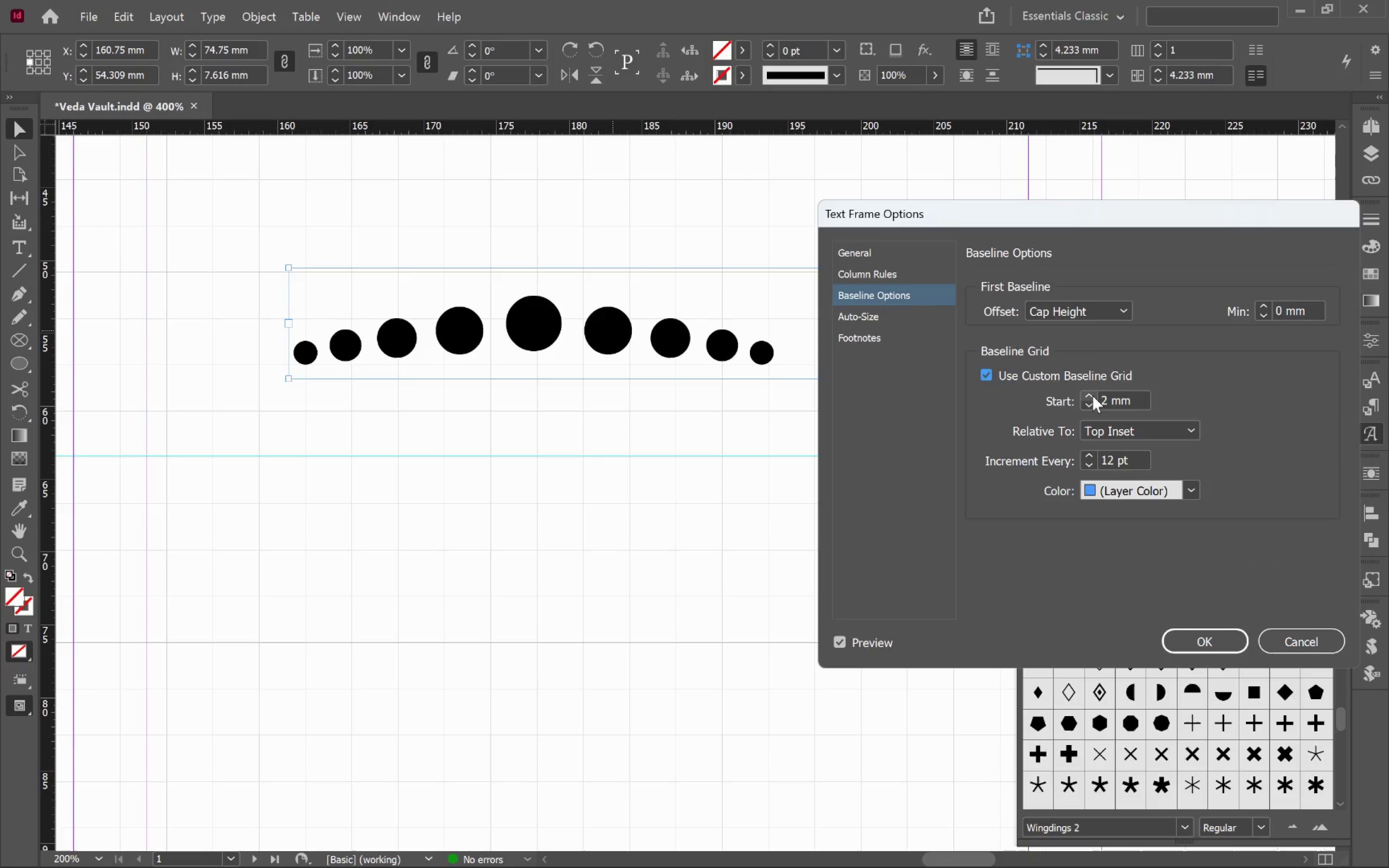 
triple_click([1092, 395])
 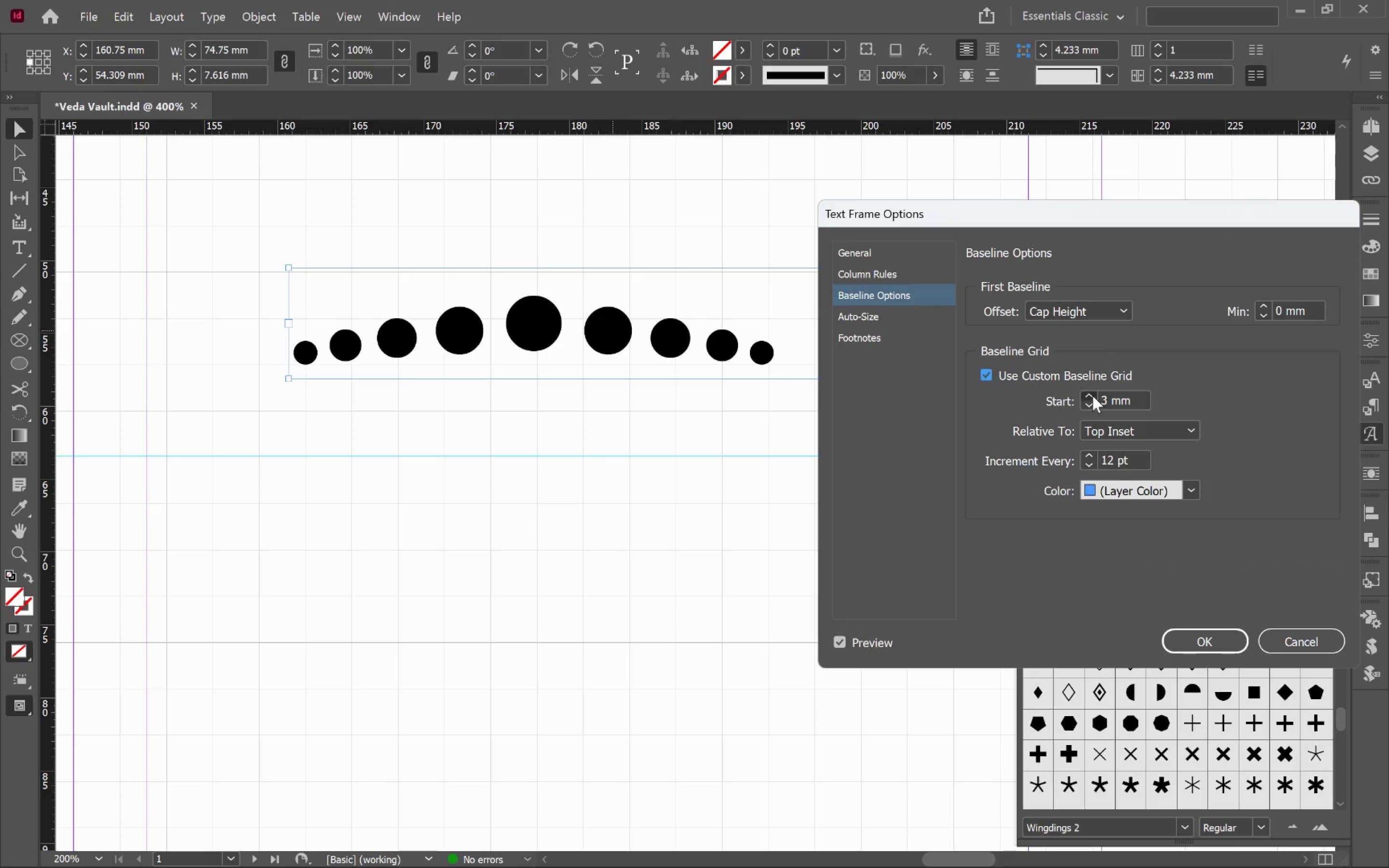 
triple_click([1092, 395])
 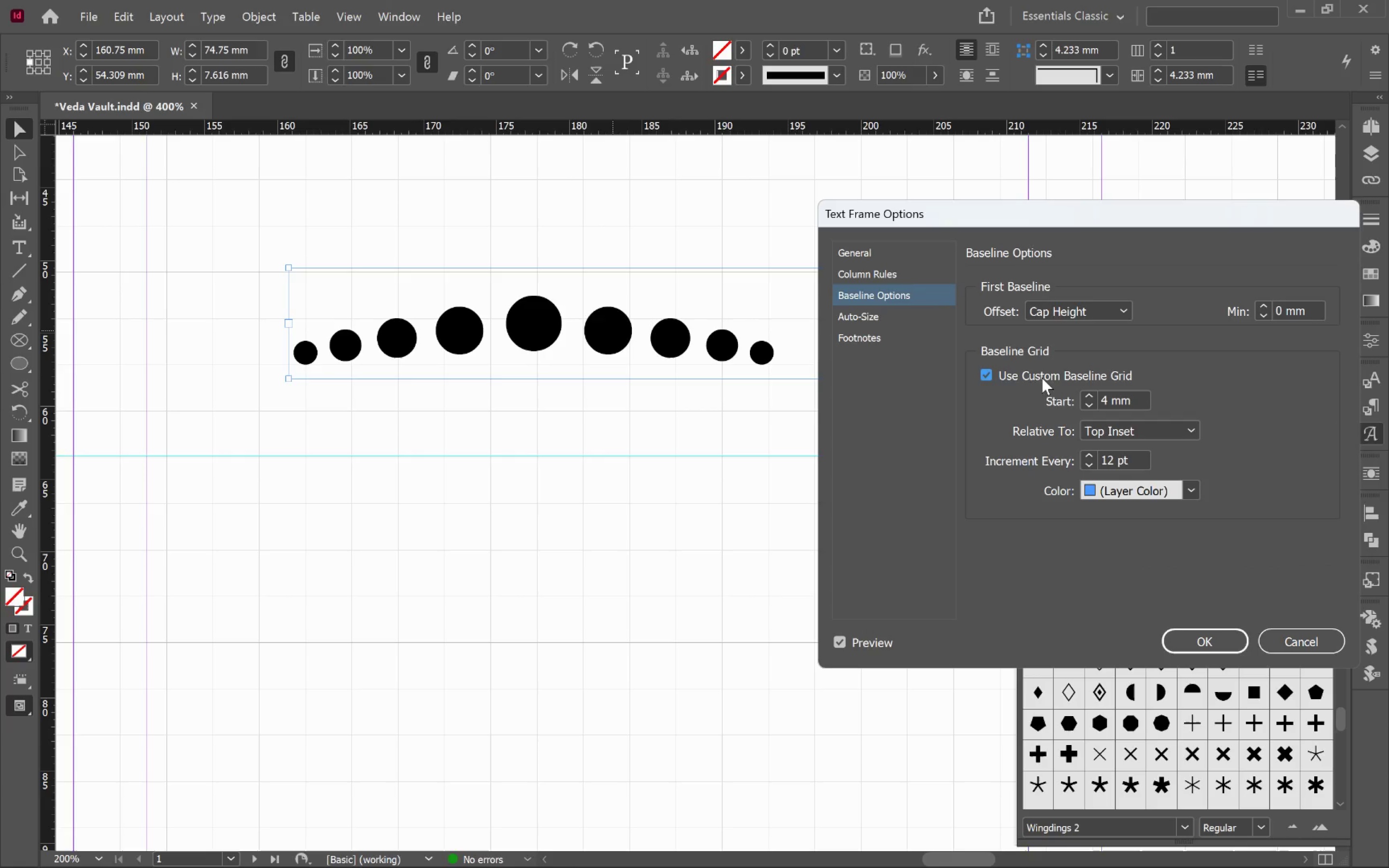 
left_click([1037, 377])
 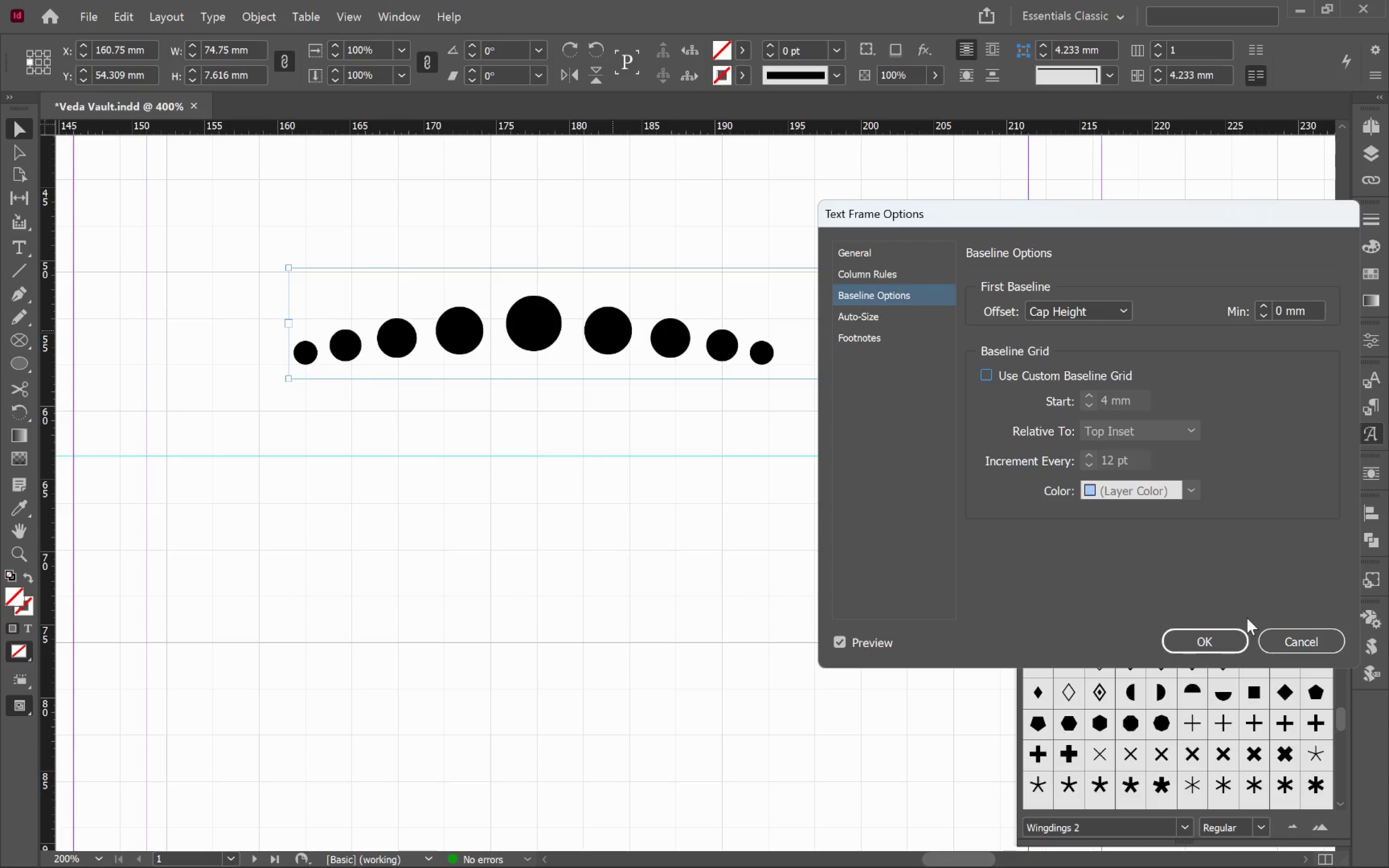 
left_click([1198, 640])
 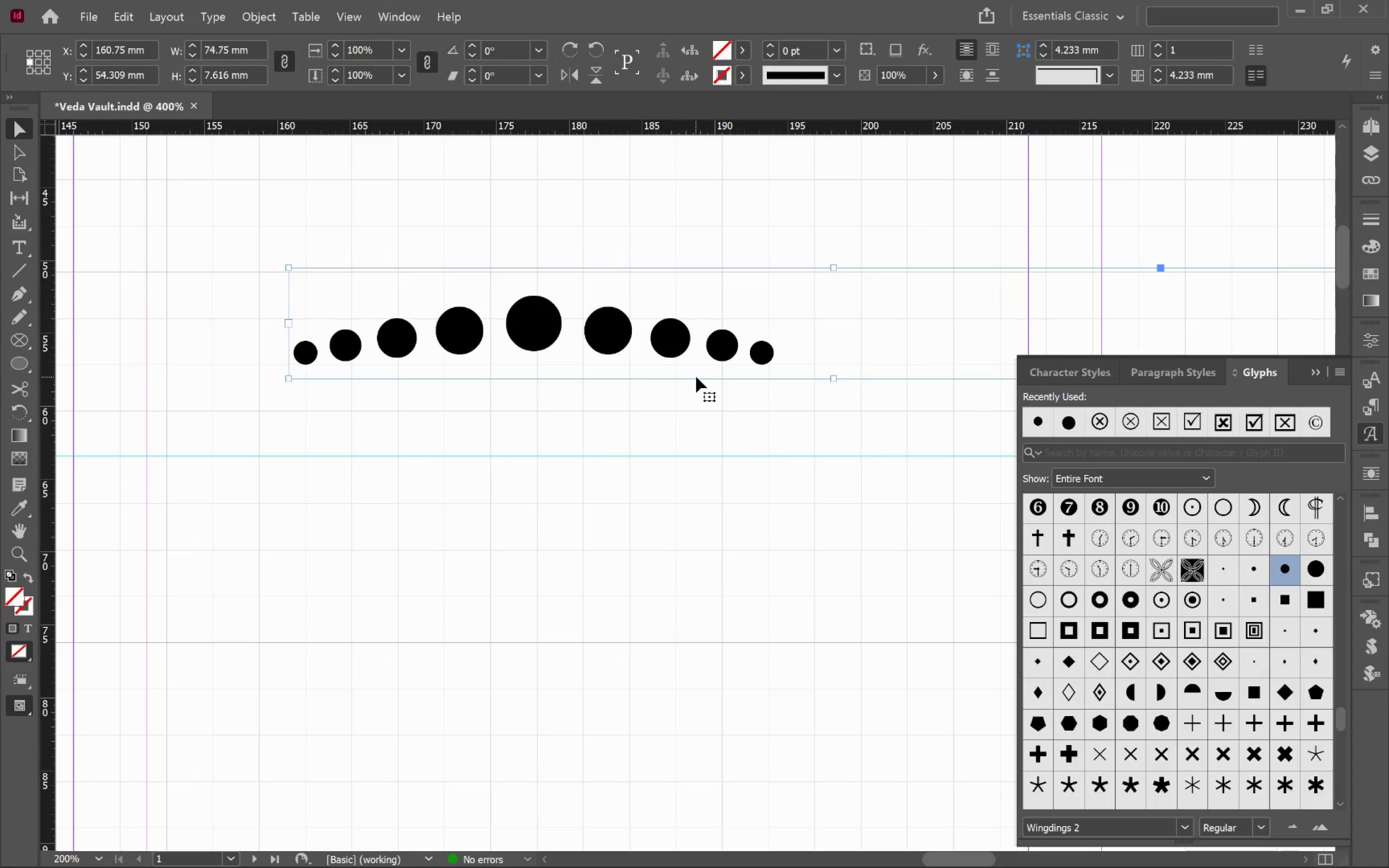 
hold_key(key=AltLeft, duration=0.77)
scroll: coordinate [705, 393], scroll_direction: down, amount: 3.0
 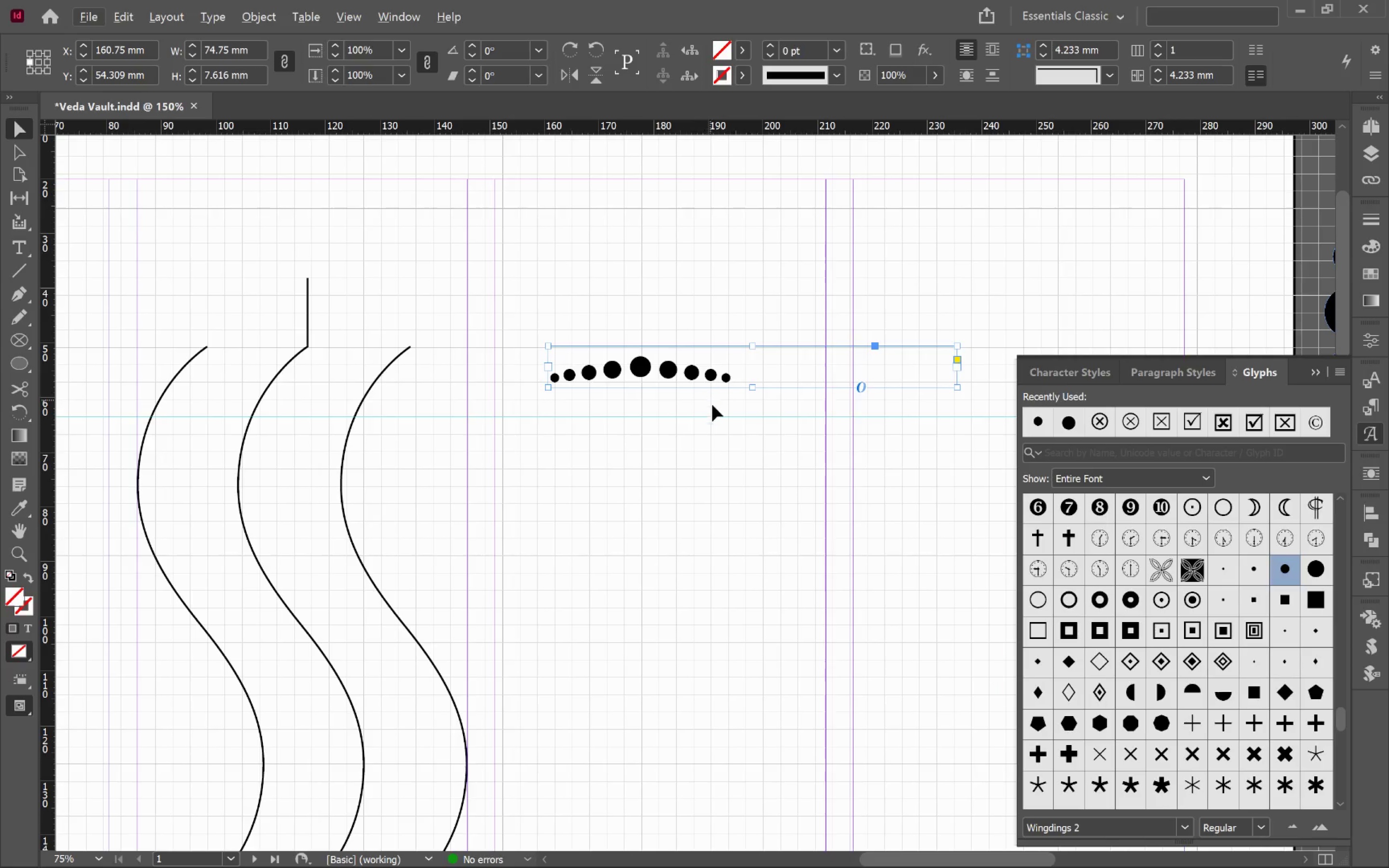 
hold_key(key=Space, duration=0.51)
 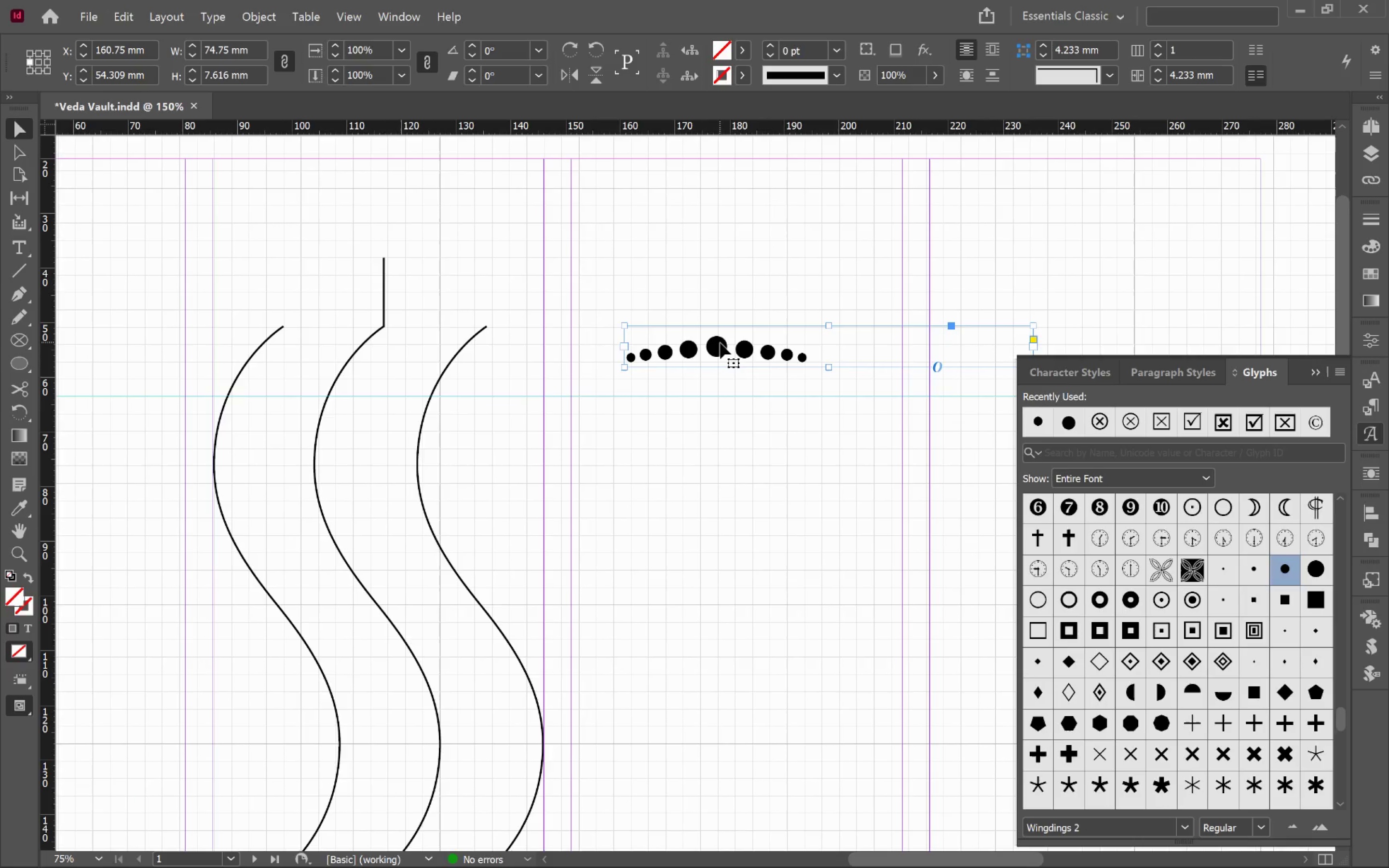 
left_click_drag(start_coordinate=[716, 432], to_coordinate=[792, 411])
 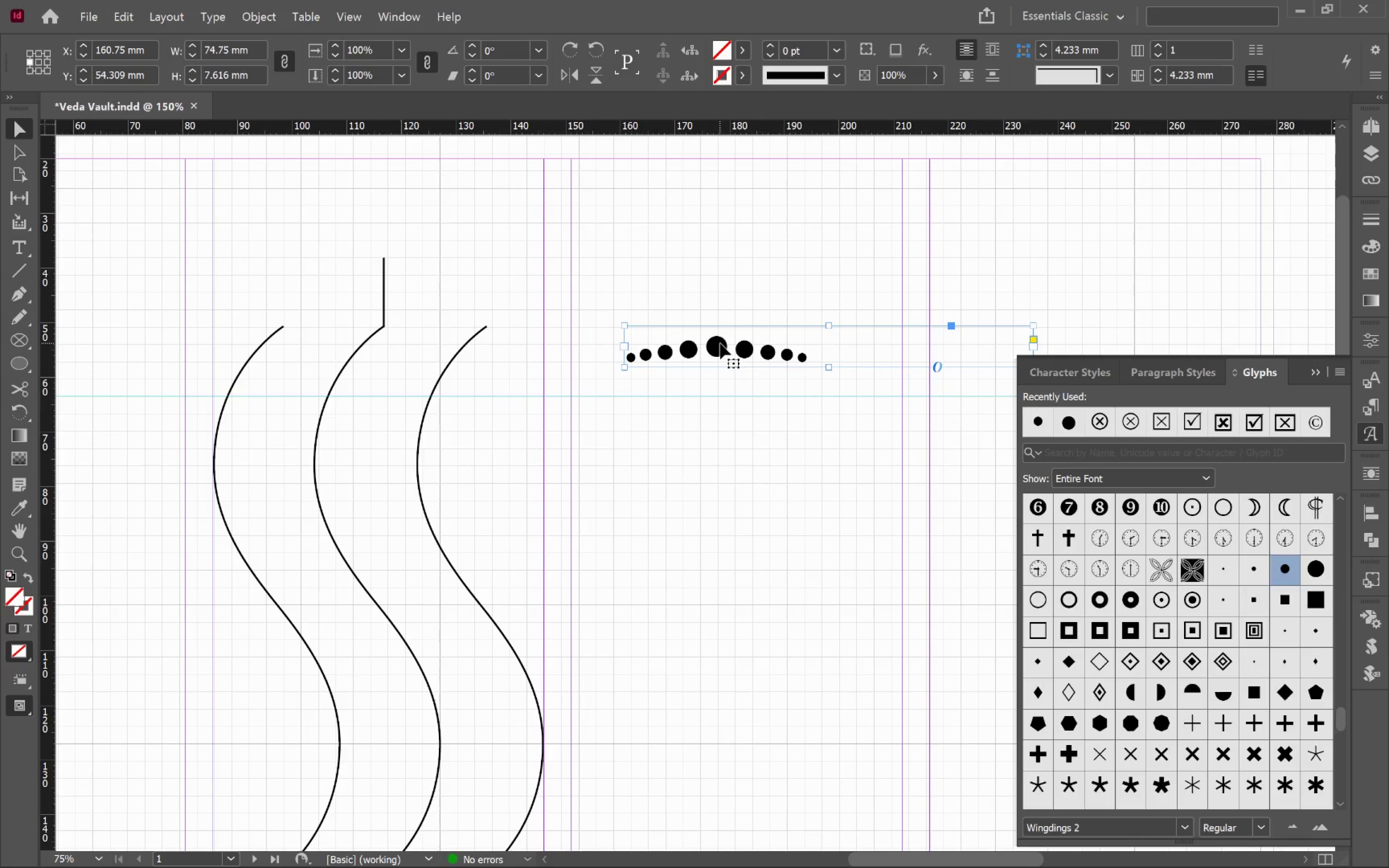 
double_click([720, 343])
 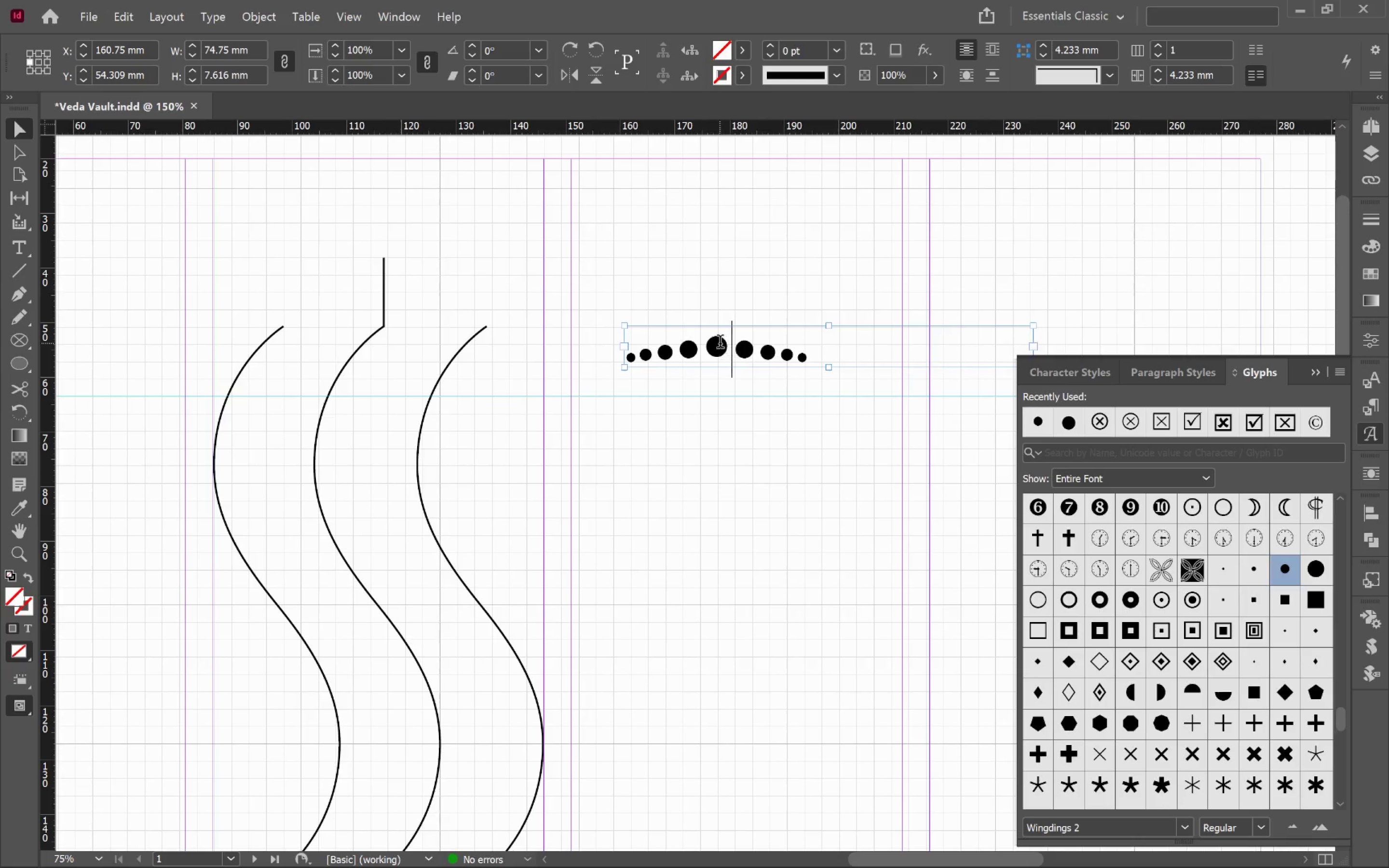 
key(Control+A)
 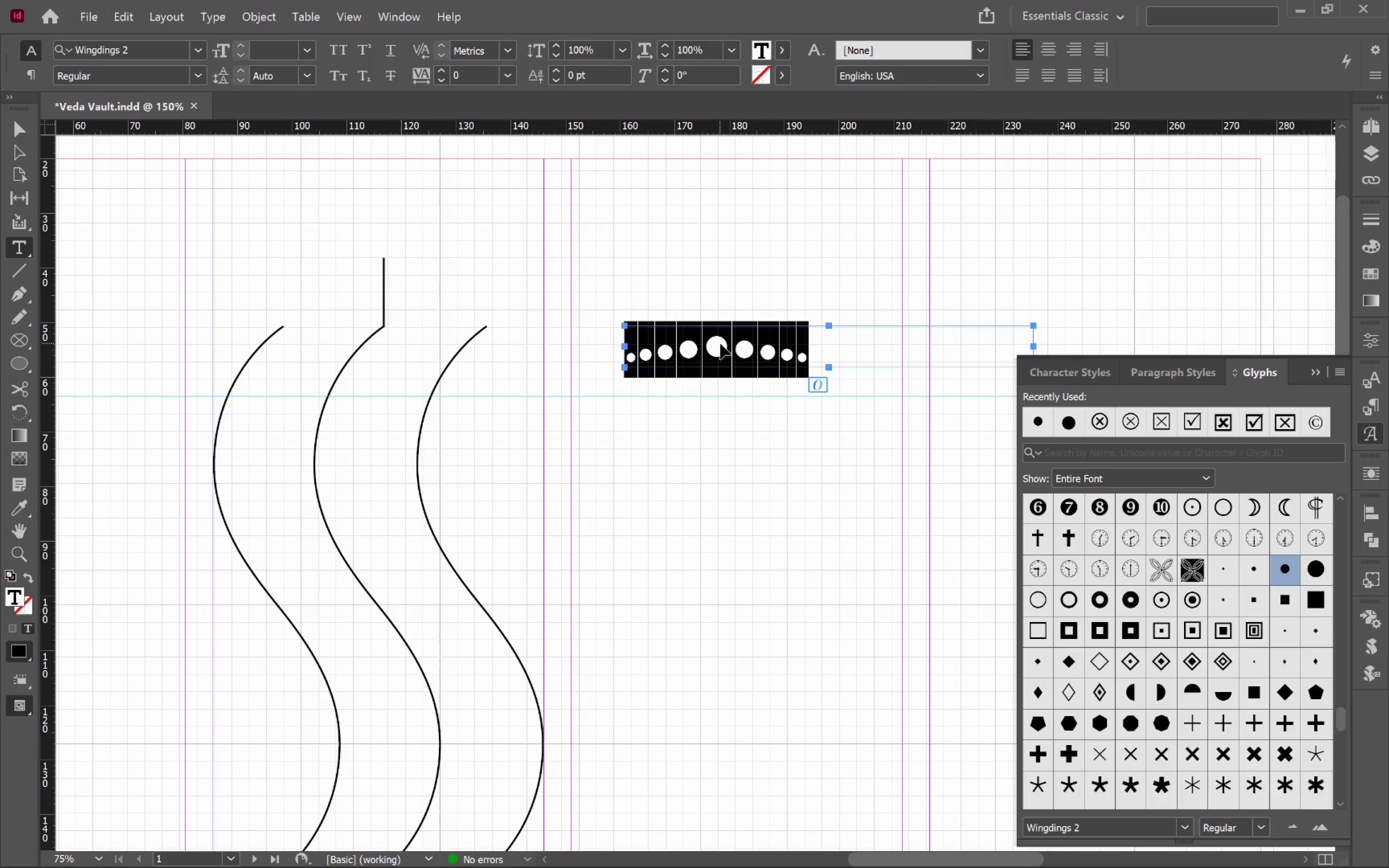 
key(Control+C)
 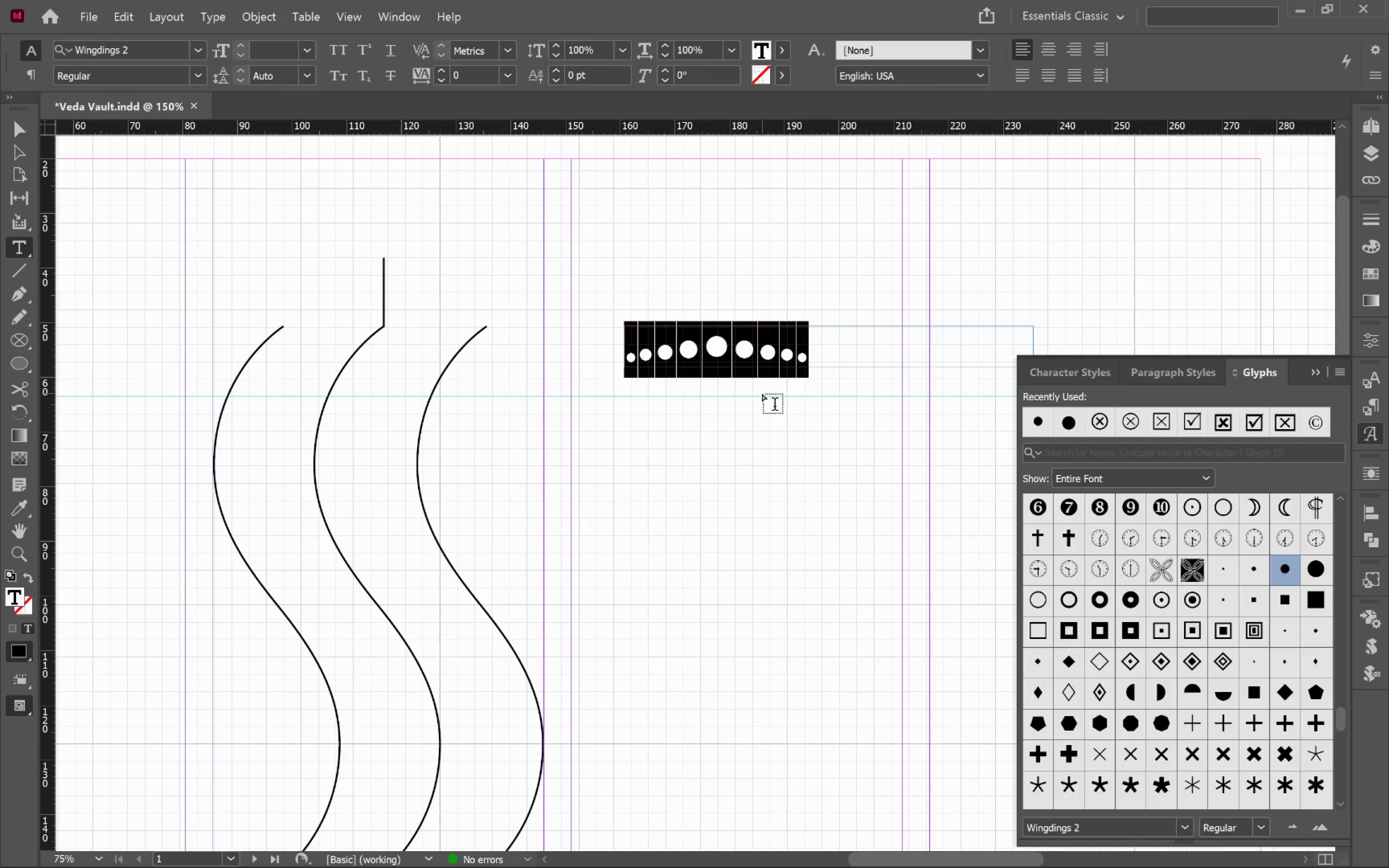 
hold_key(key=ControlLeft, duration=0.66)
left_click([706, 441])
 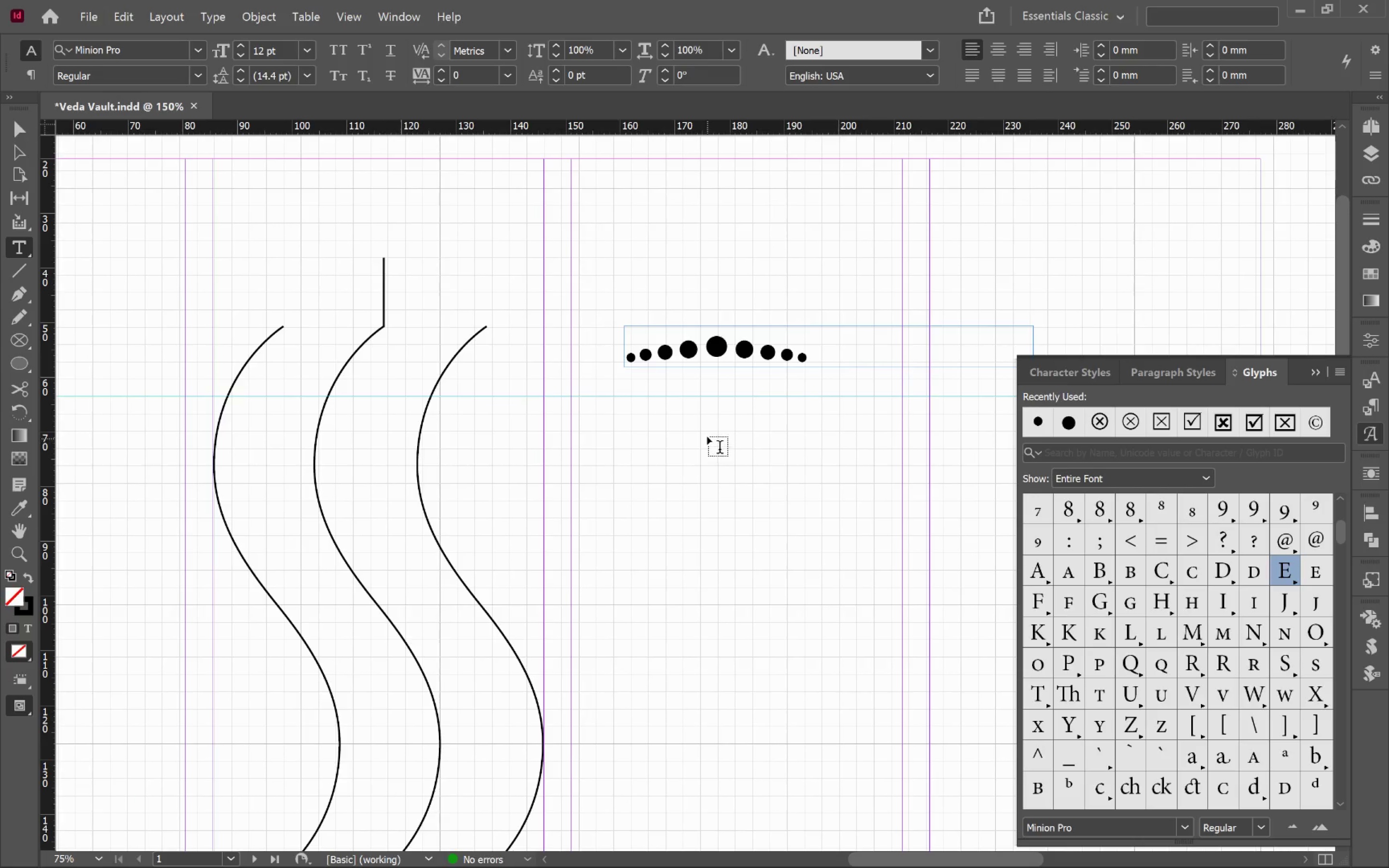 
key(V)
 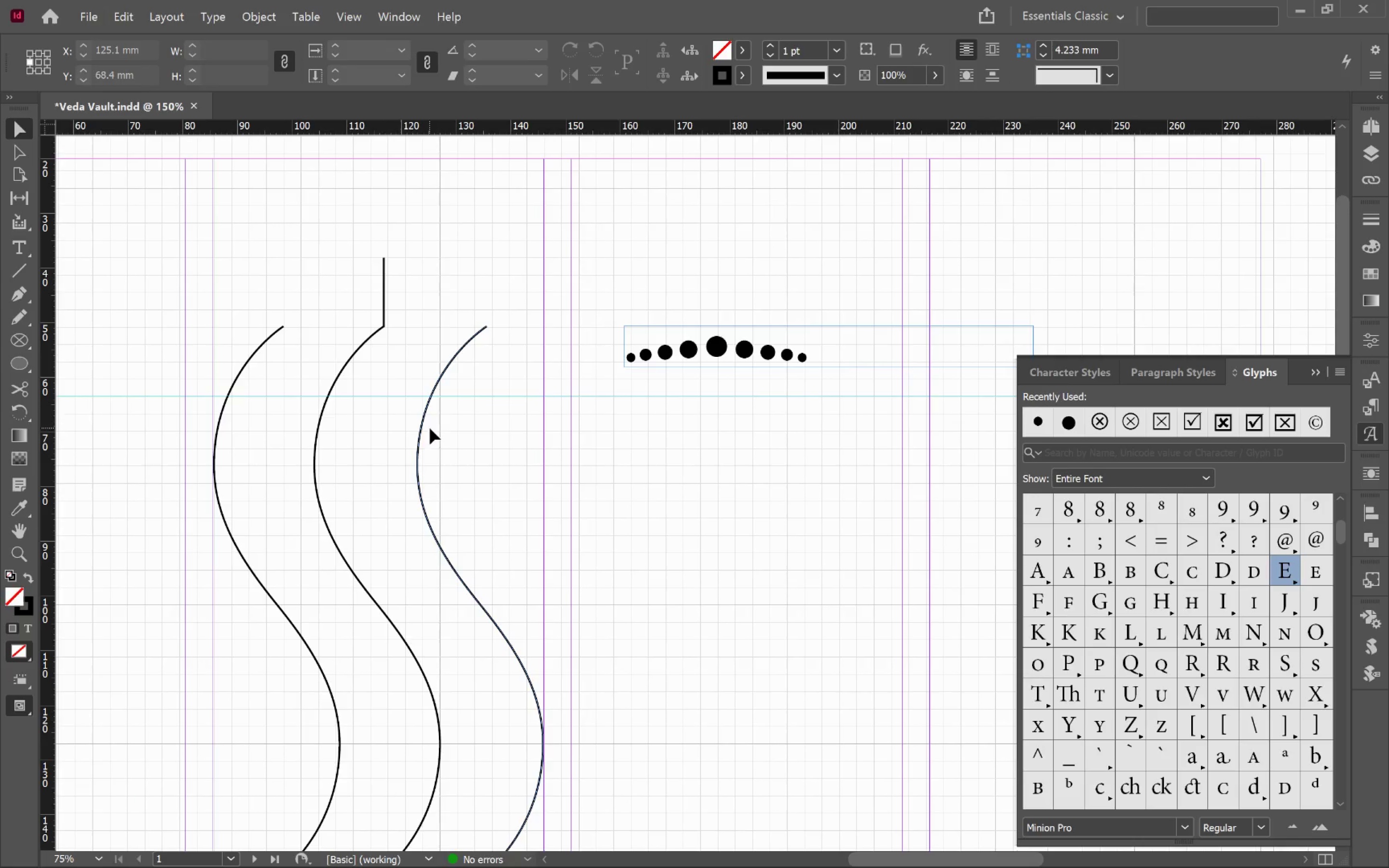 
left_click([422, 428])
 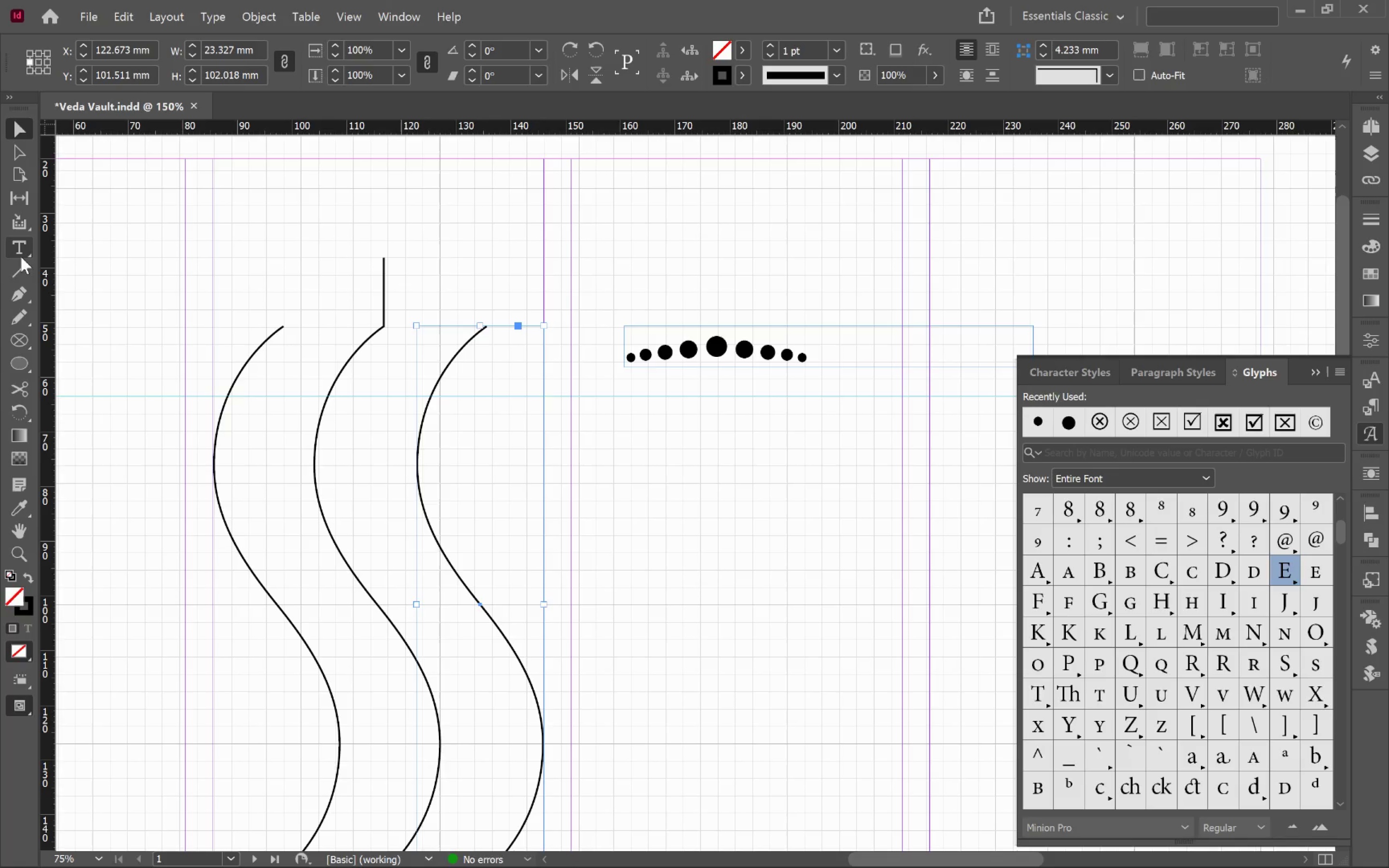 
left_click_drag(start_coordinate=[19, 244], to_coordinate=[56, 292])
 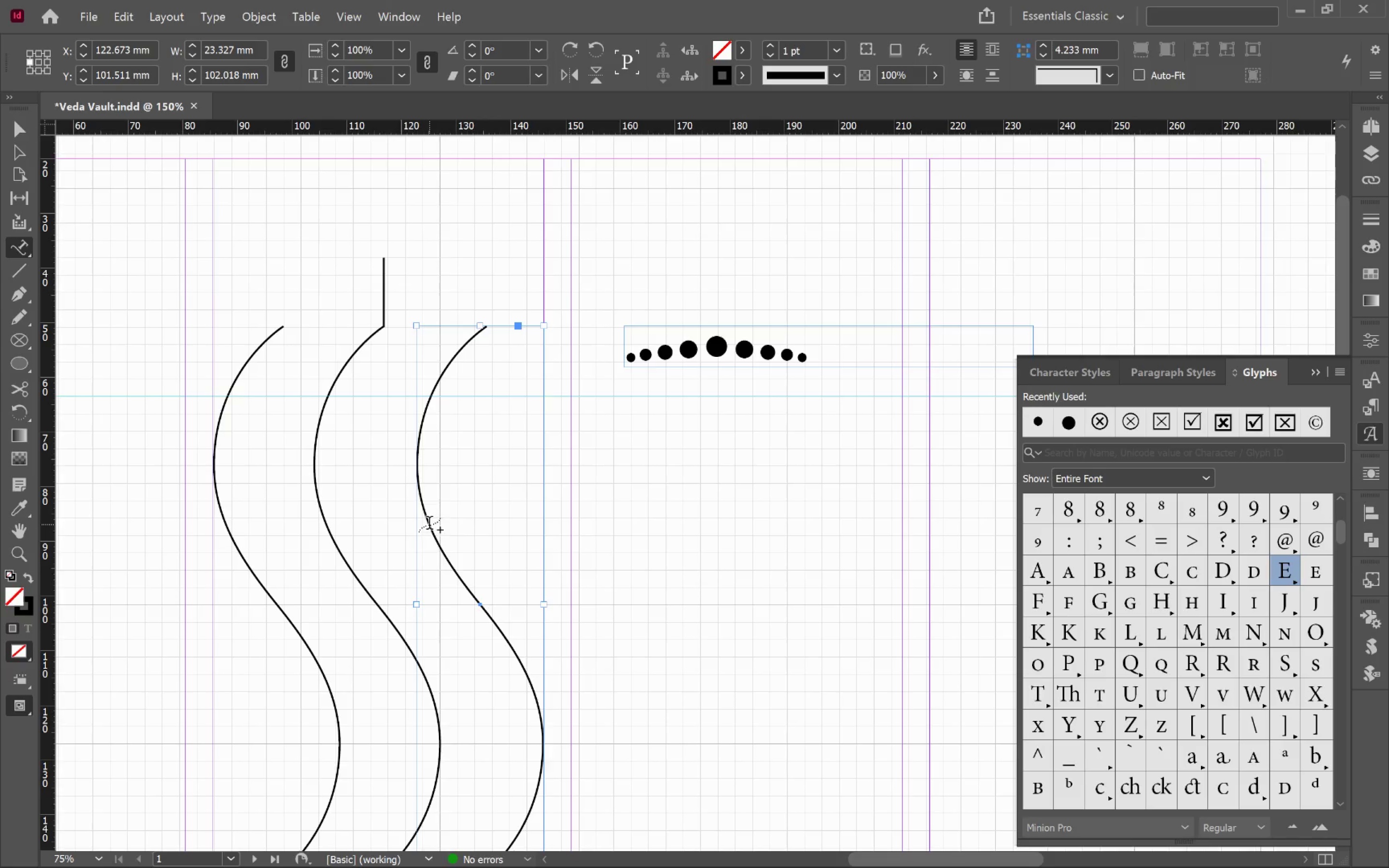 
left_click([428, 525])
 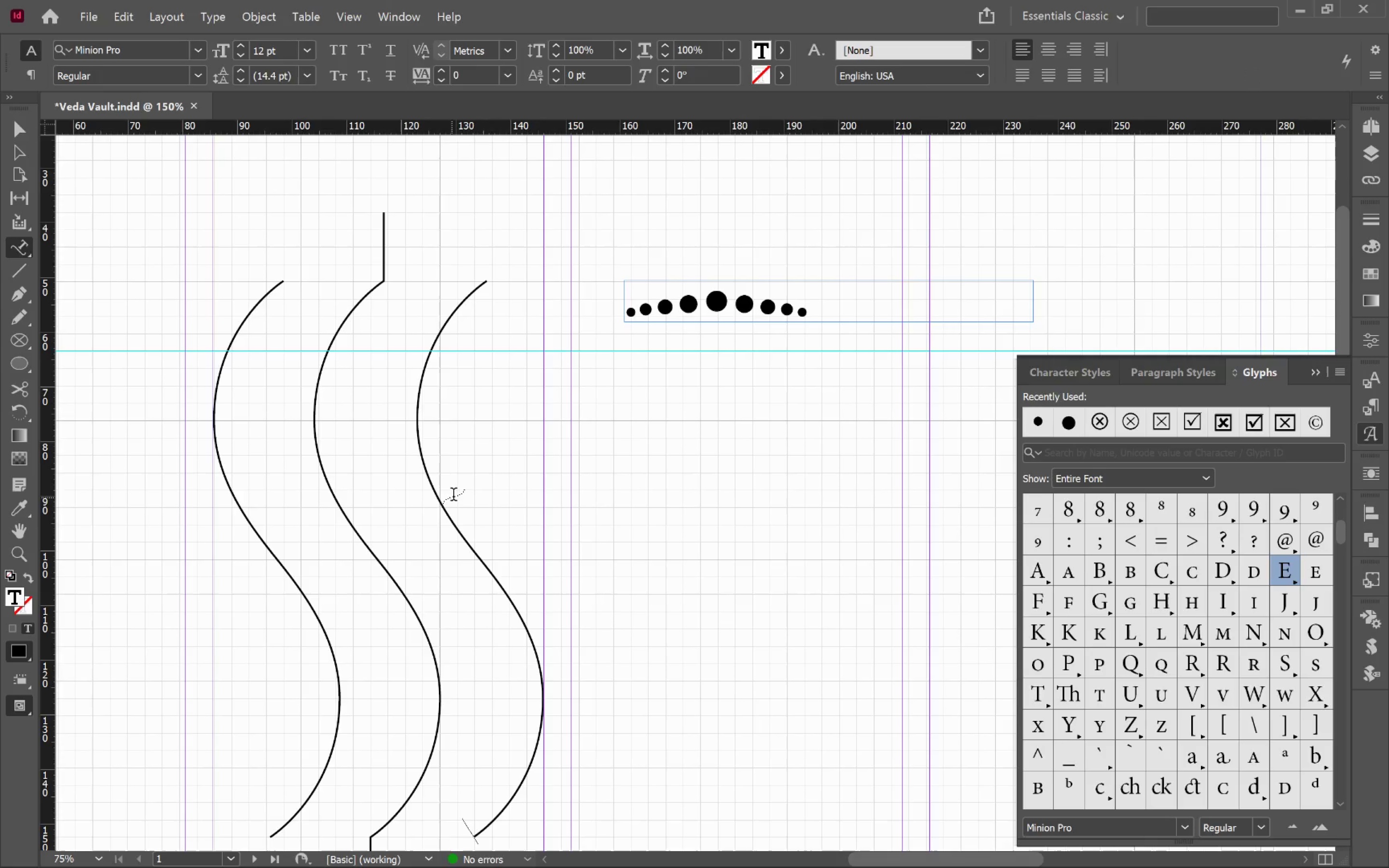 
scroll: coordinate [454, 495], scroll_direction: down, amount: 2.0
 